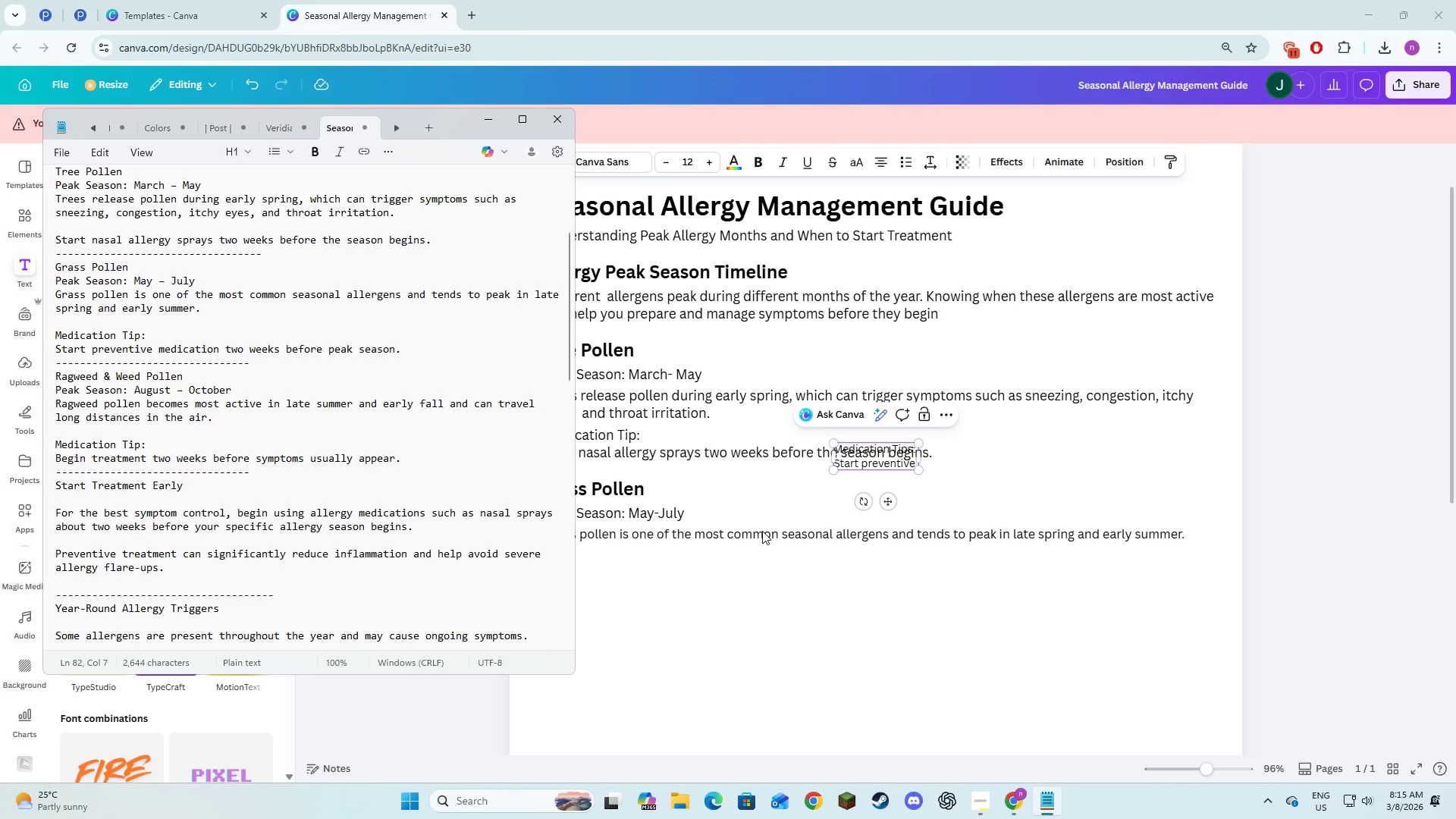 
key(Alt+AltLeft)
 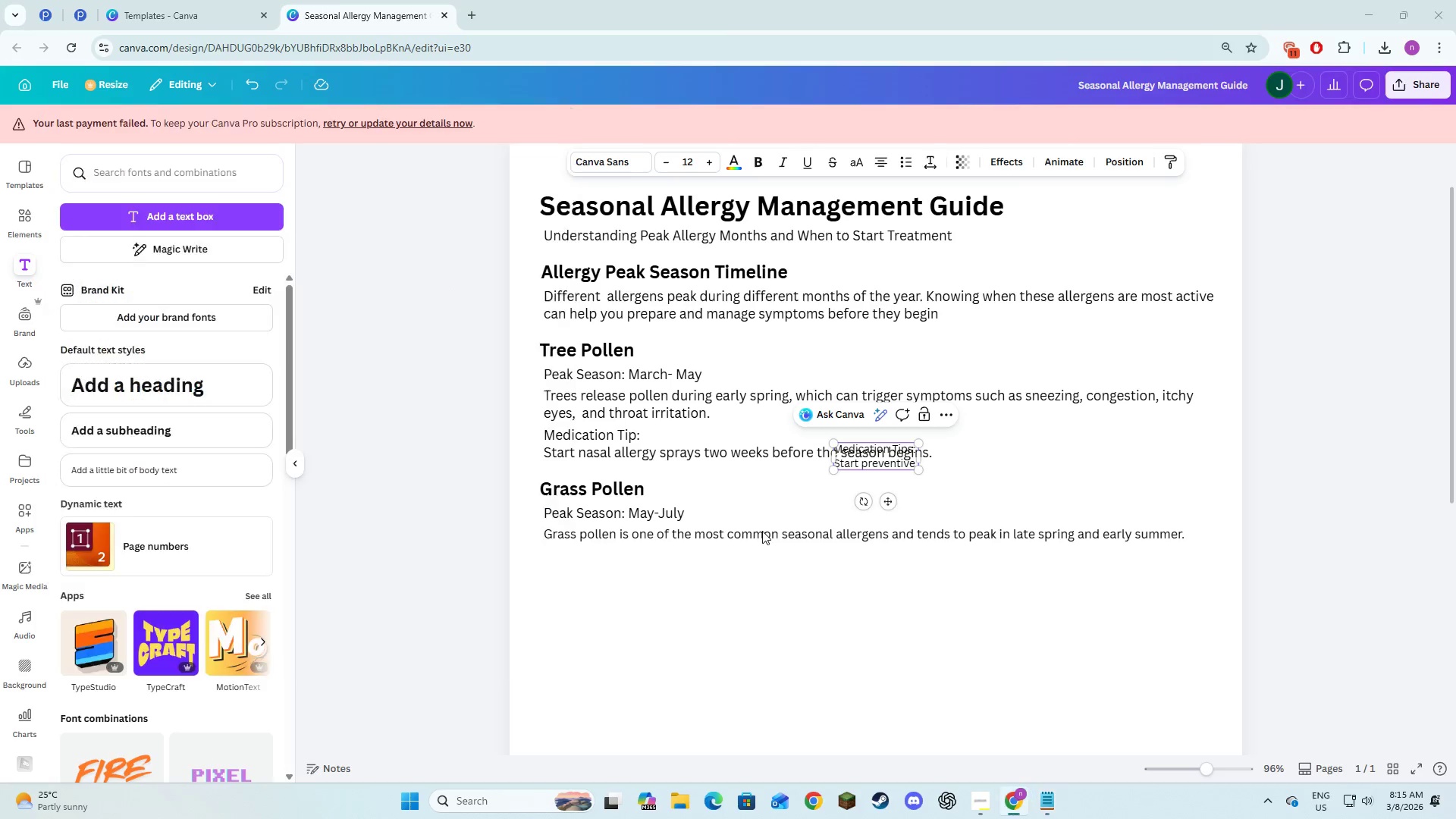 
key(Tab)
type(medication )
 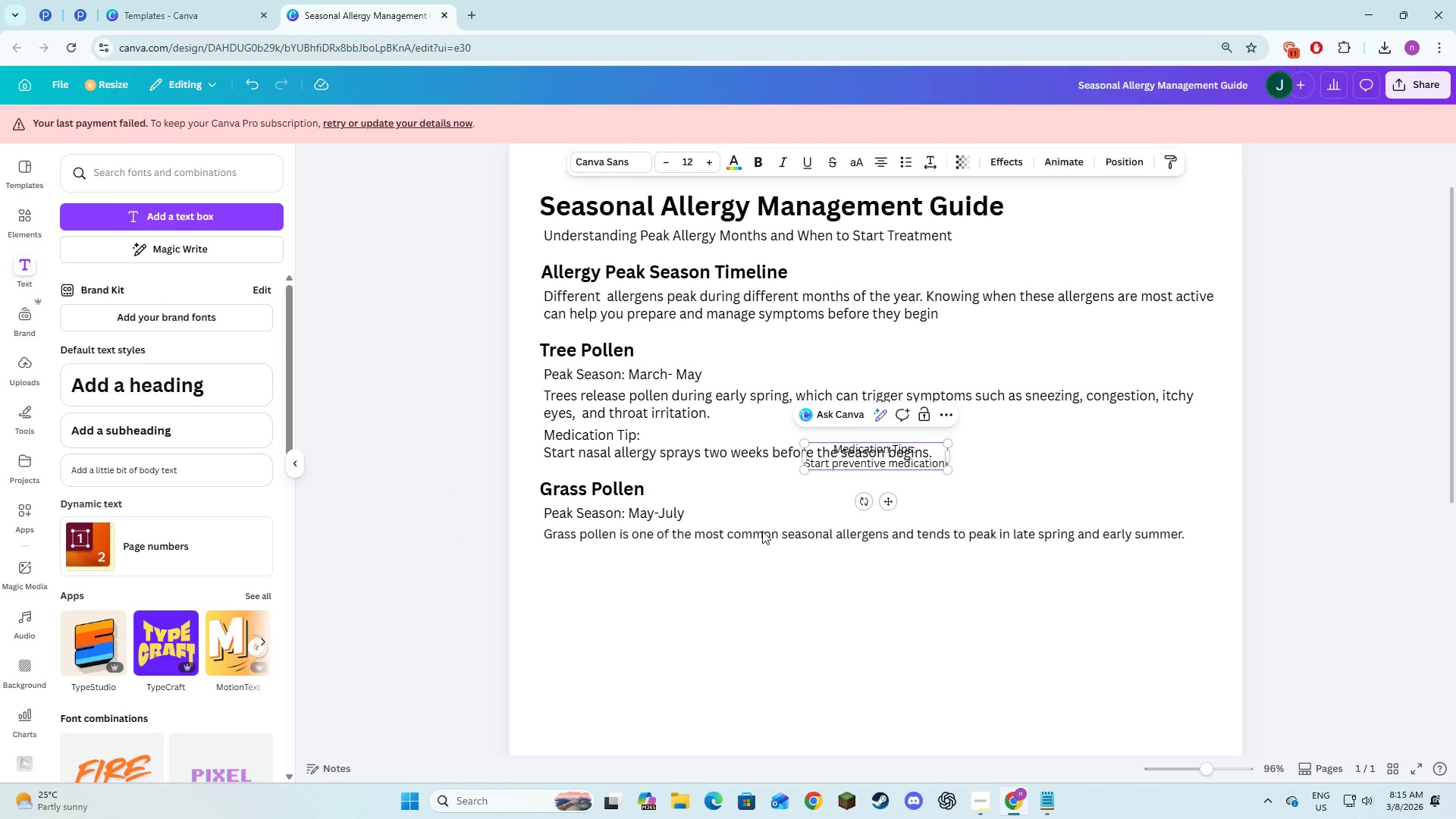 
key(Alt+AltLeft)
 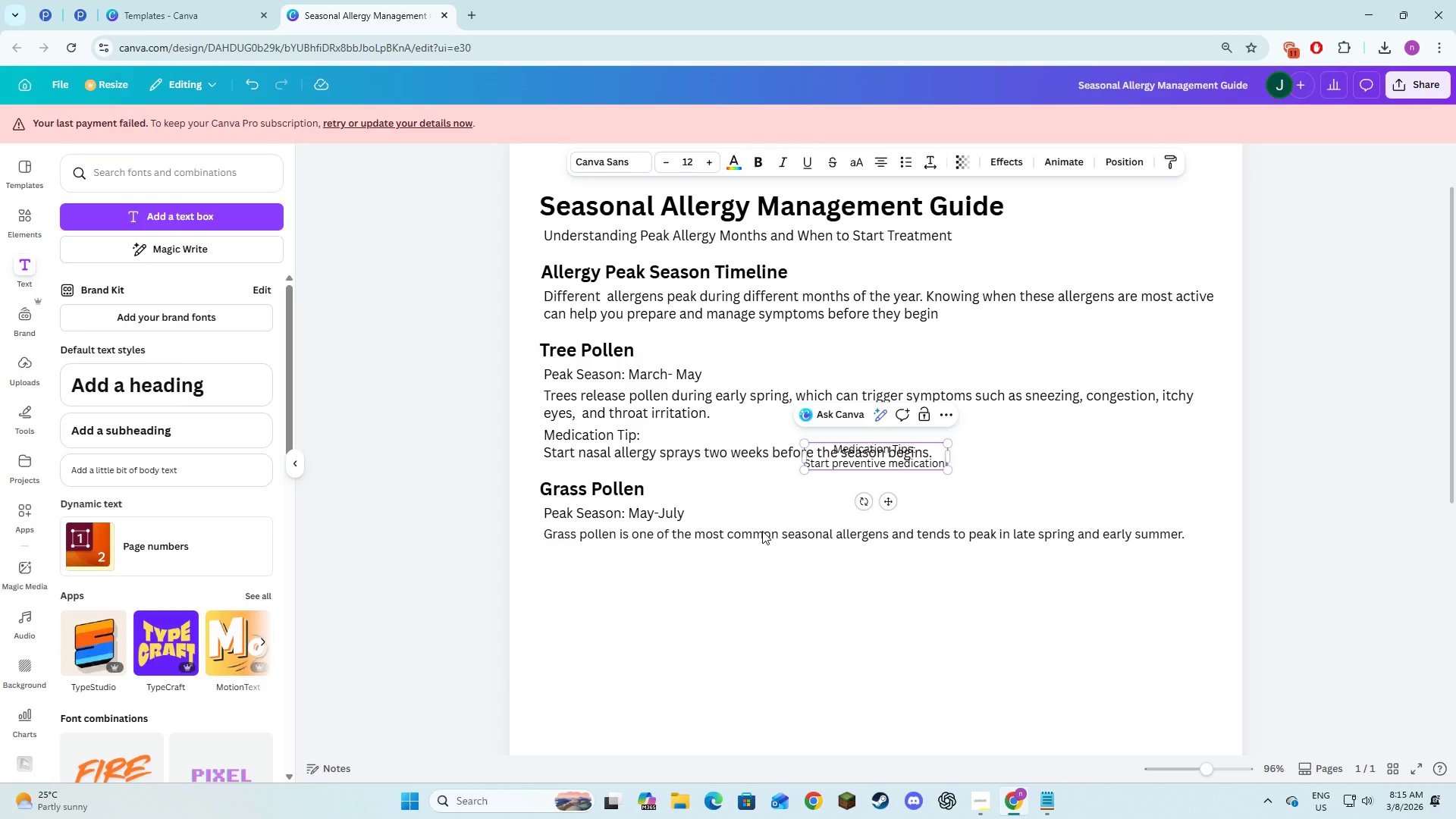 
key(Alt+Tab)
 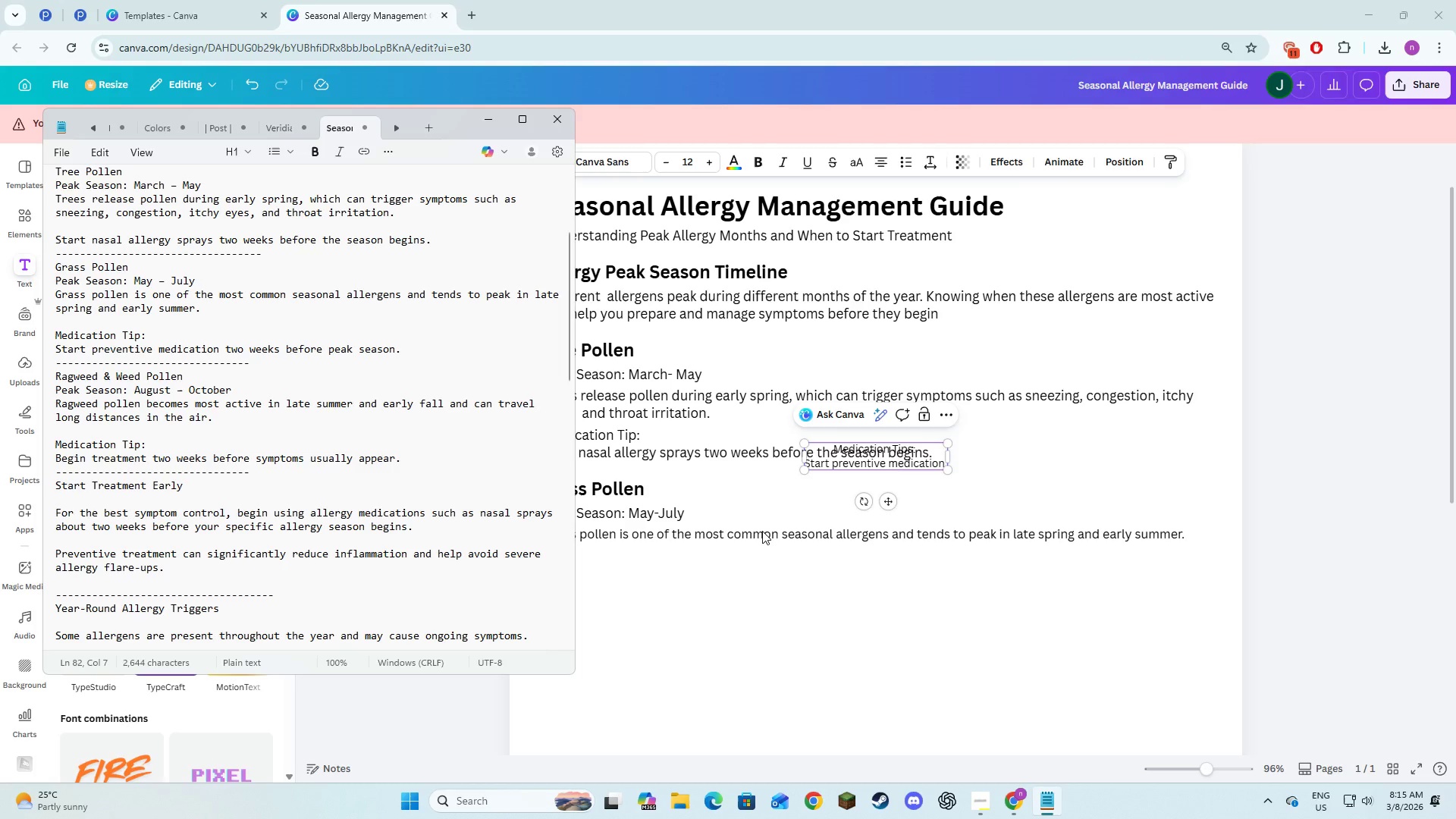 
key(Alt+AltLeft)
 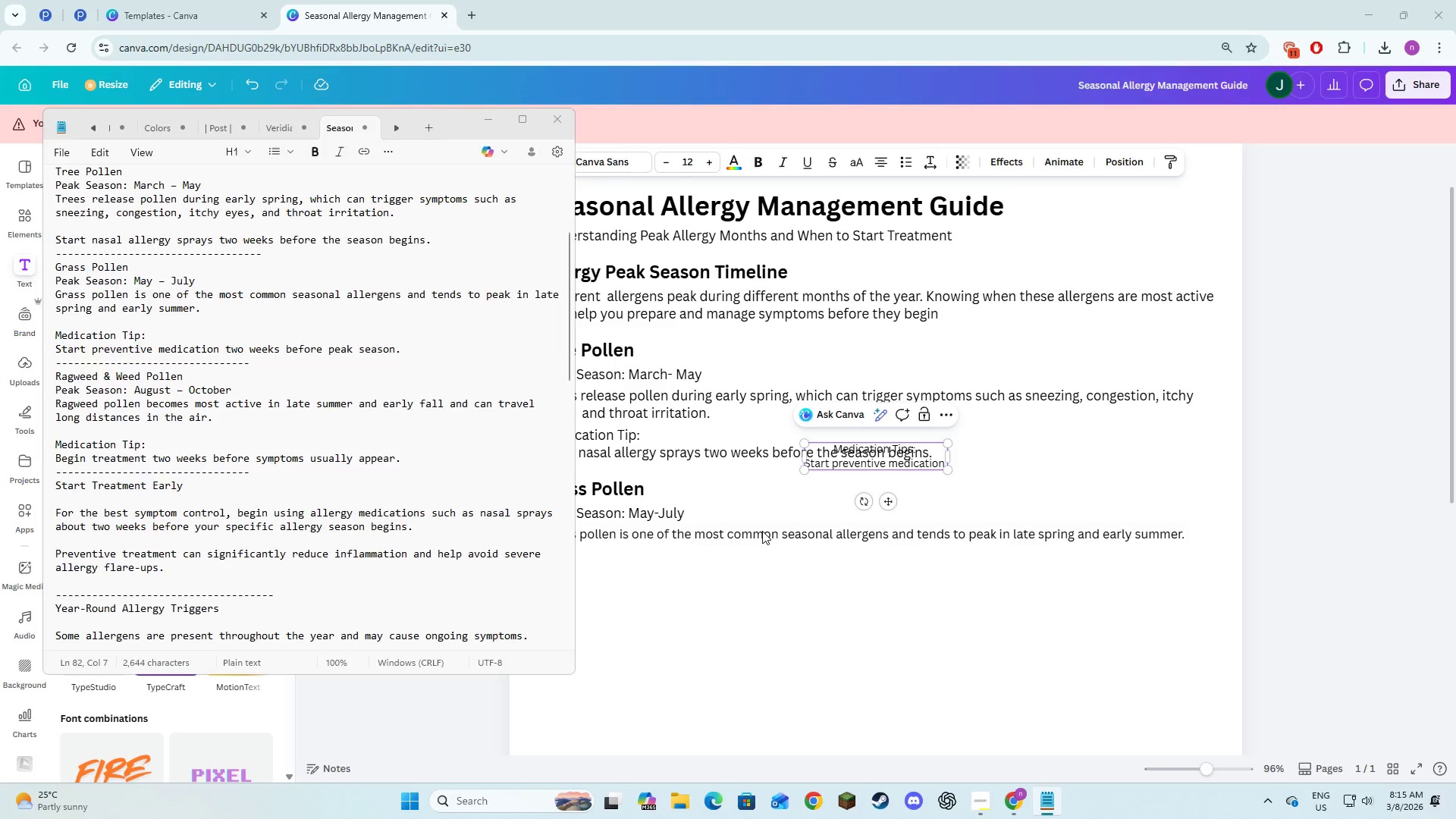 
key(Tab)
type(two weeks )
 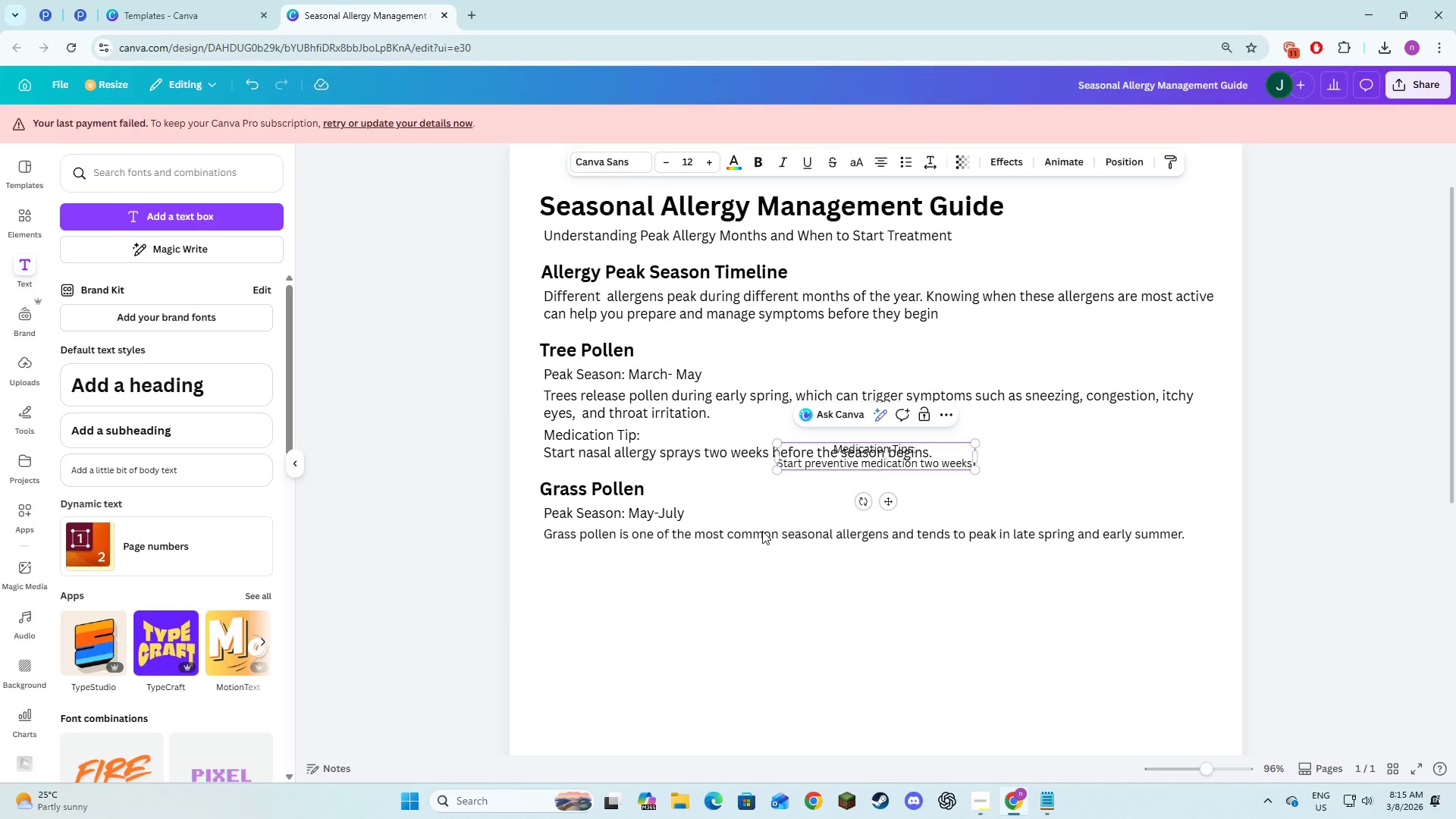 
key(Alt+AltLeft)
 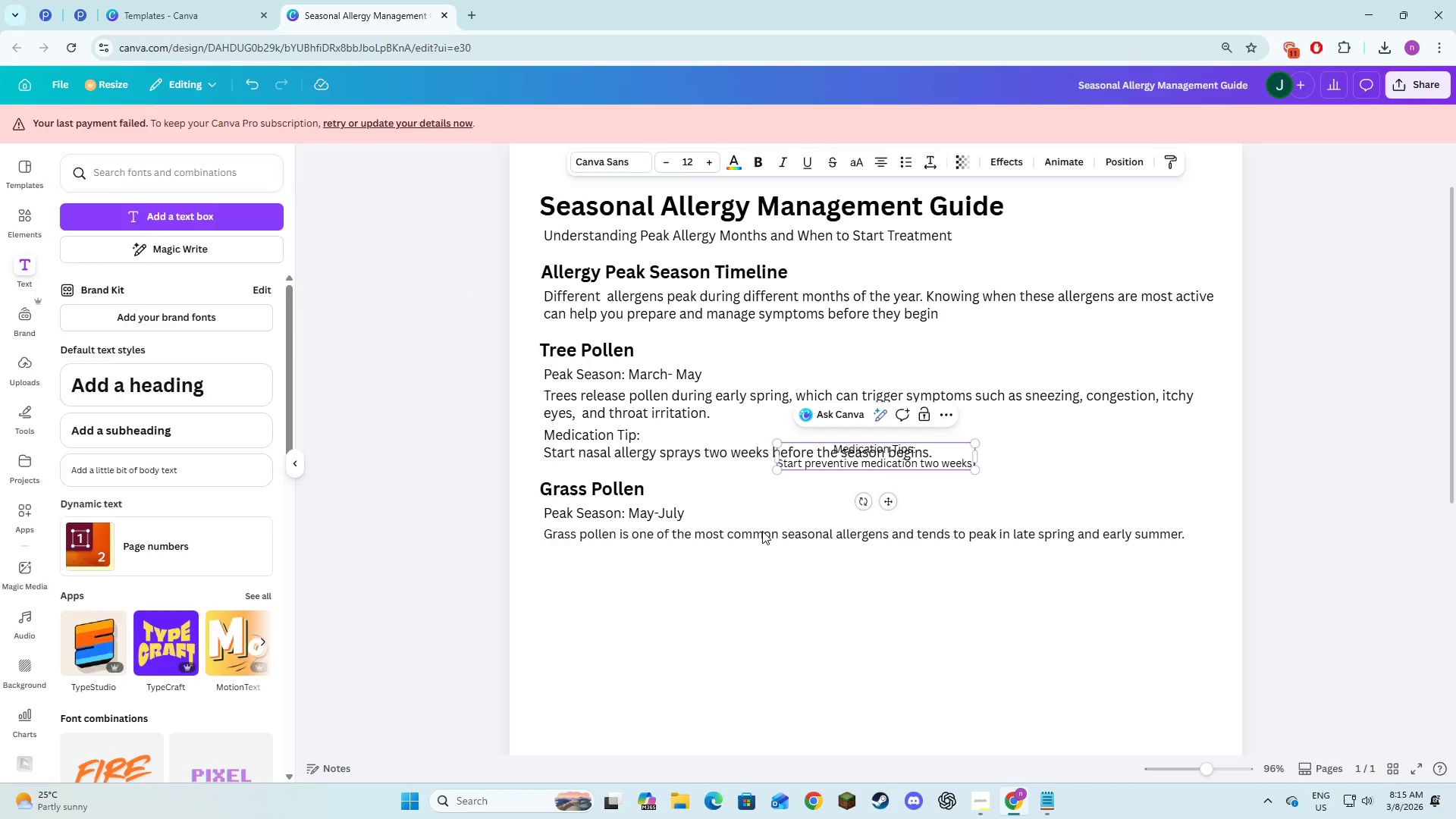 
key(Alt+Tab)
 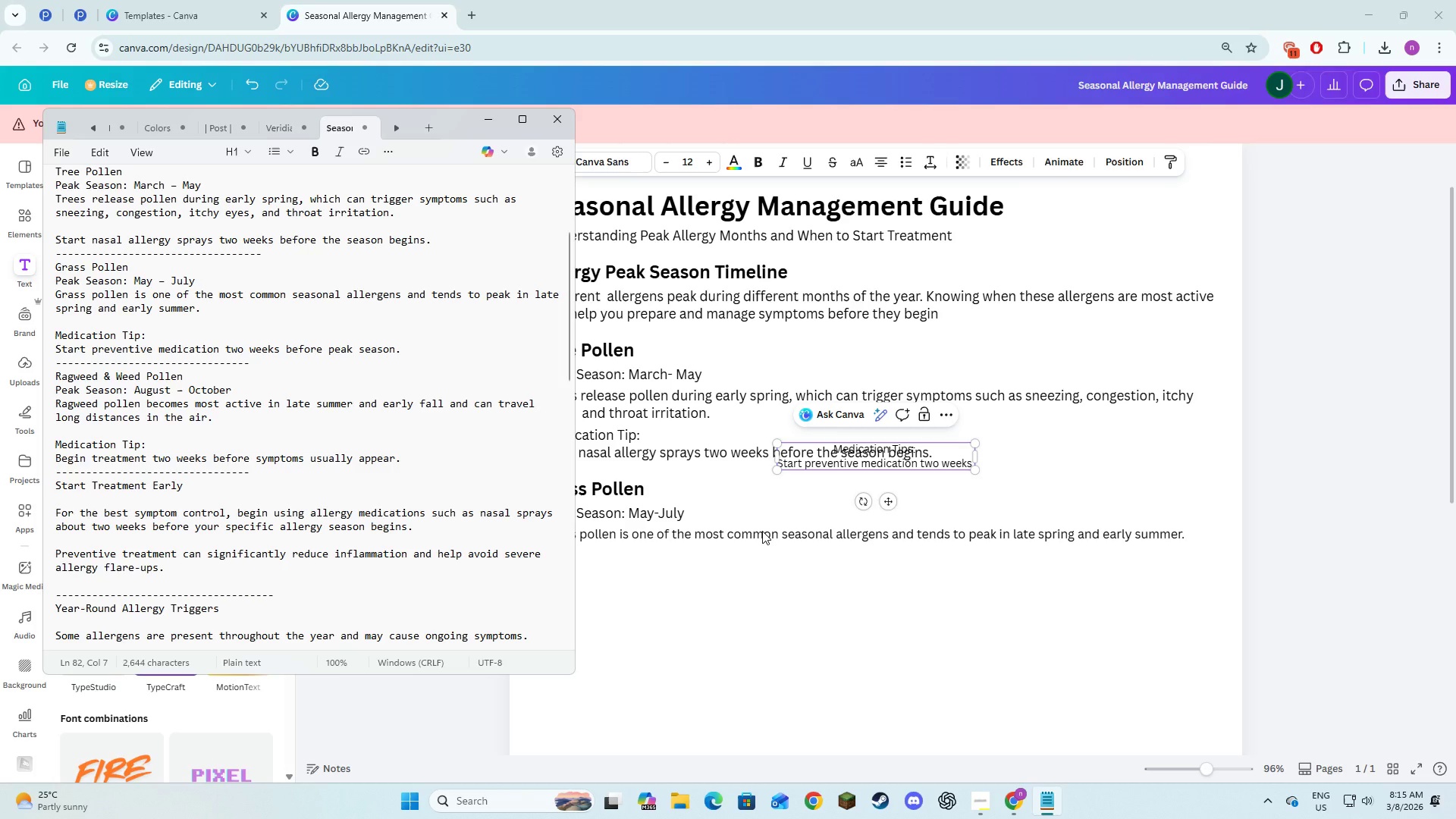 
wait(5.08)
 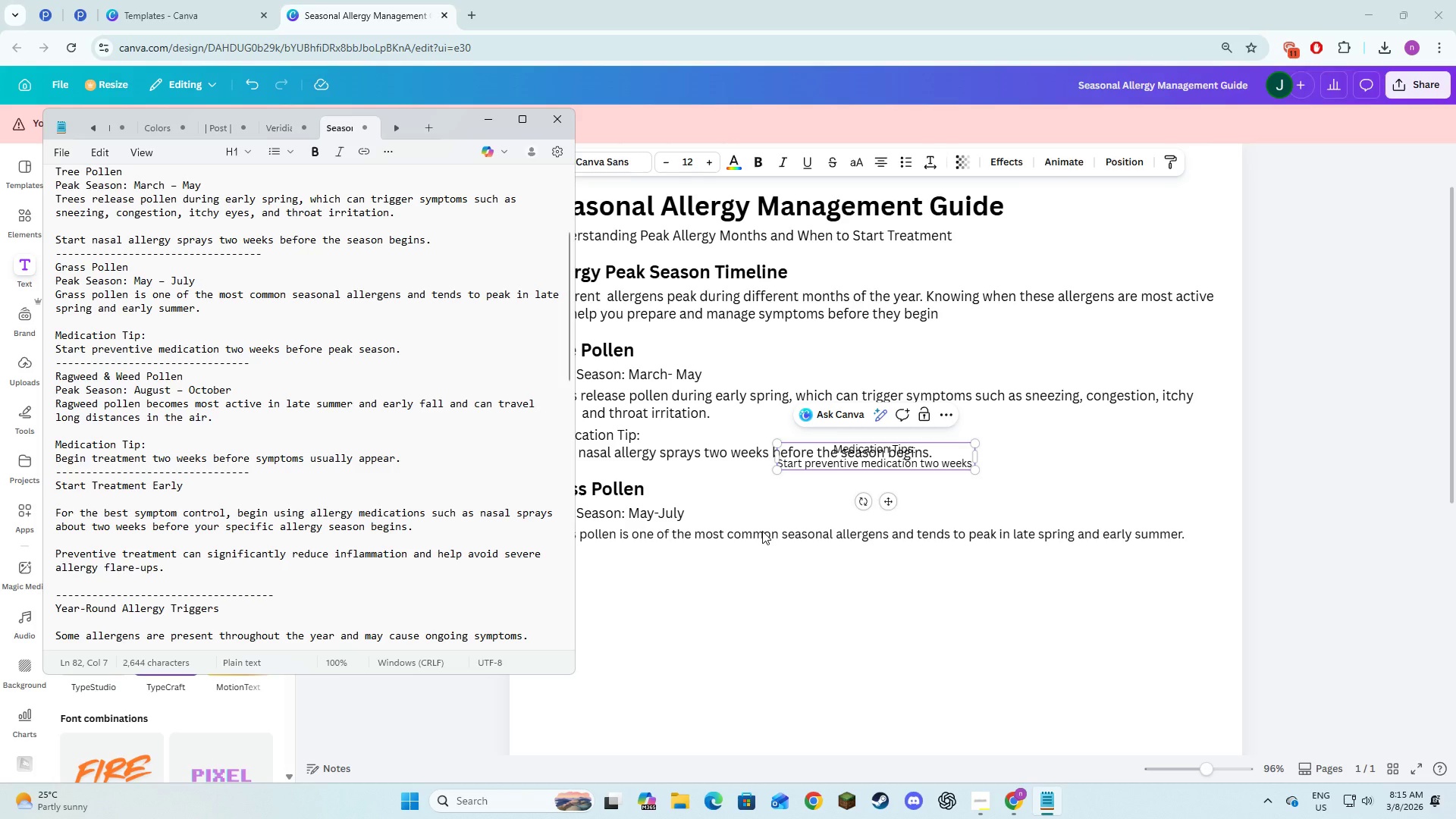 
key(Alt+AltLeft)
 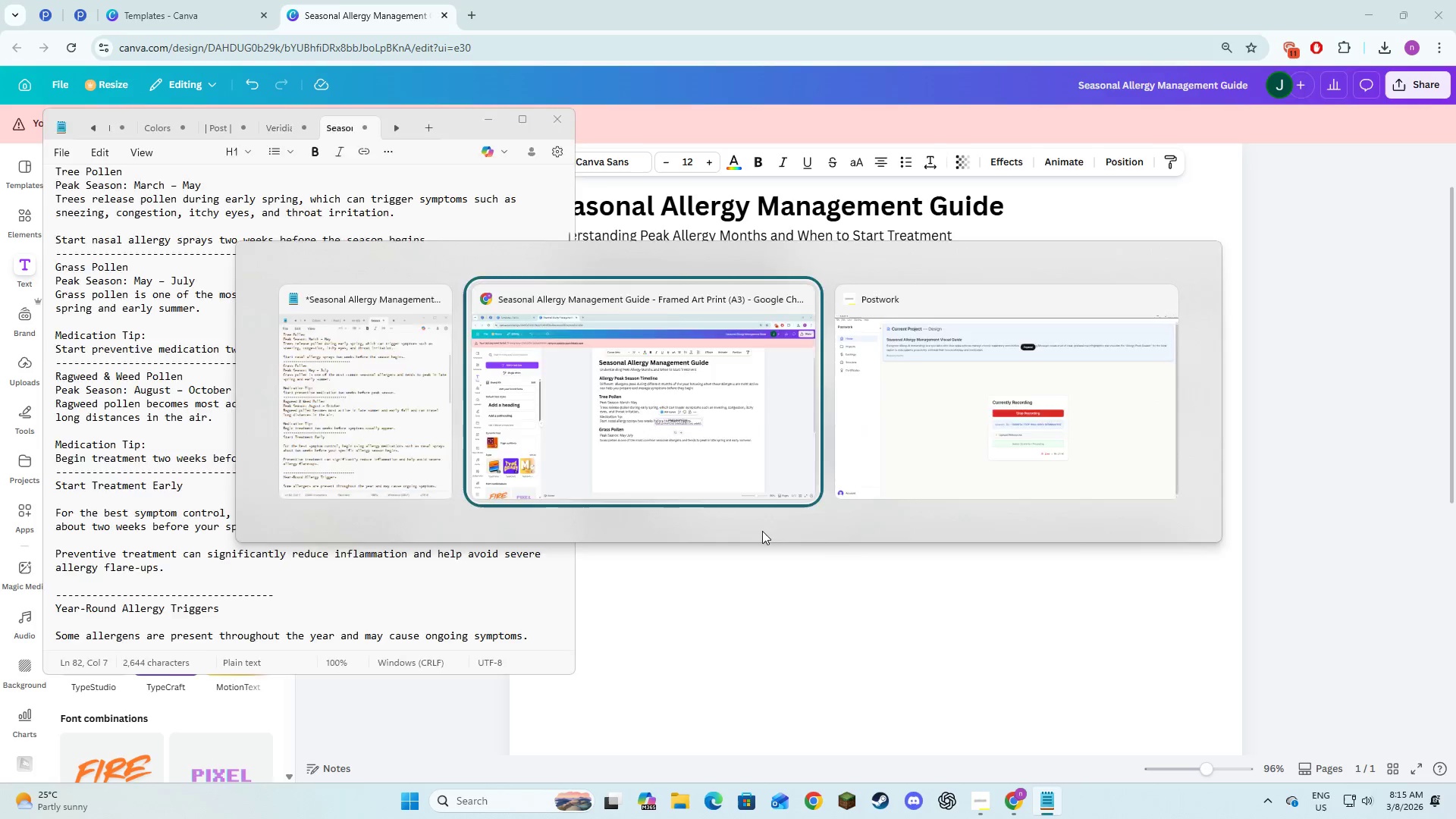 
key(Tab)
type(before peak season.)
key(Backspace)
type(. )
 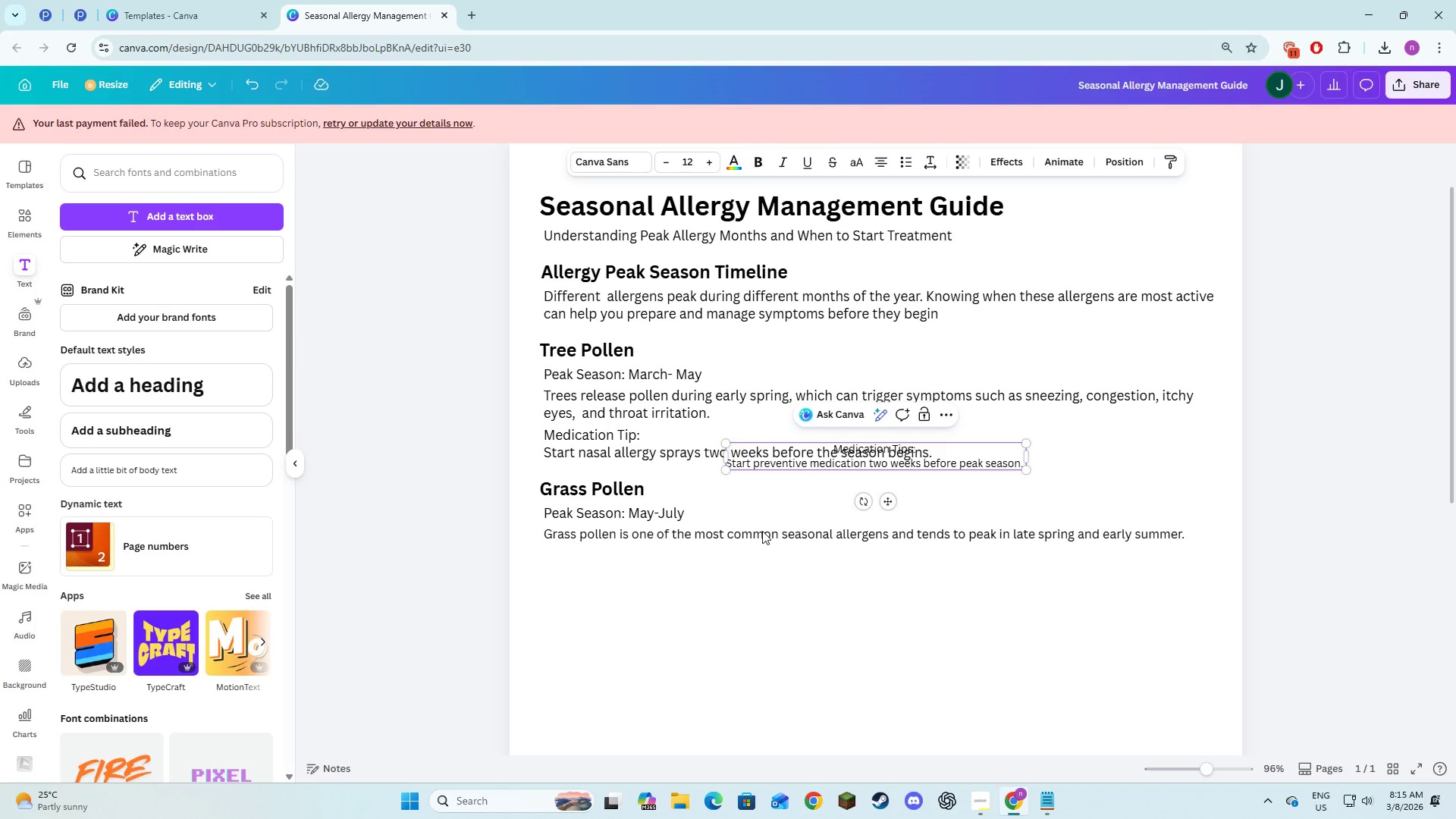 
key(Control+A)
 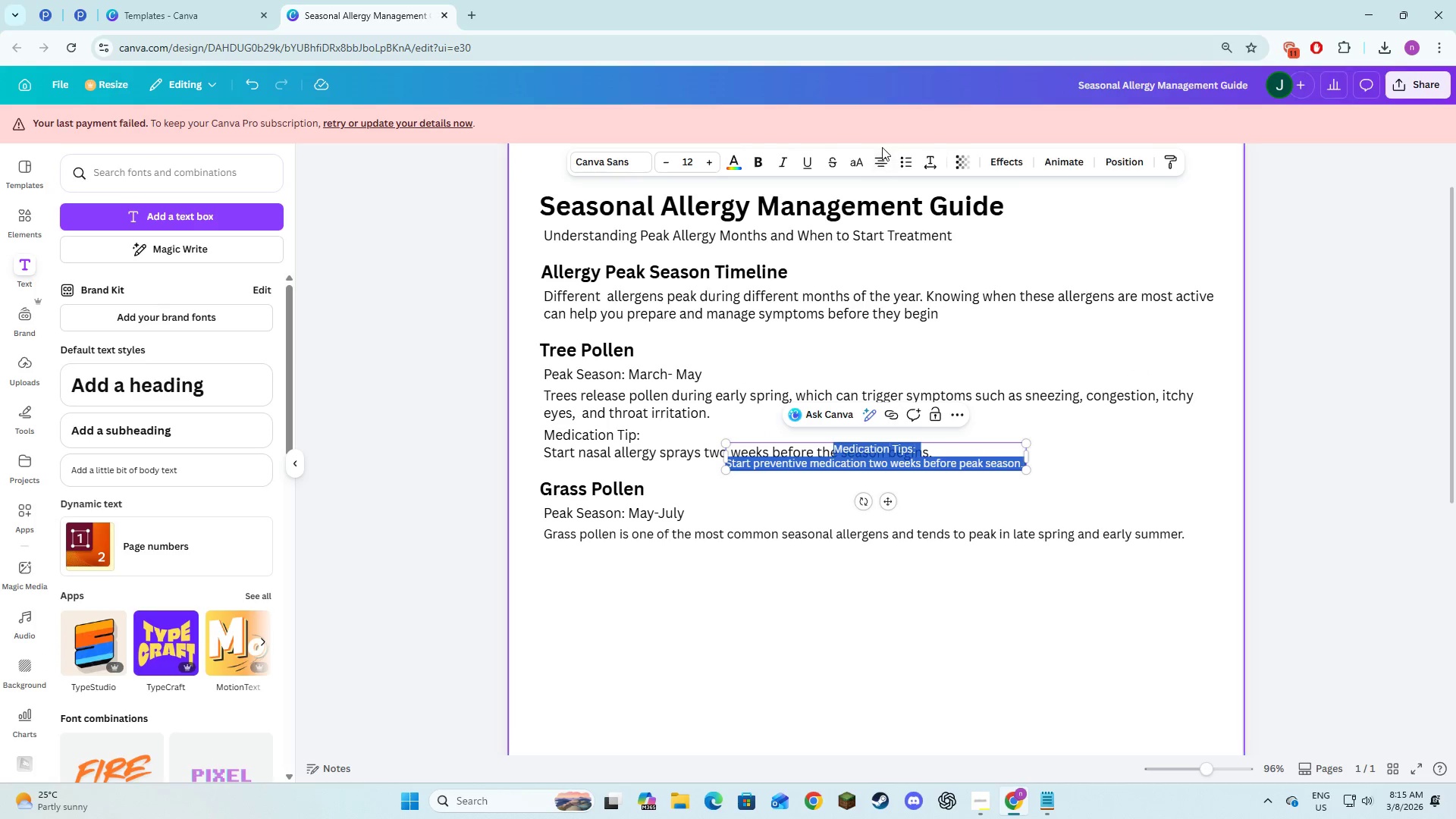 
left_click([880, 152])
 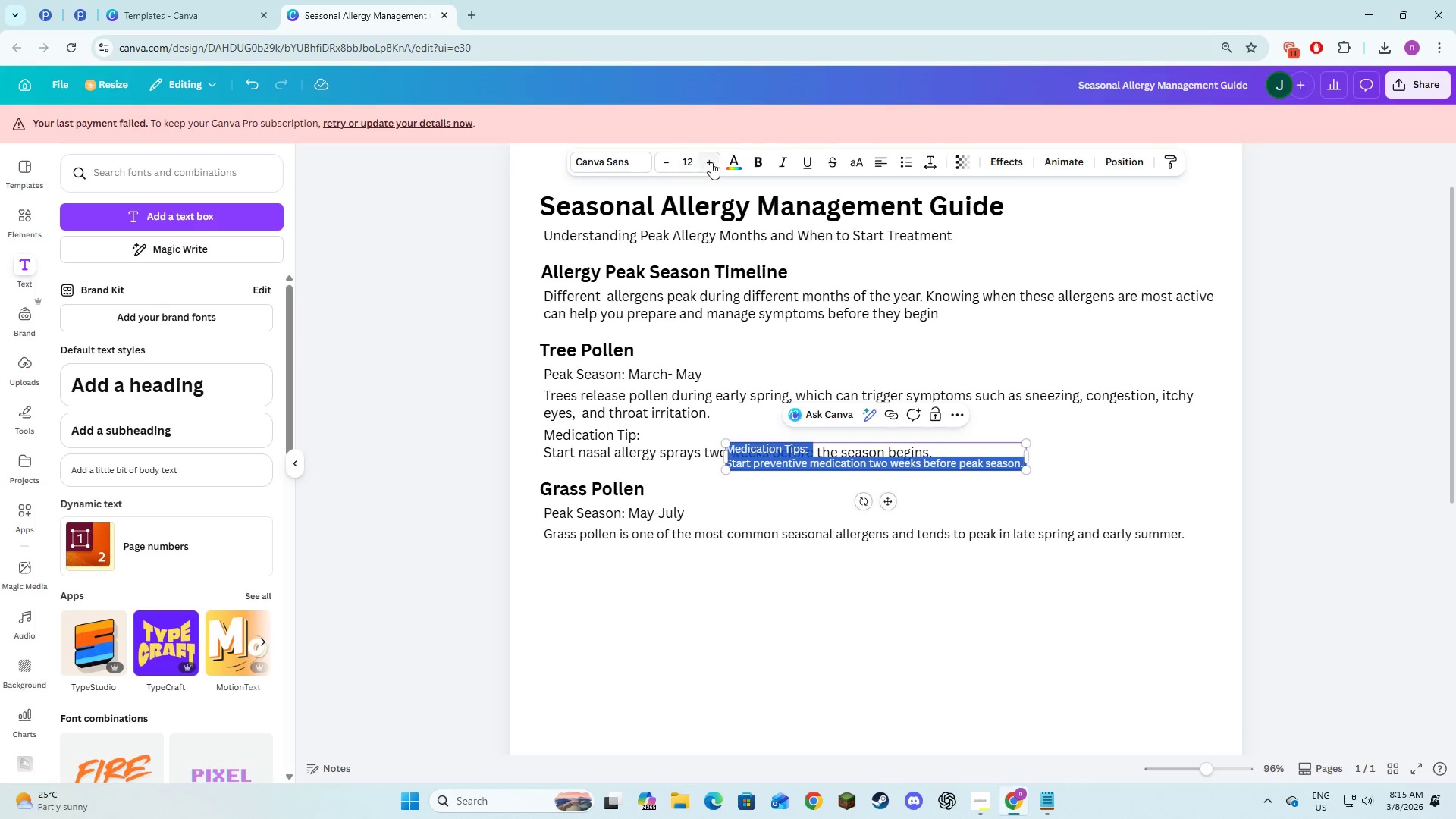 
double_click([711, 162])
 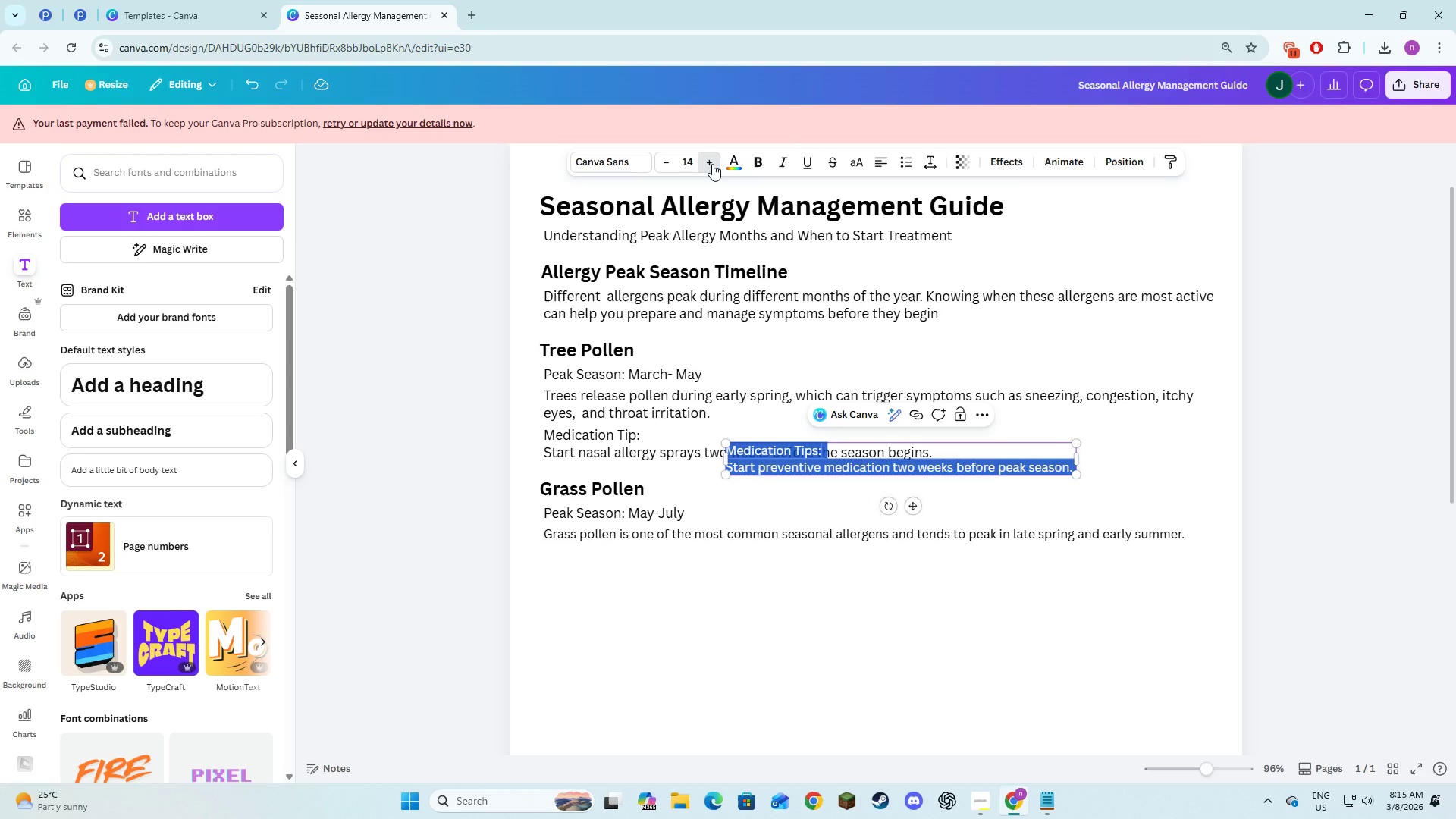 
double_click([712, 164])
 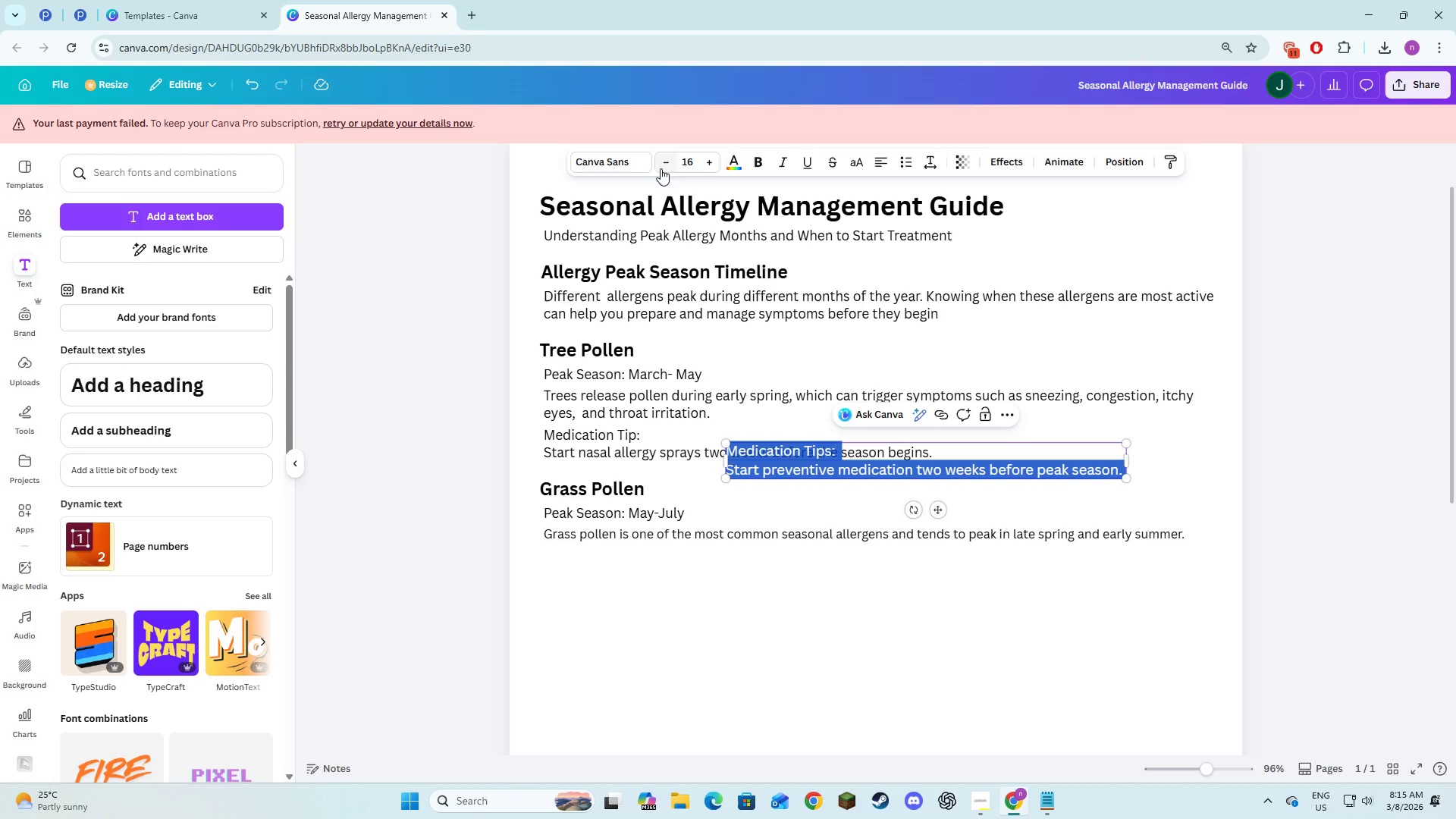 
left_click([658, 167])
 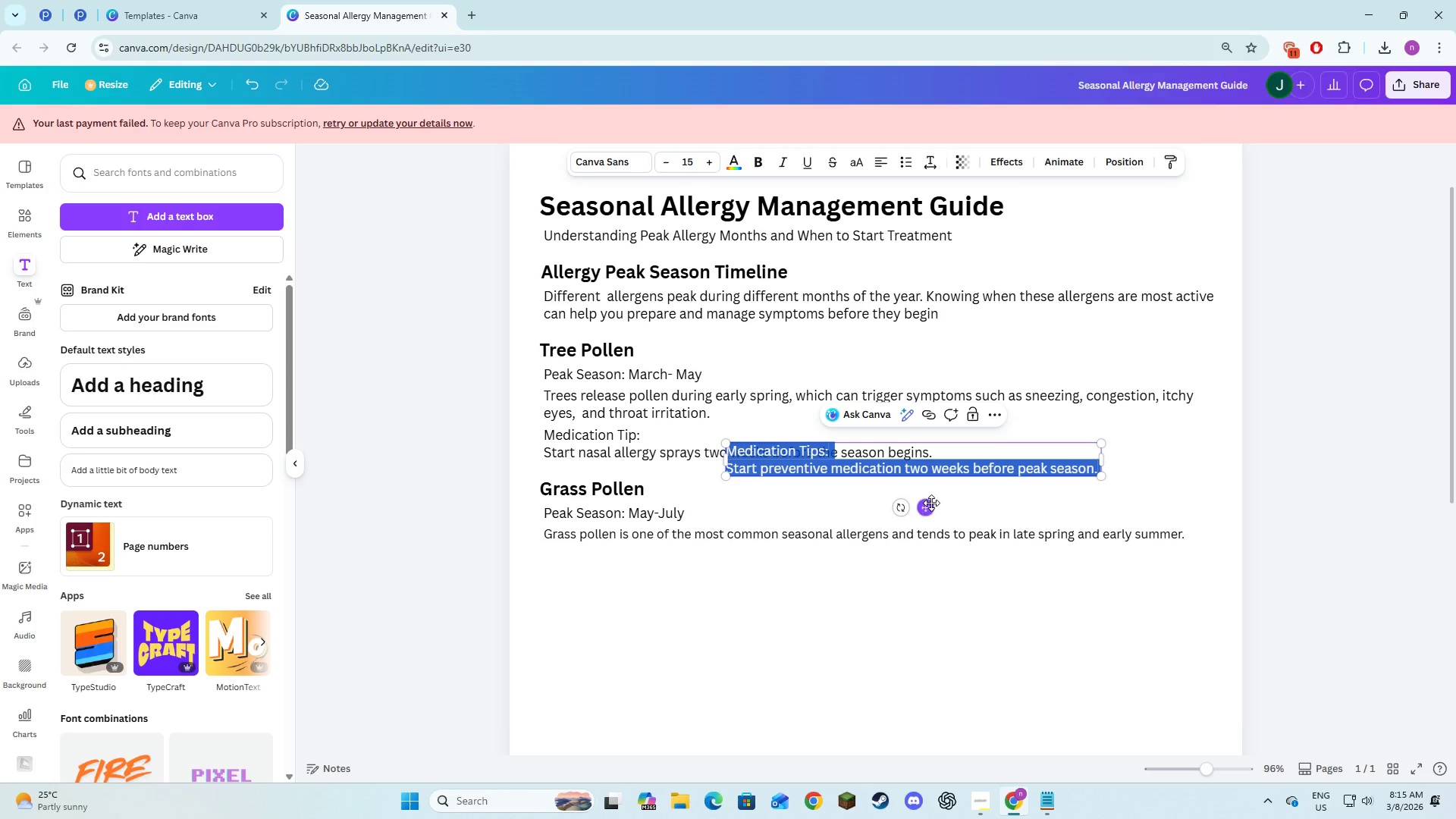 
left_click_drag(start_coordinate=[929, 504], to_coordinate=[749, 612])
 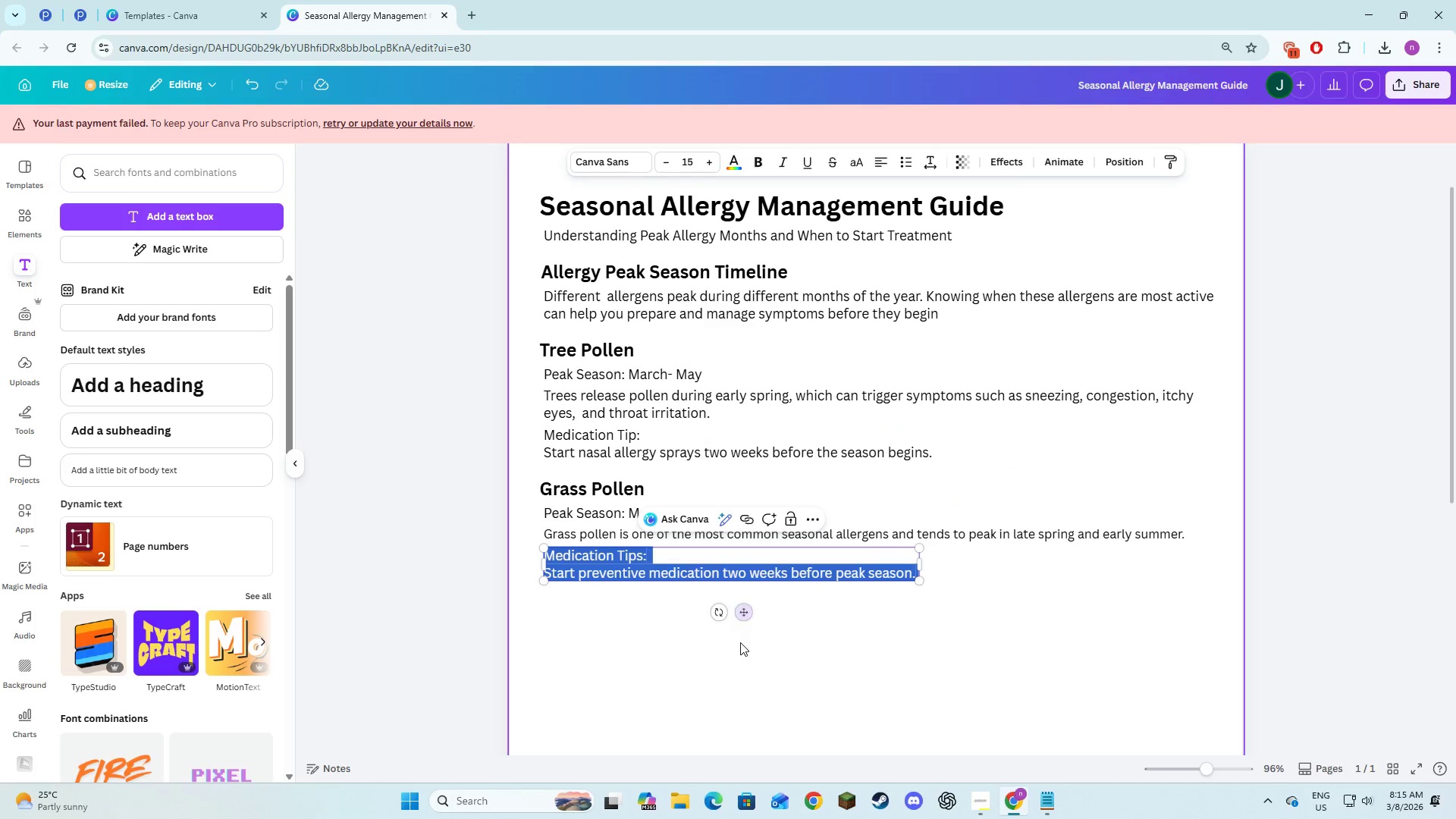 
left_click([740, 642])
 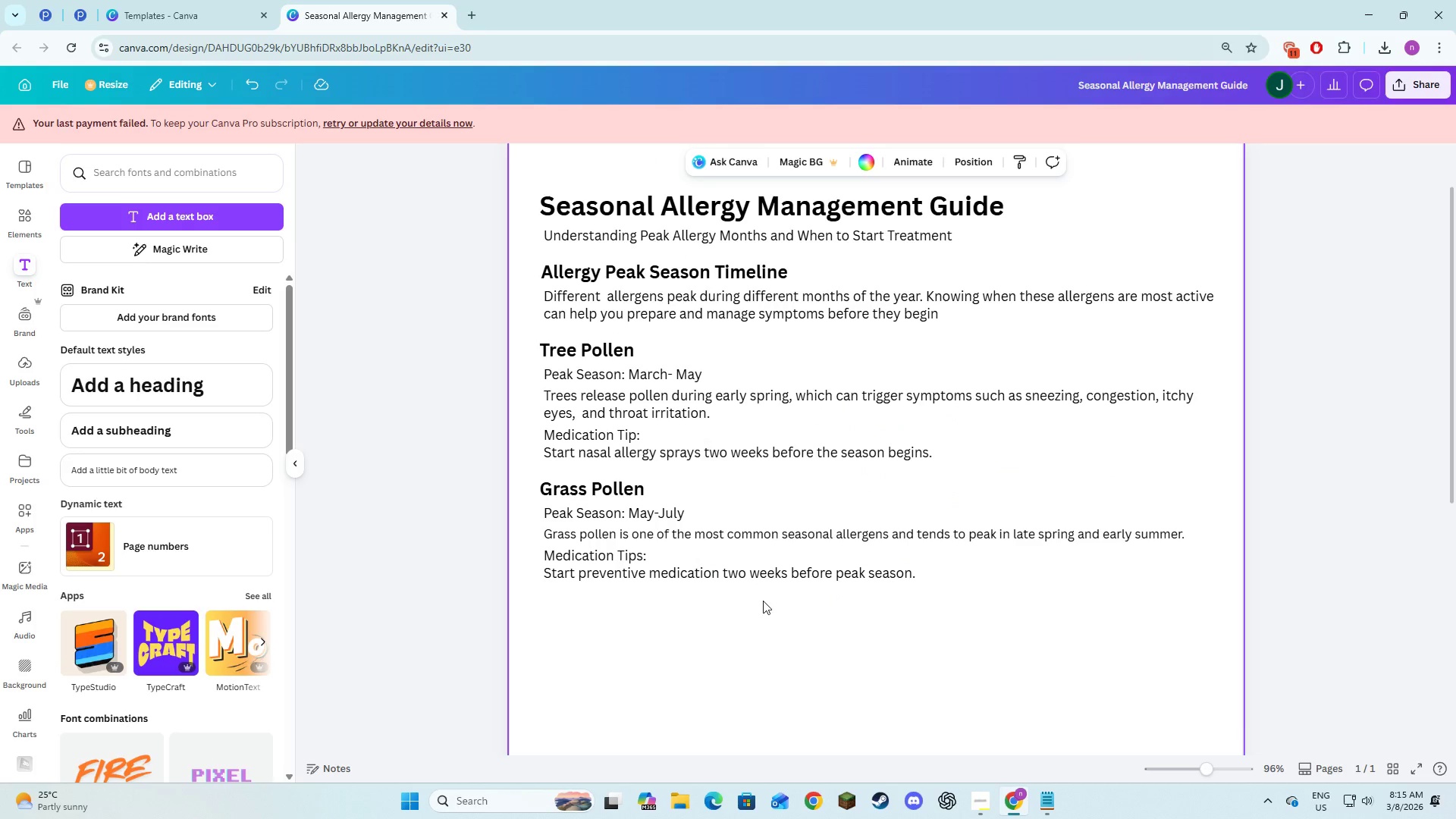 
left_click([774, 626])
 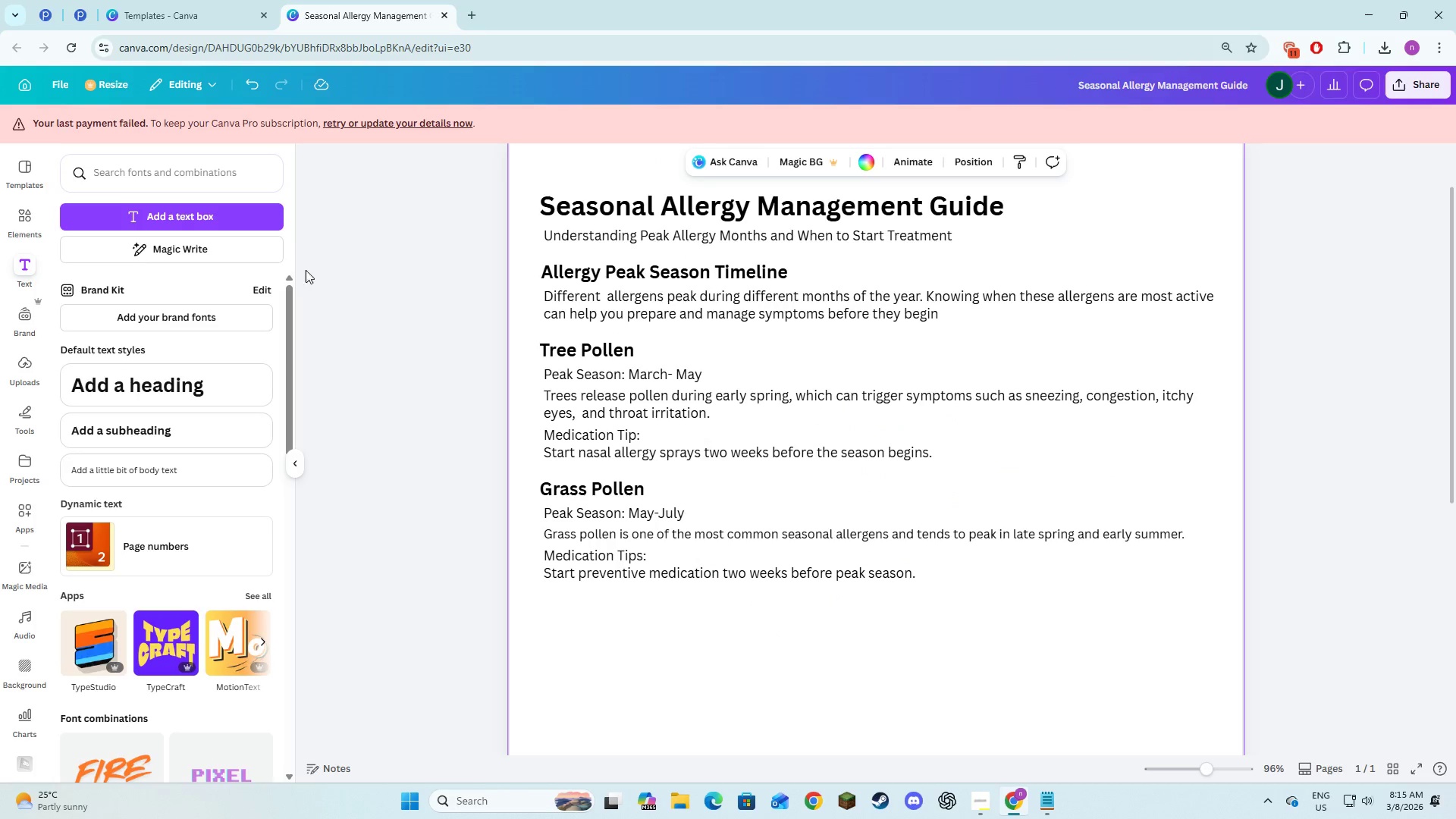 
left_click([251, 212])
 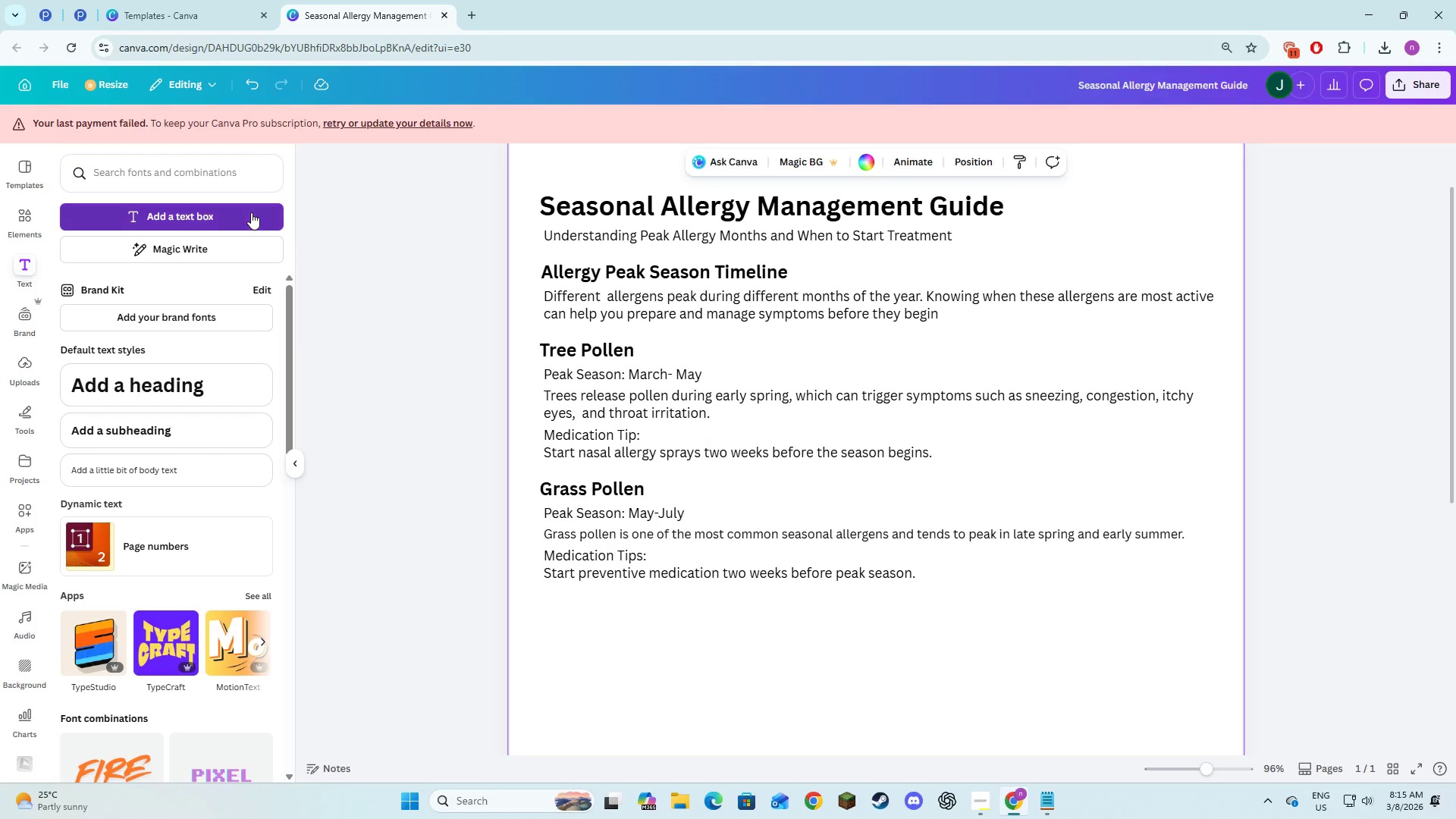 
key(Alt+AltLeft)
 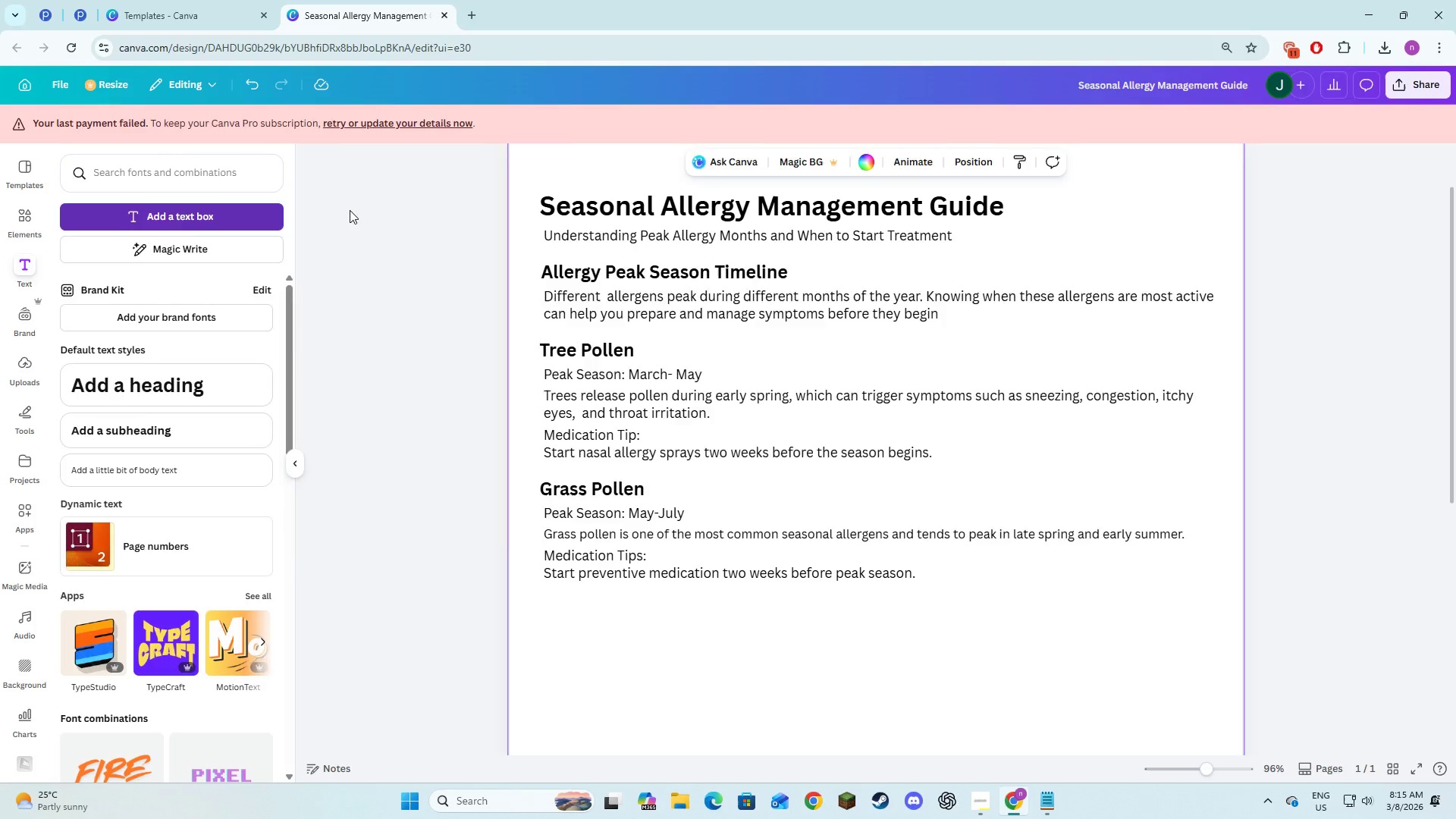 
key(Alt+Tab)
 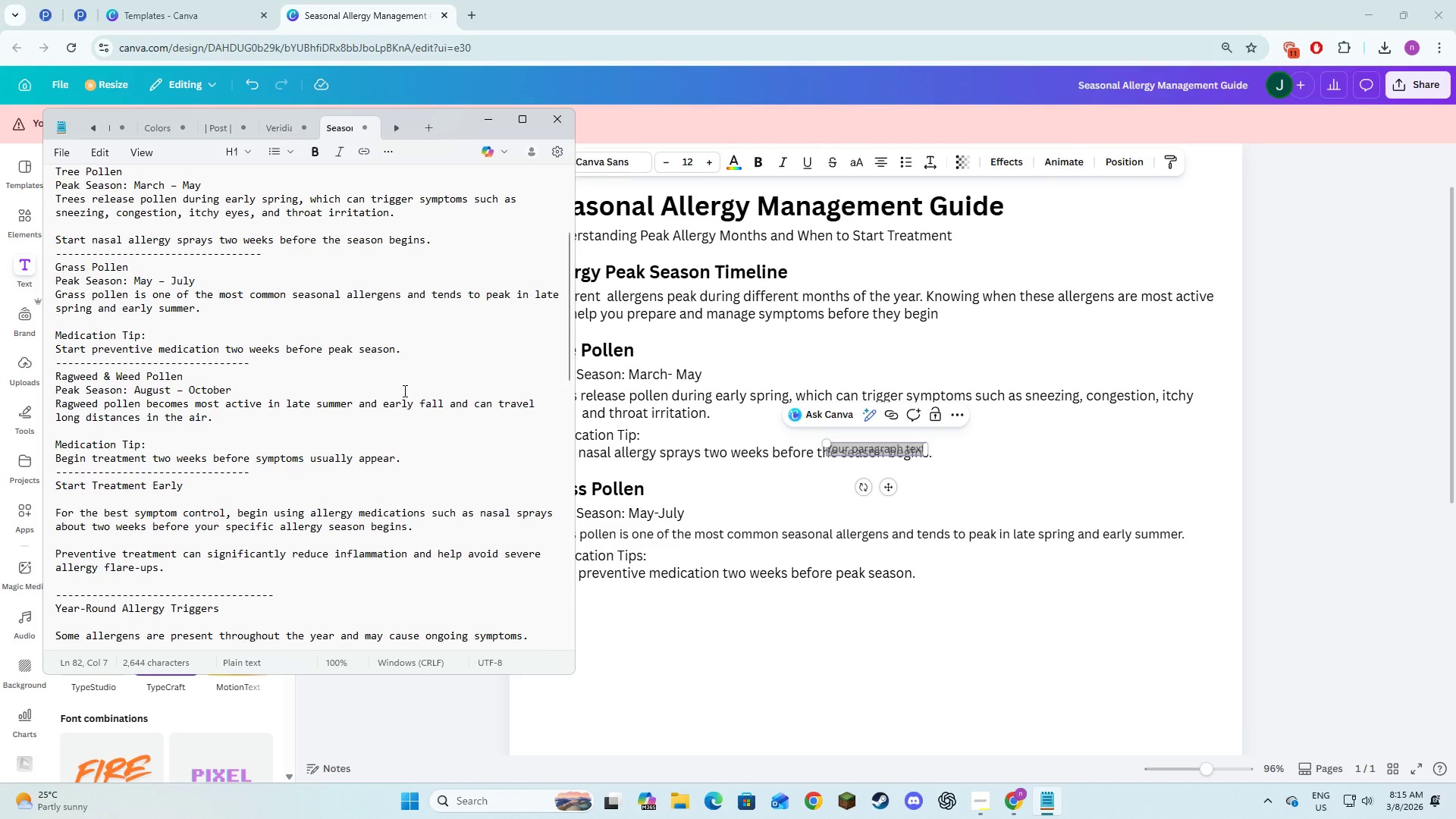 
wait(7.0)
 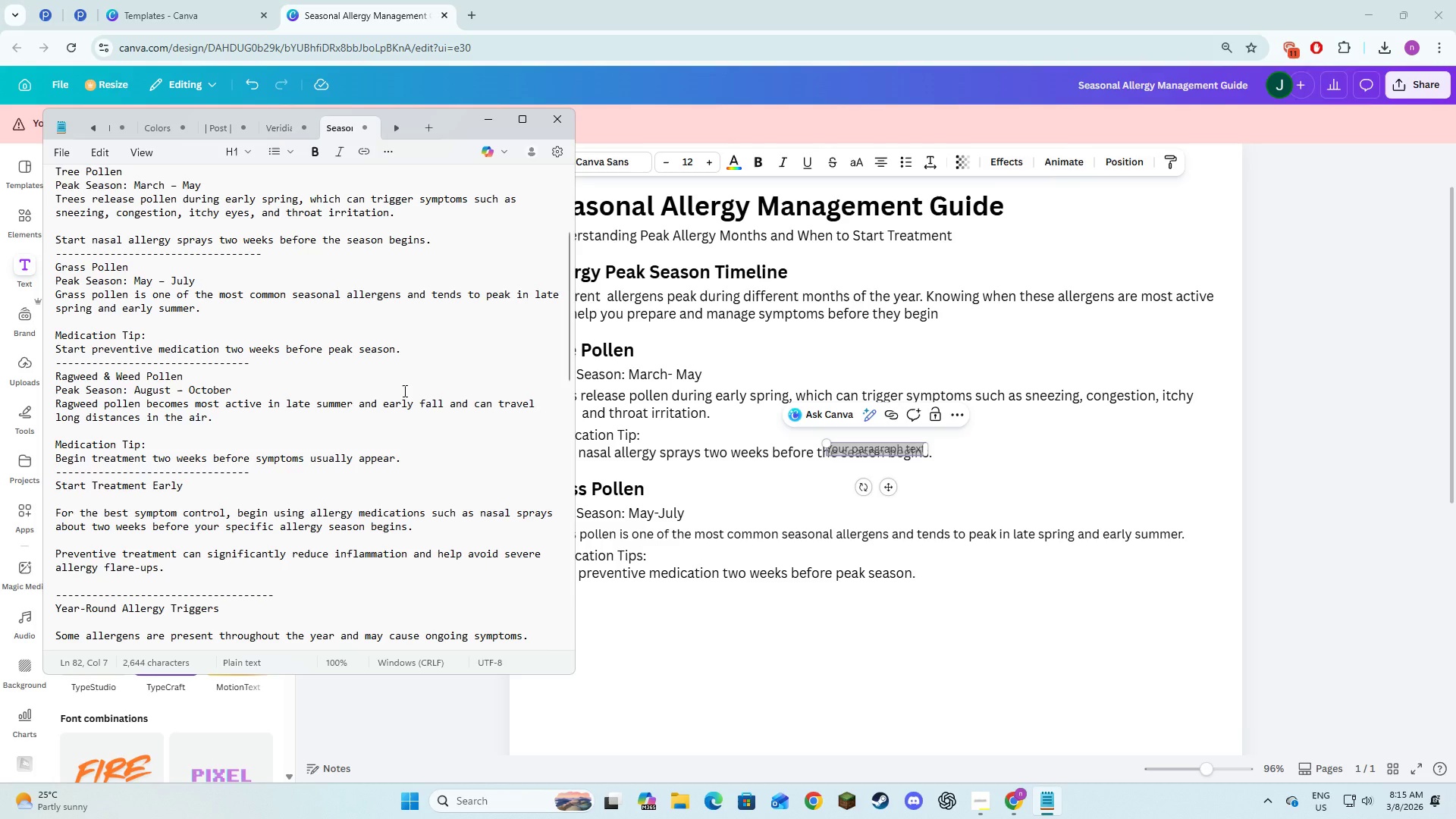 
key(Alt+AltLeft)
 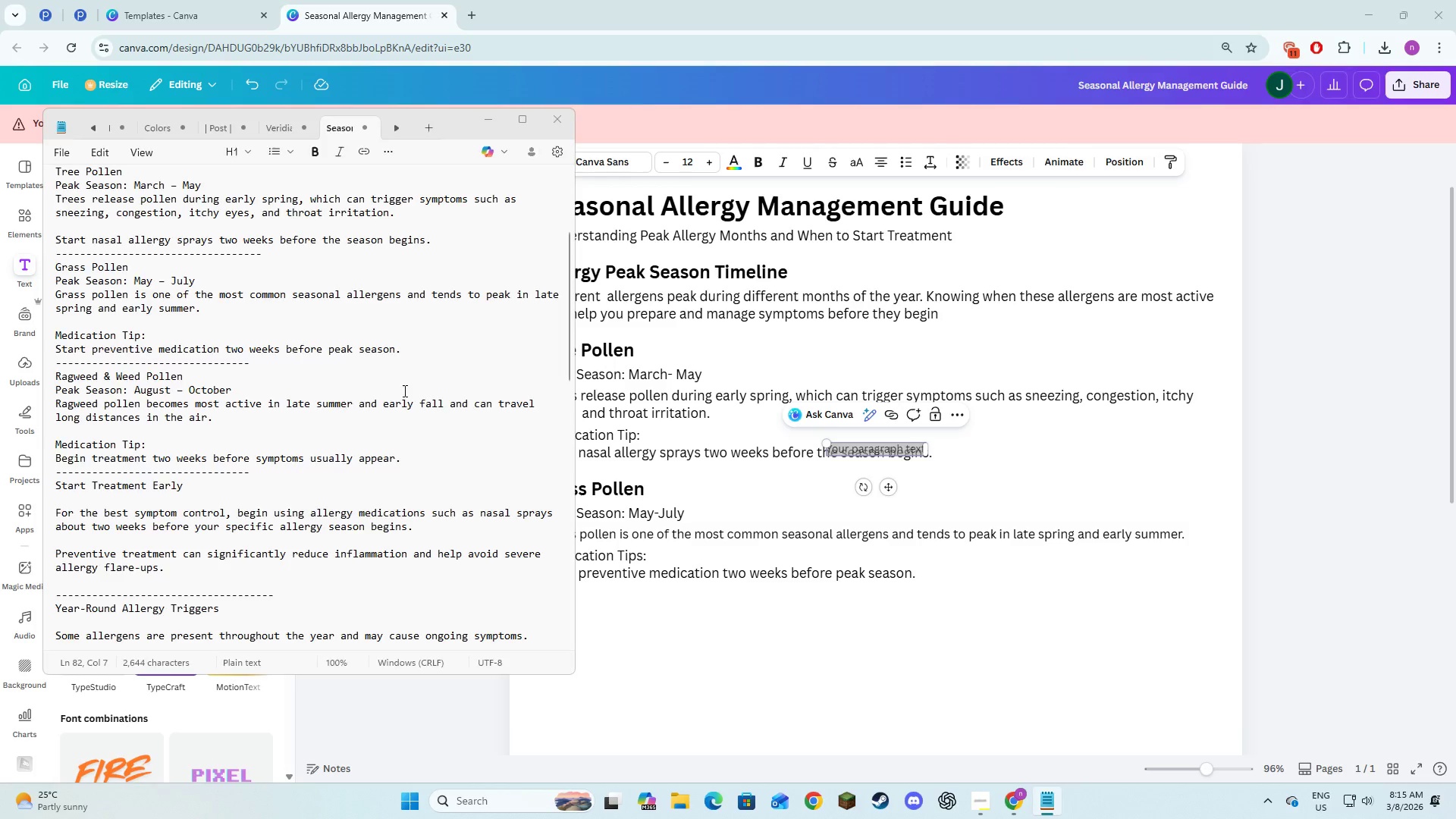 
key(Tab)
type(Sart)
key(Backspace)
key(Backspace)
key(Backspace)
type(tart treatment R)
key(Backspace)
type(earyl)
key(Backspace)
key(Backspace)
type(ly )
 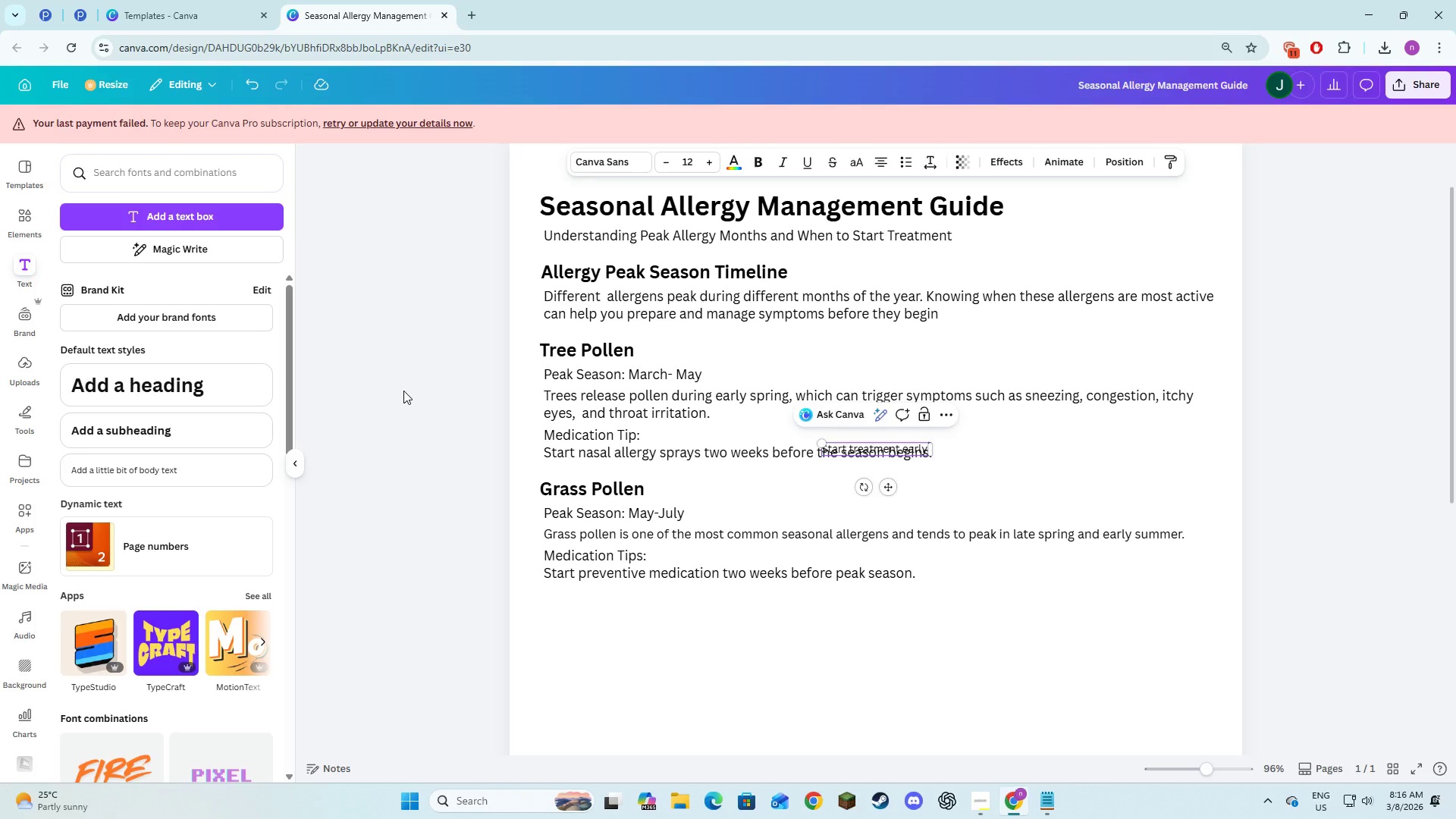 
key(Alt+AltLeft)
 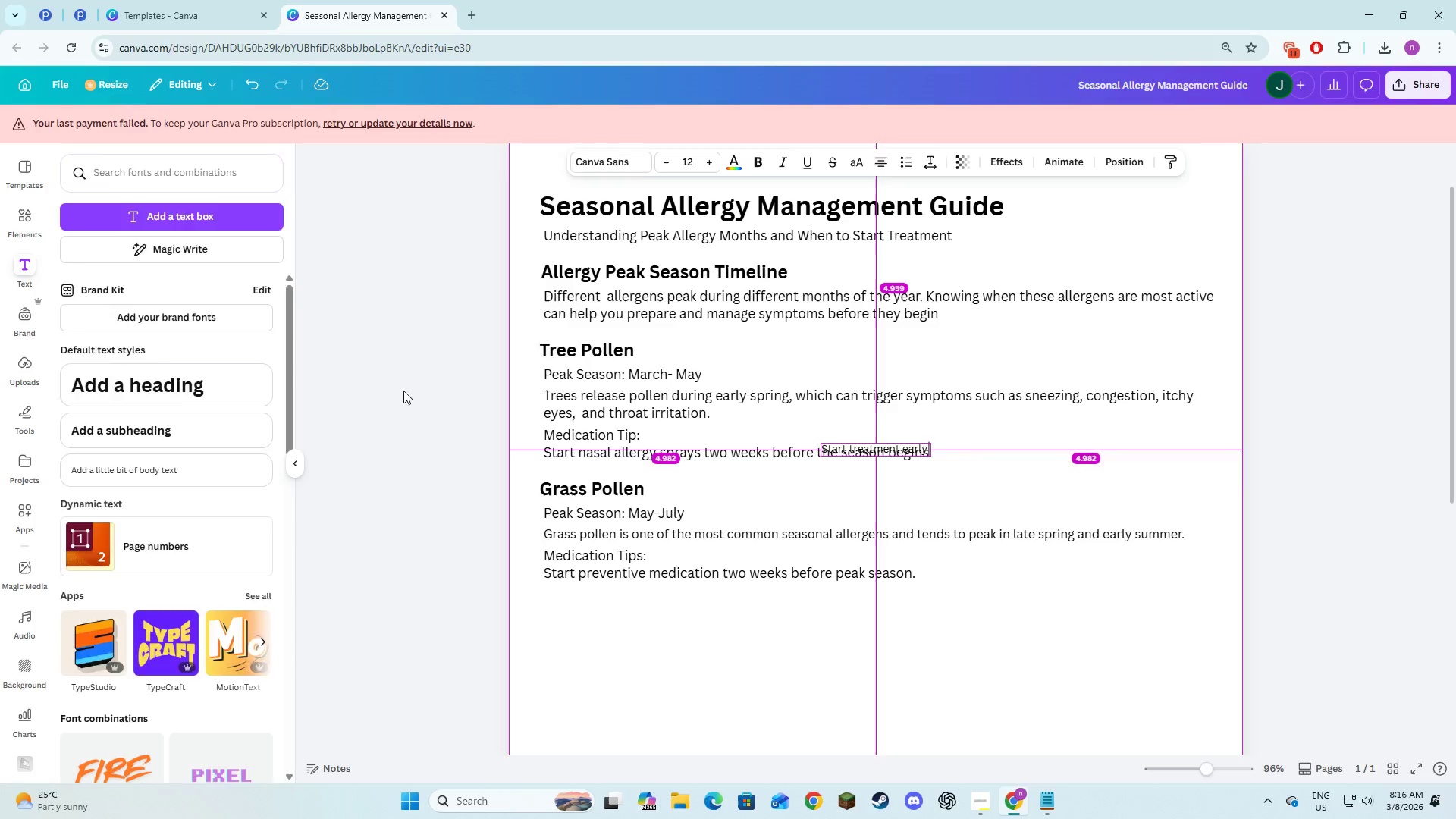 
key(Alt+Tab)
 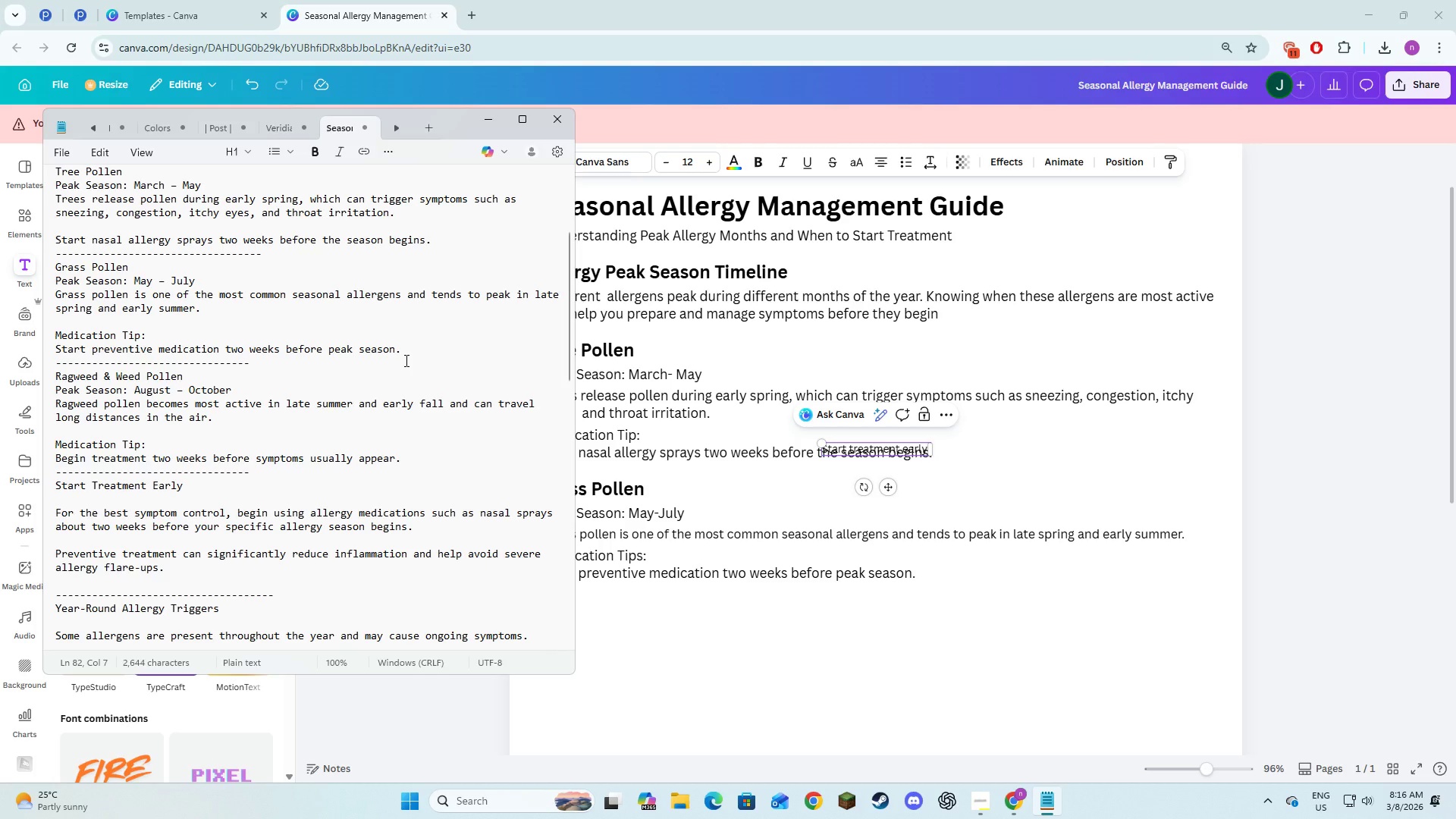 
wait(7.89)
 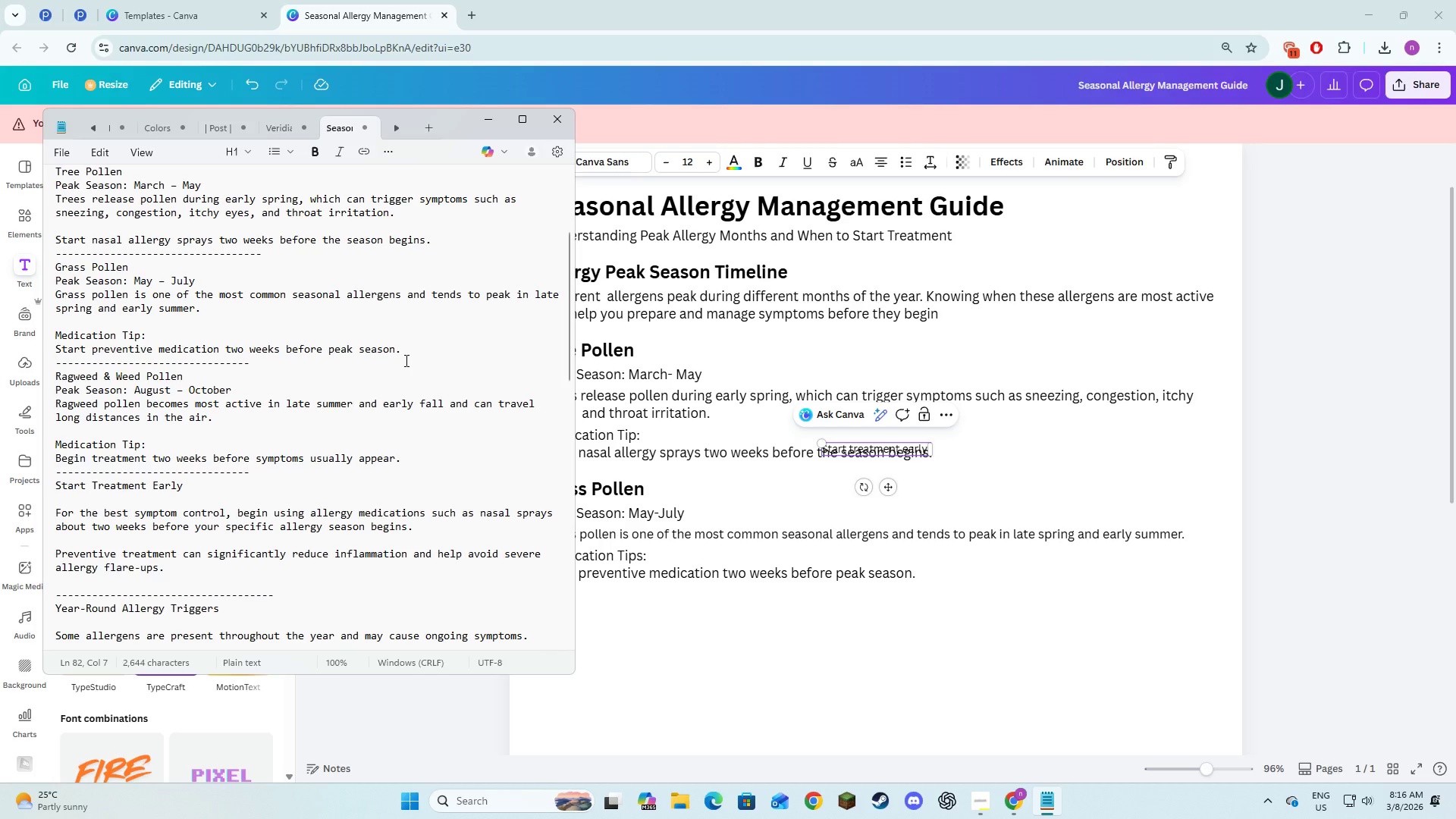 
key(Alt+AltLeft)
 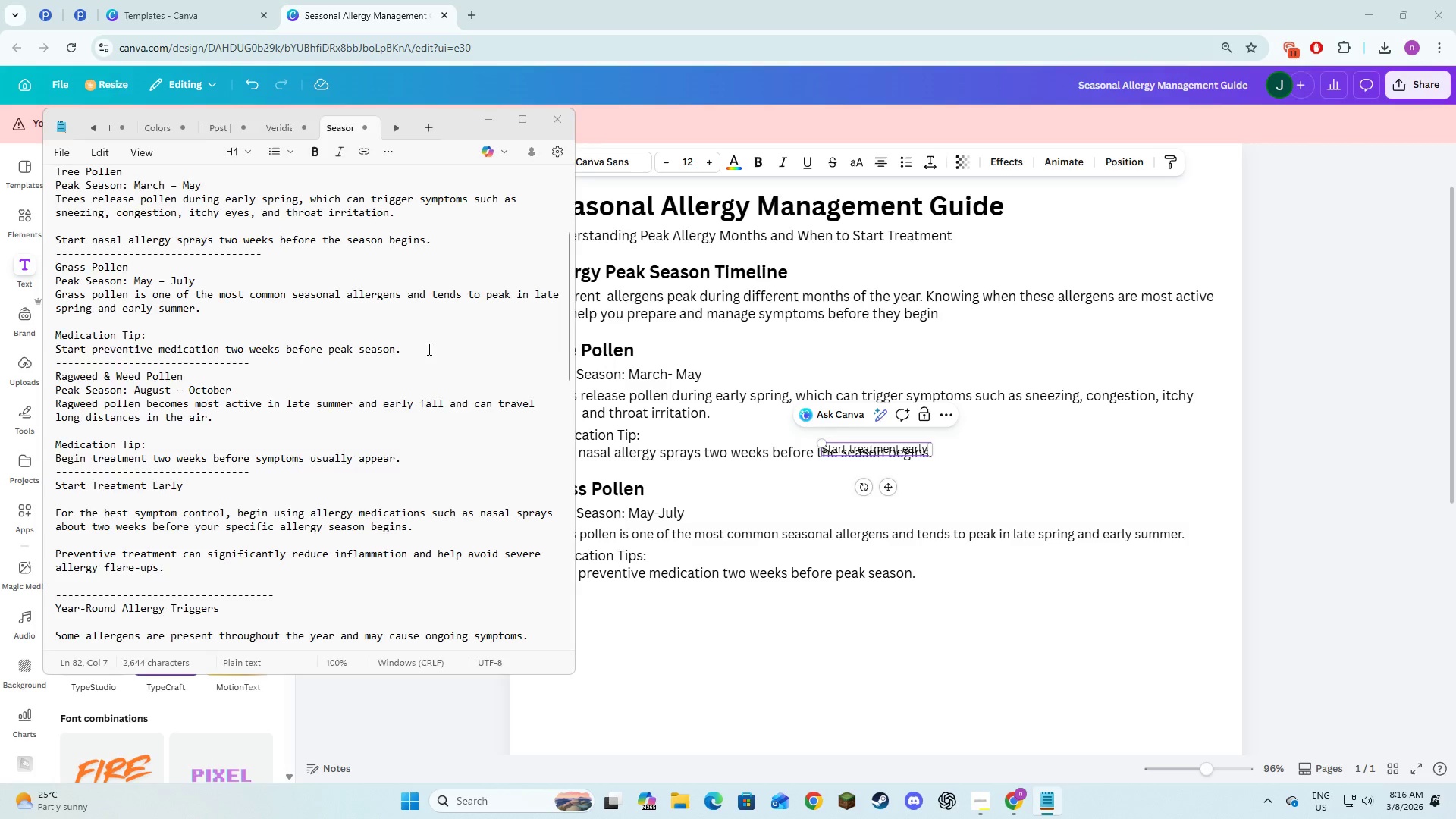 
key(Alt+Tab)
 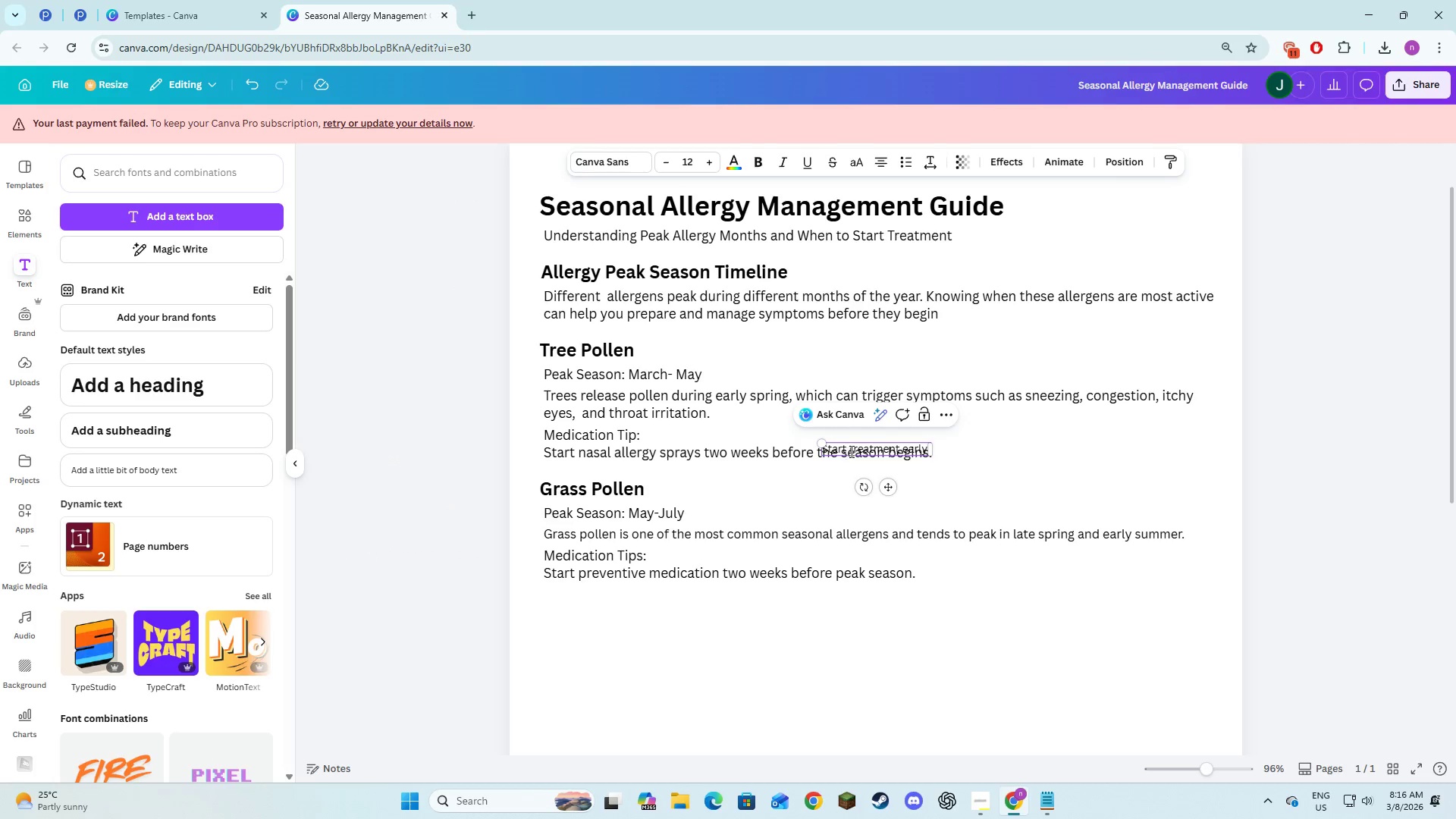 
left_click([857, 448])
 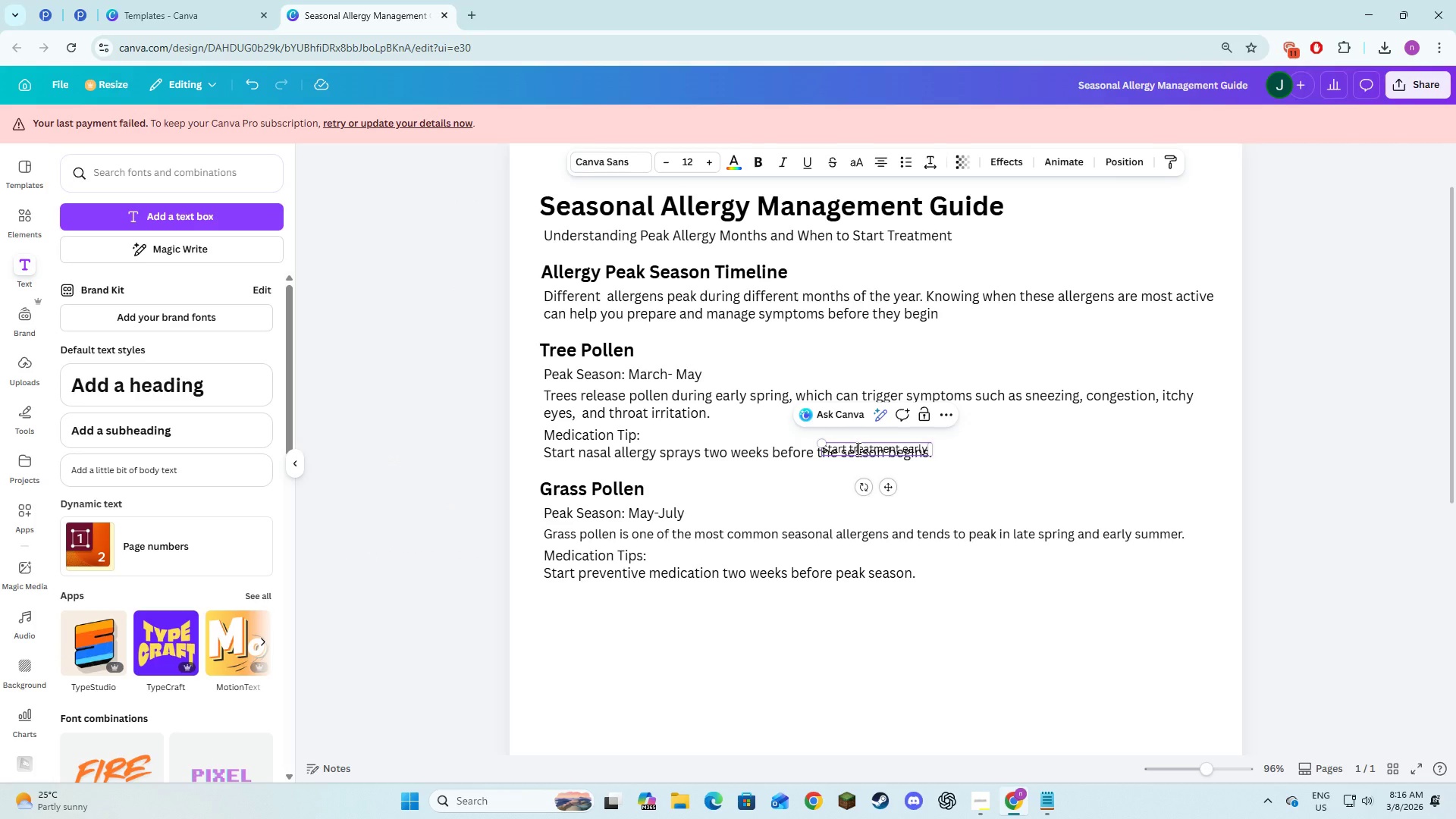 
key(Control+ControlLeft)
 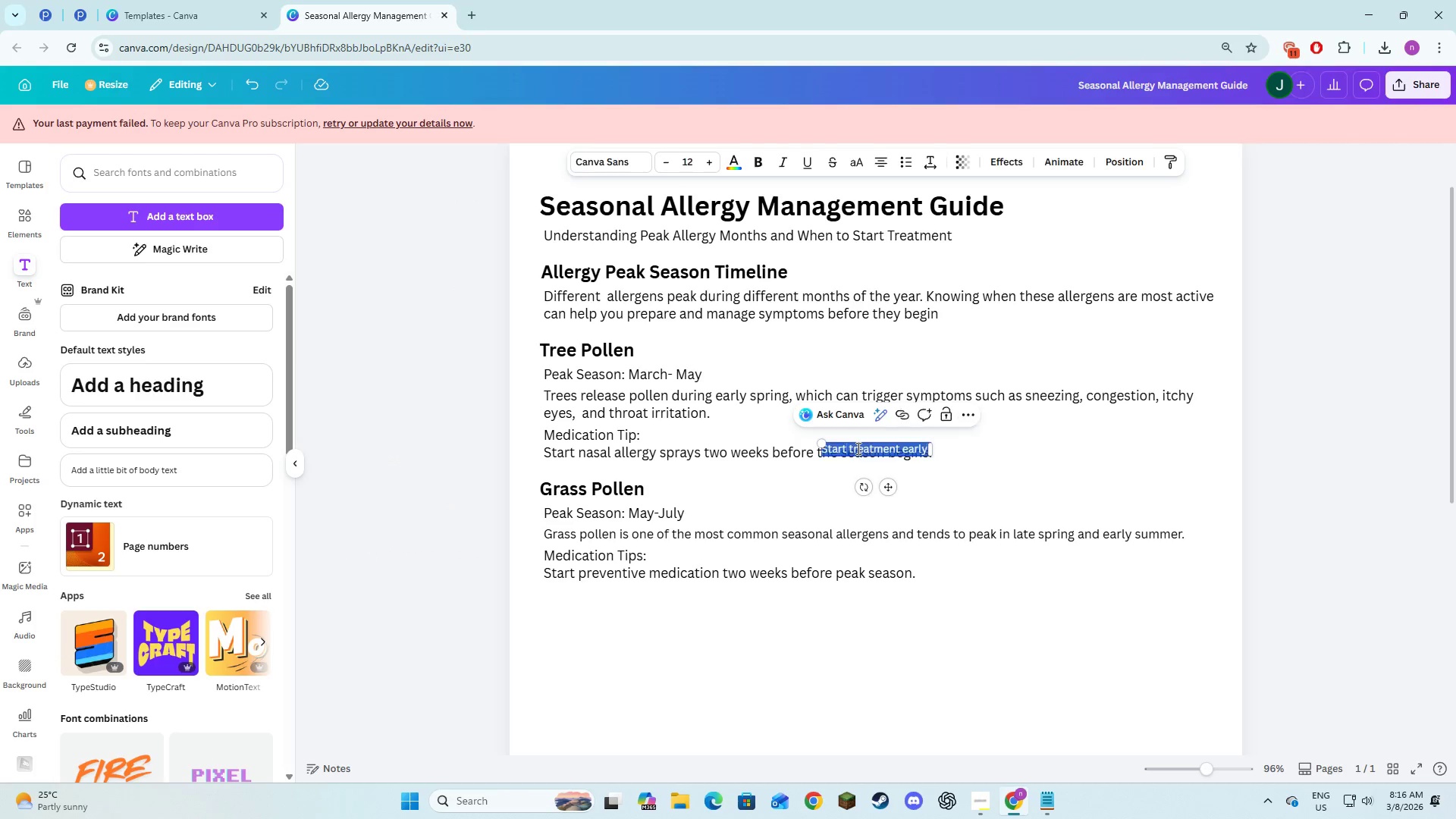 
key(Control+A)
 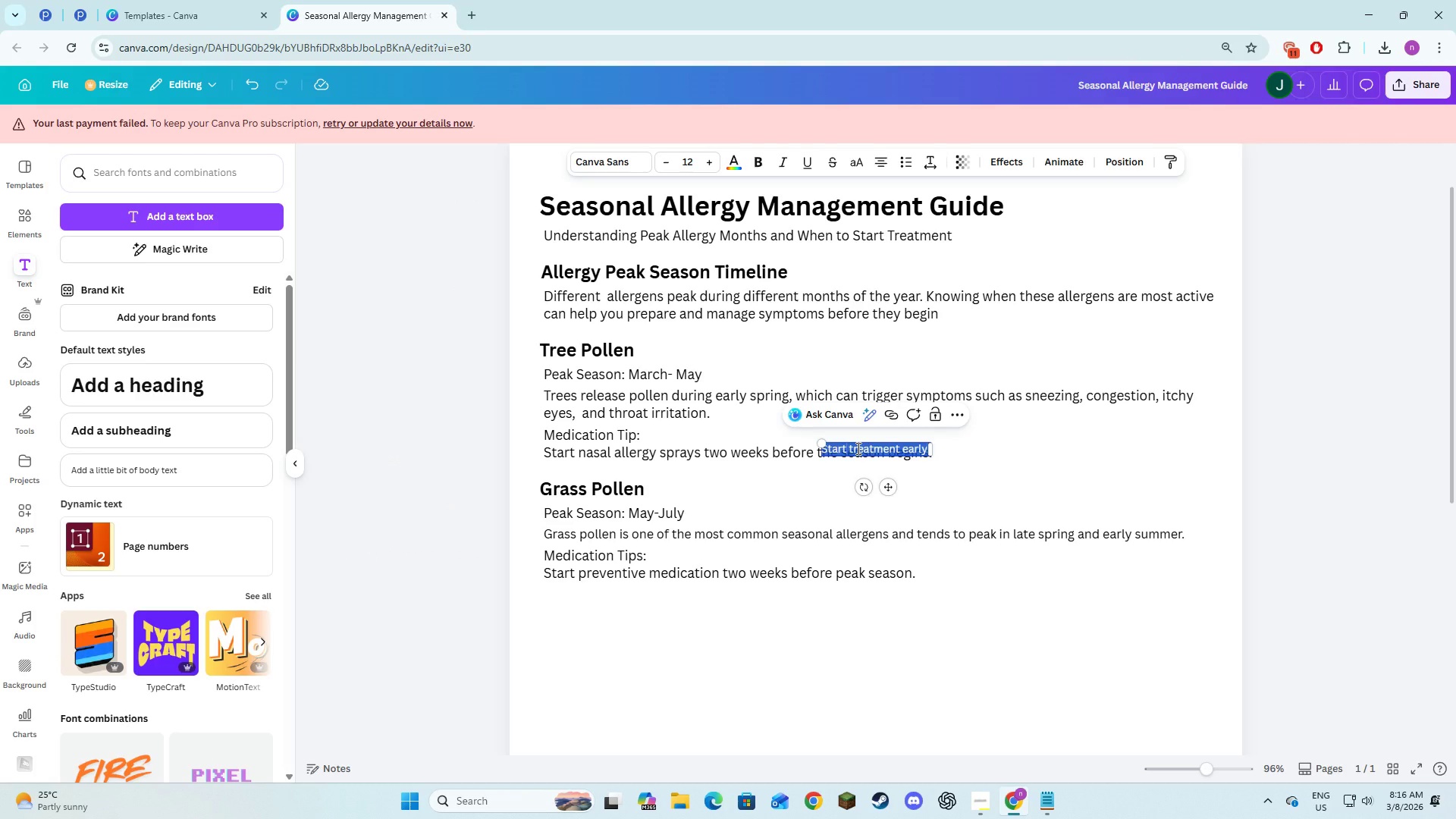 
type(Ragweed )
 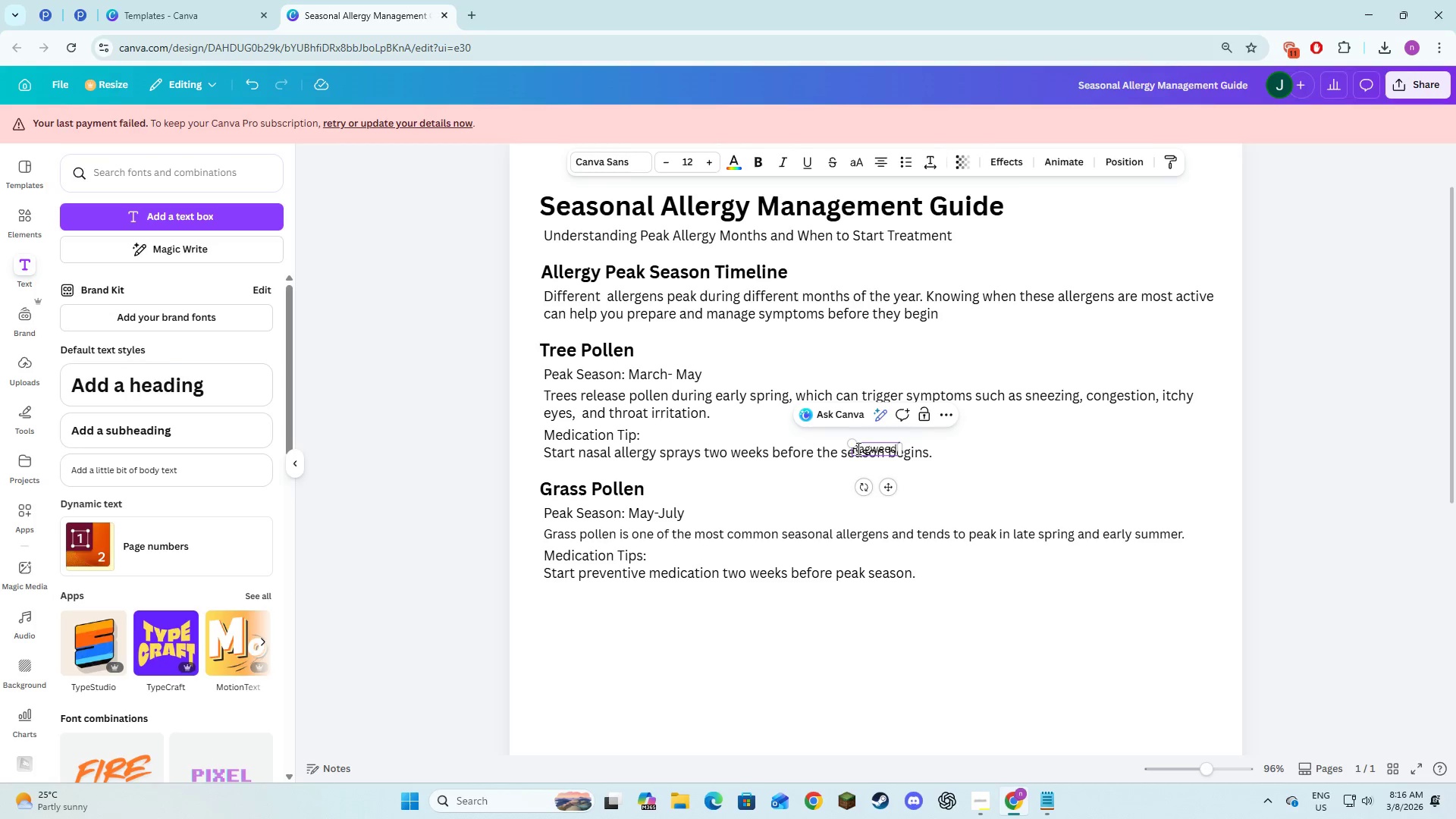 
key(Alt+AltLeft)
 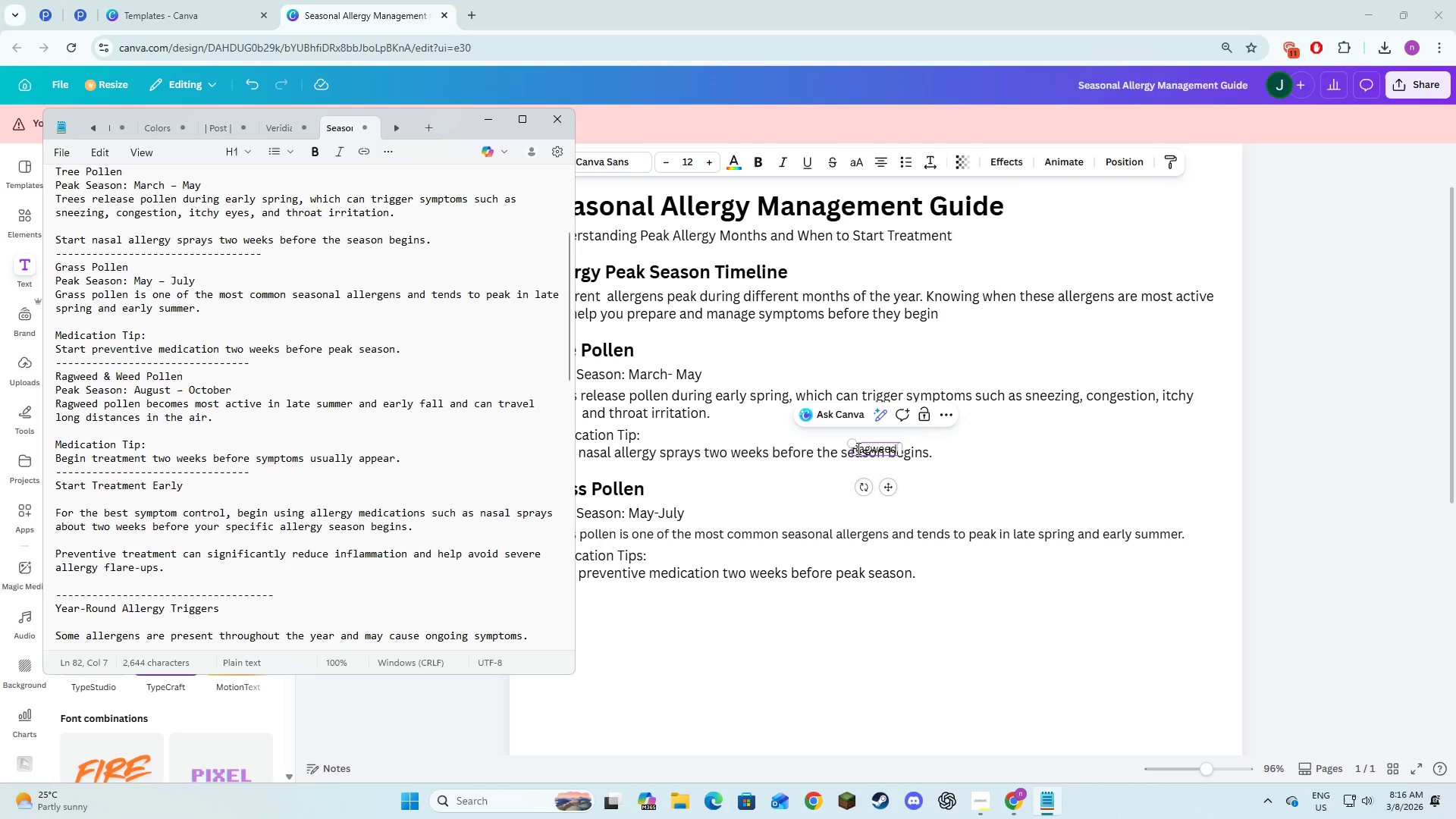 
key(Alt+Tab)
 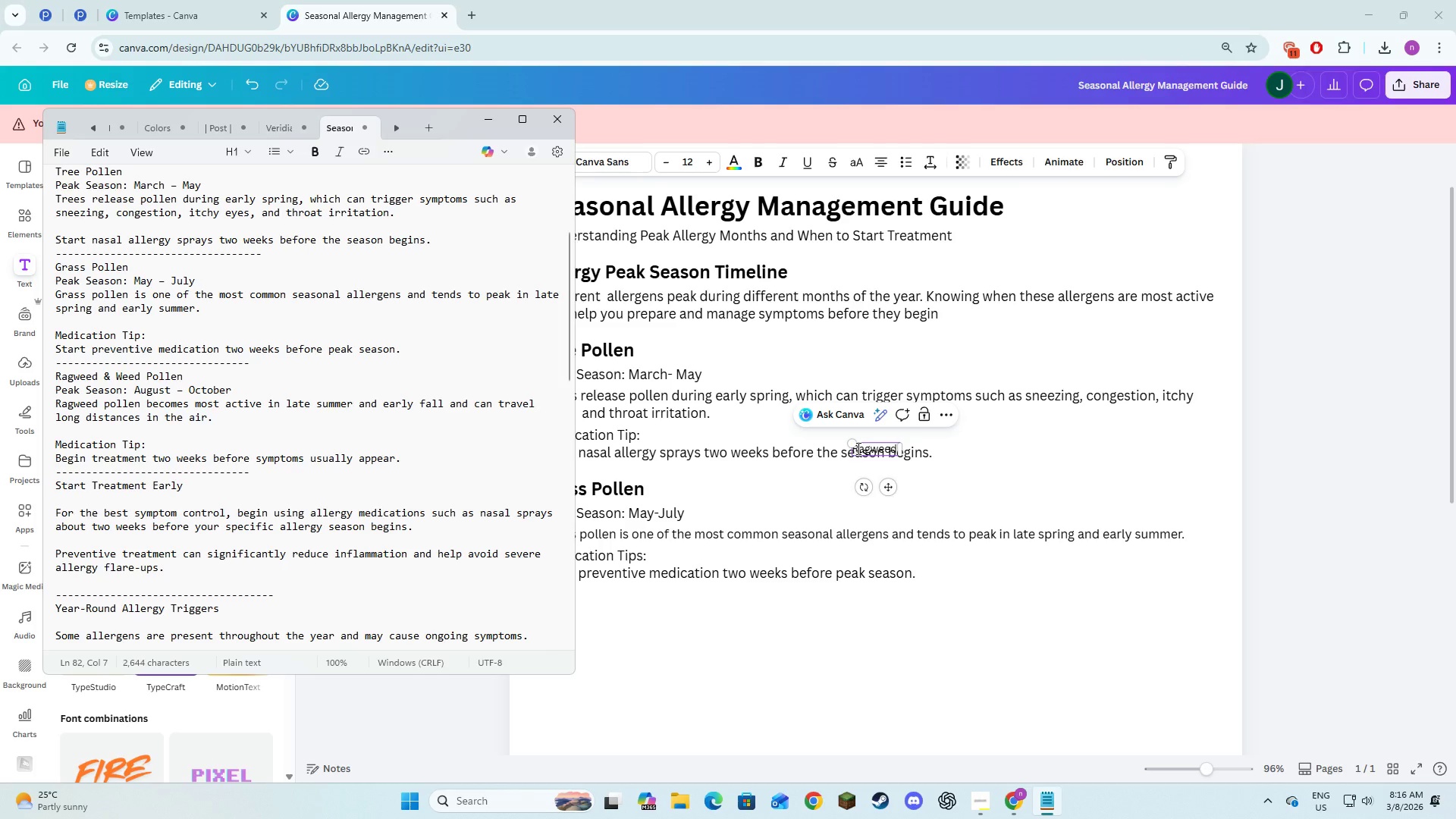 
key(Alt+AltLeft)
 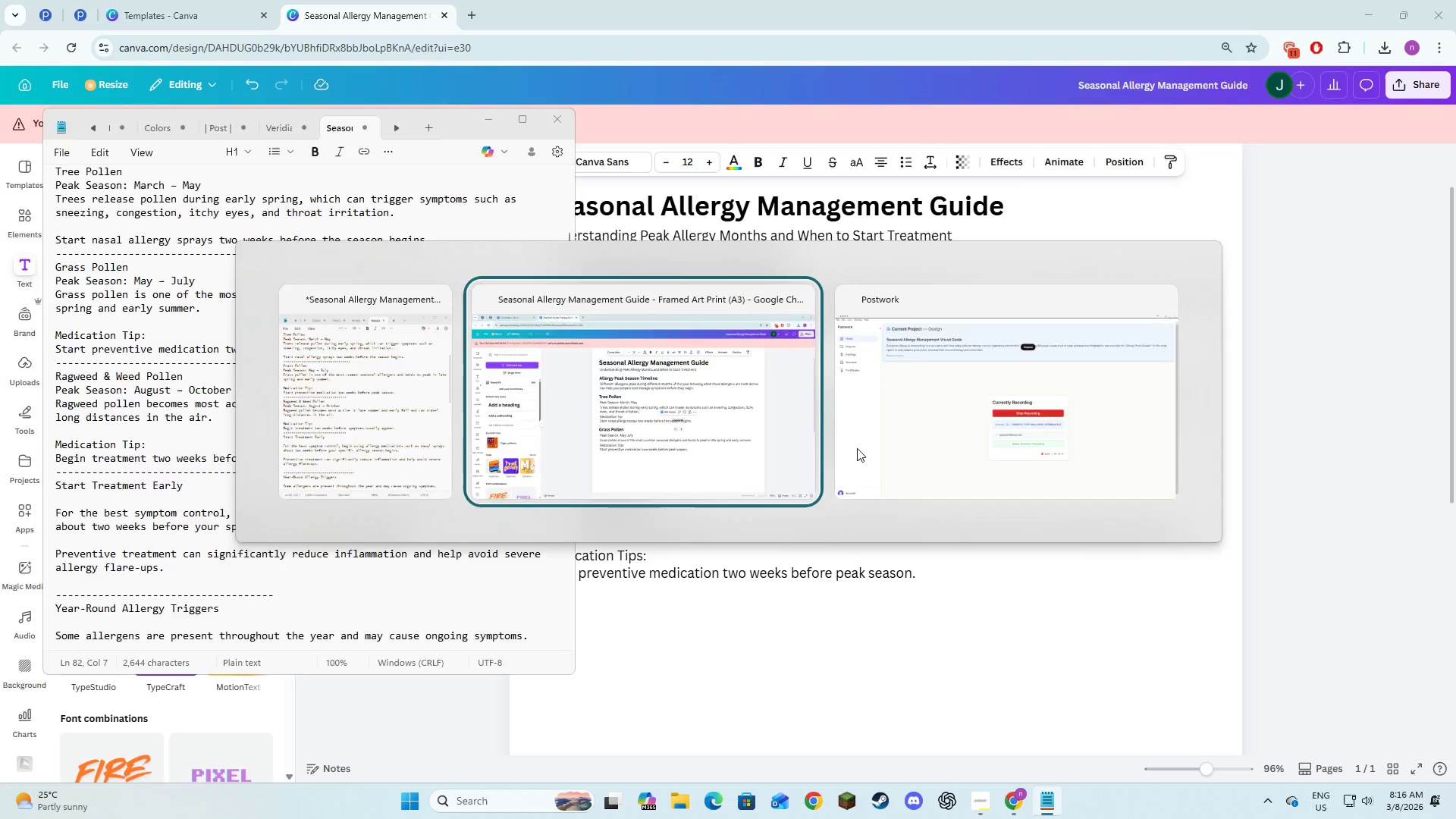 
key(Alt+Tab)
 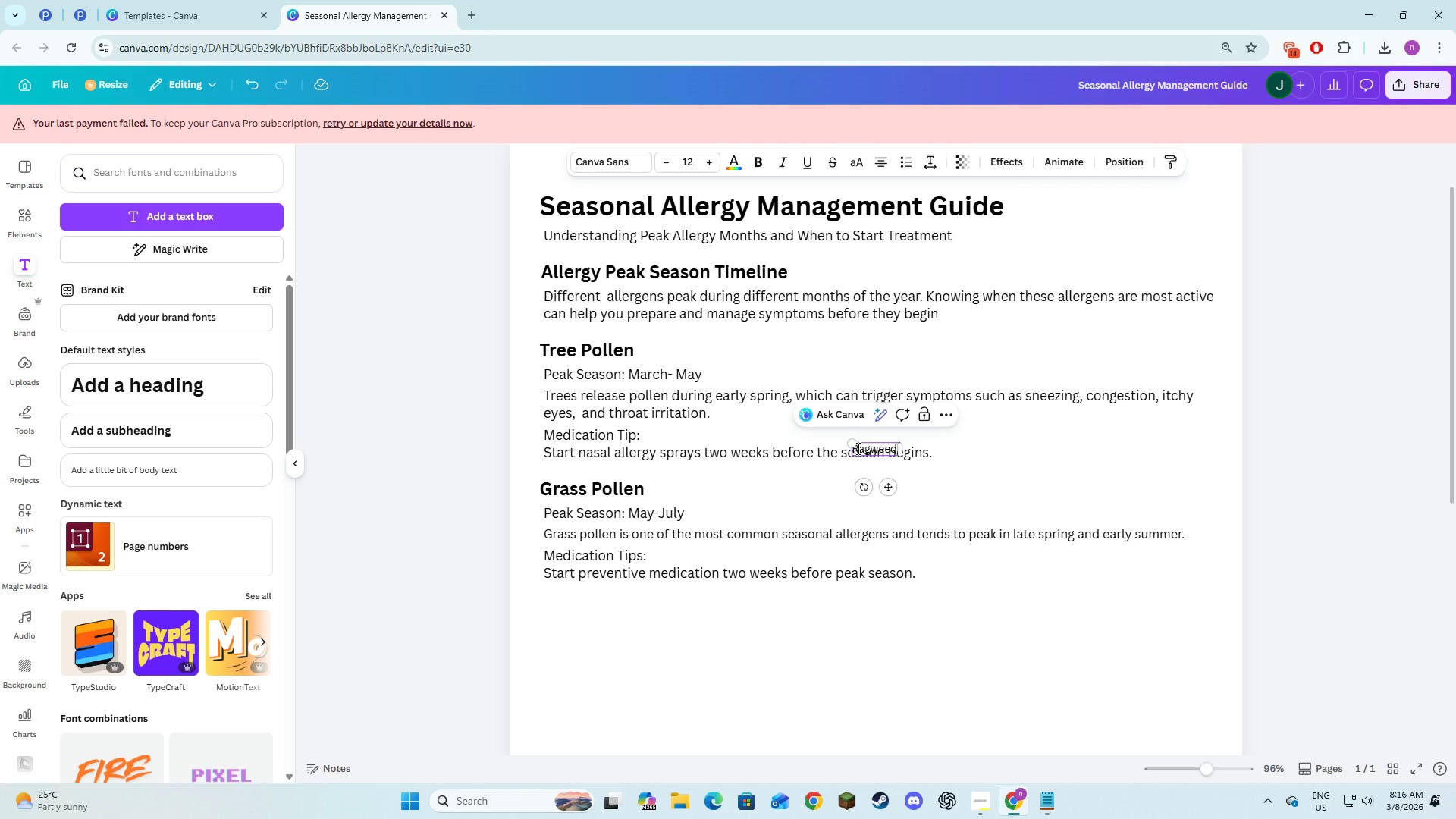 
key(Shift+ShiftLeft)
 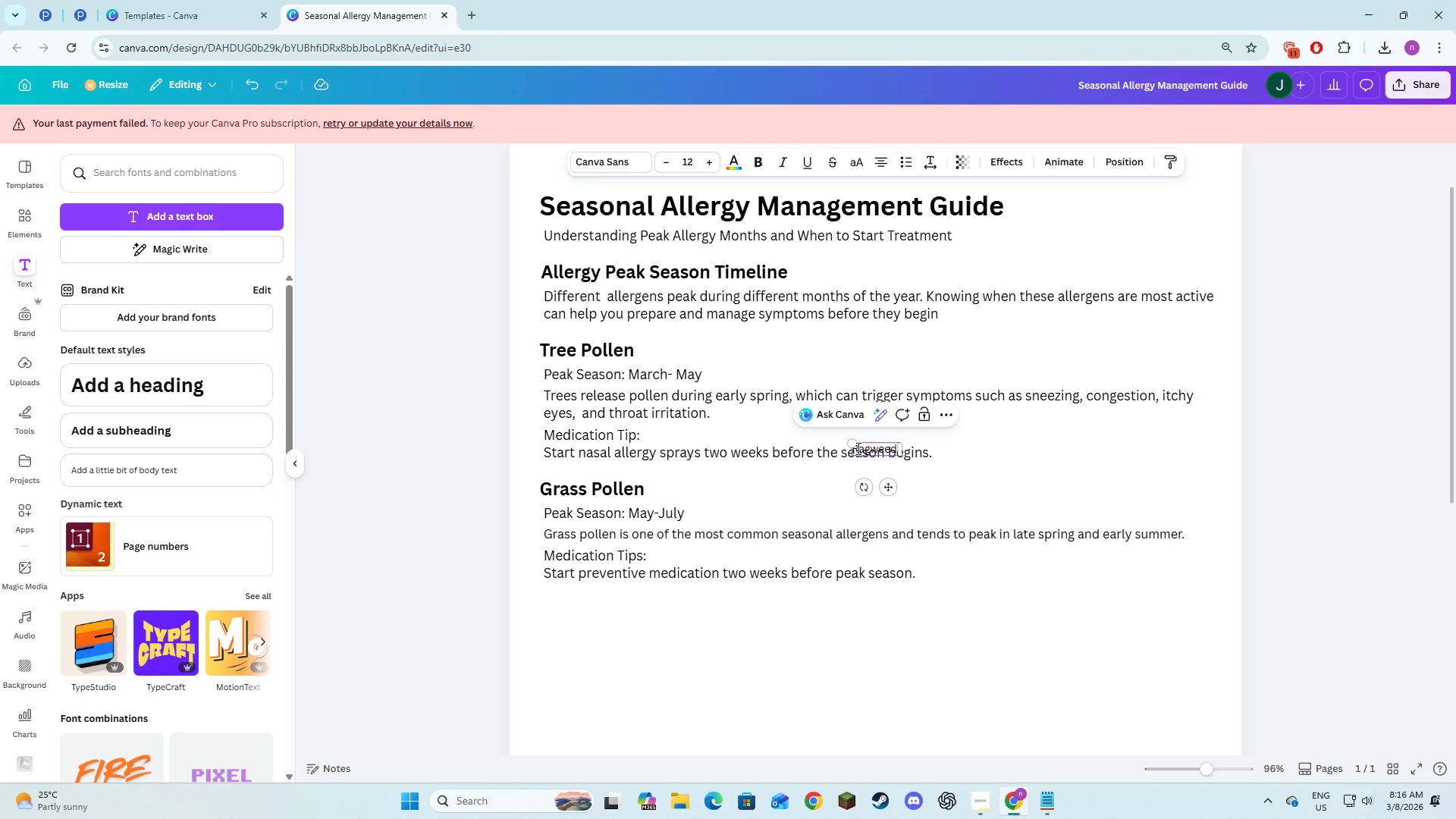 
key(Shift+7)
 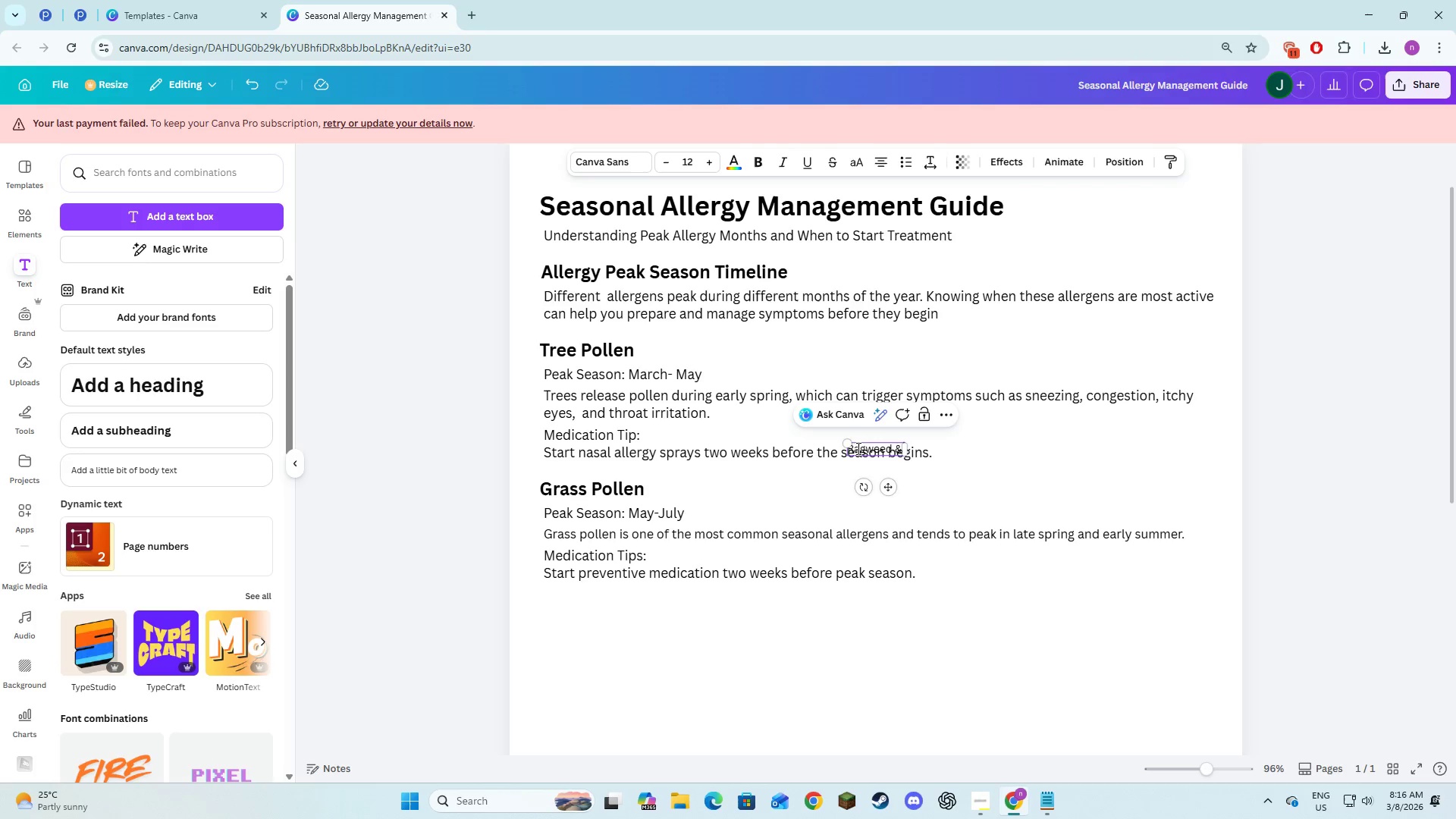 
key(Space)
 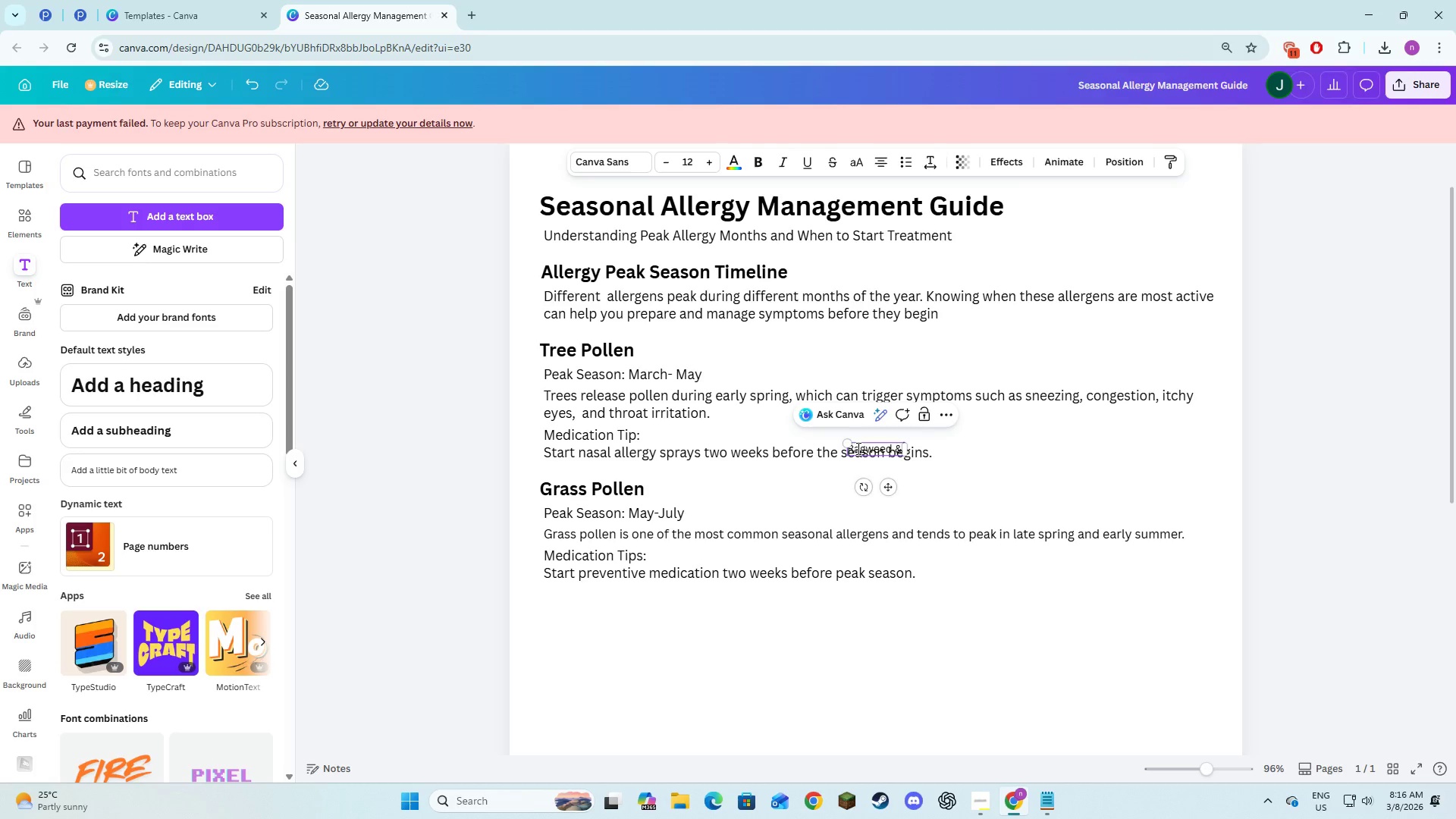 
key(Alt+AltLeft)
 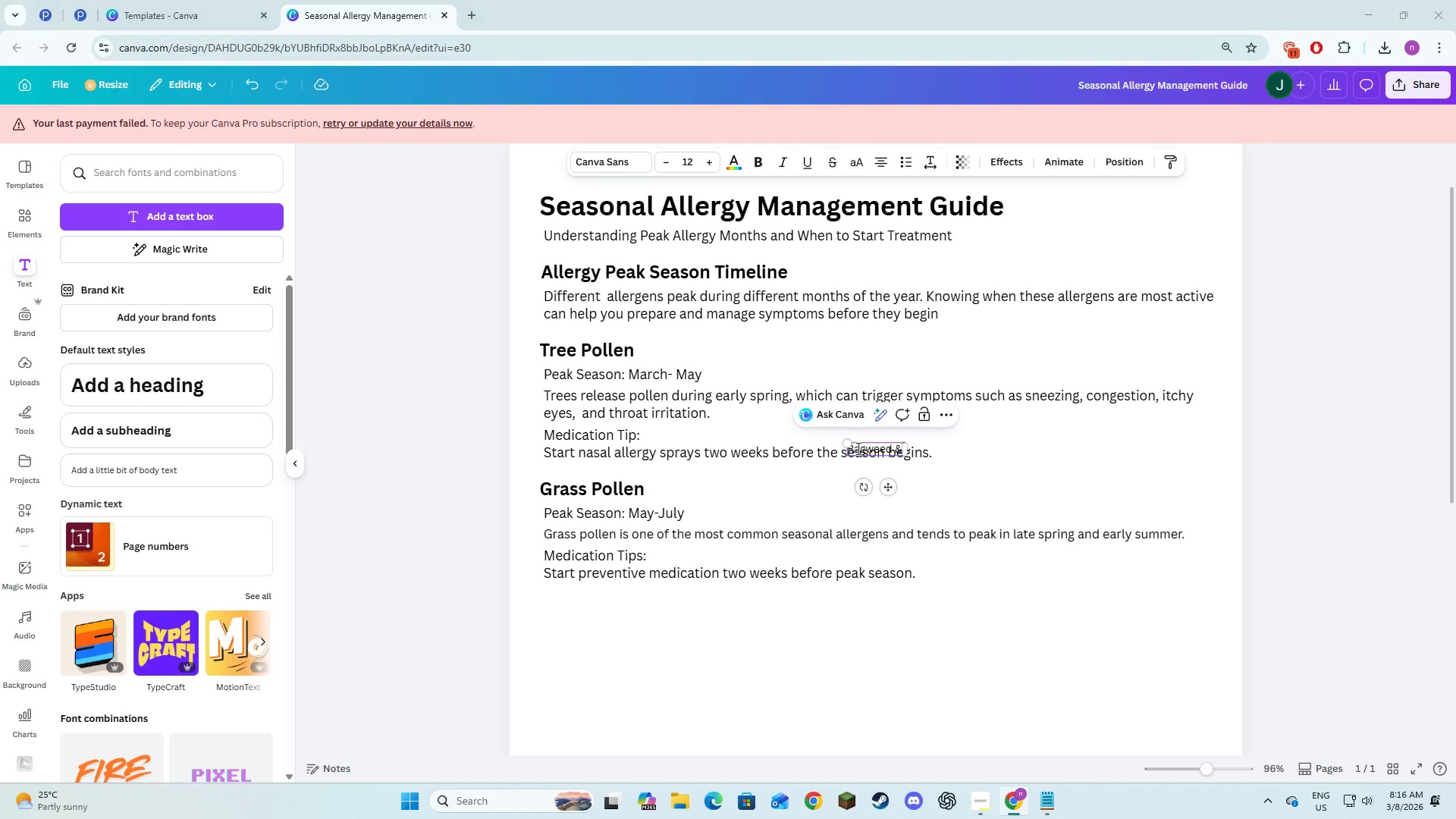 
key(Alt+Tab)
 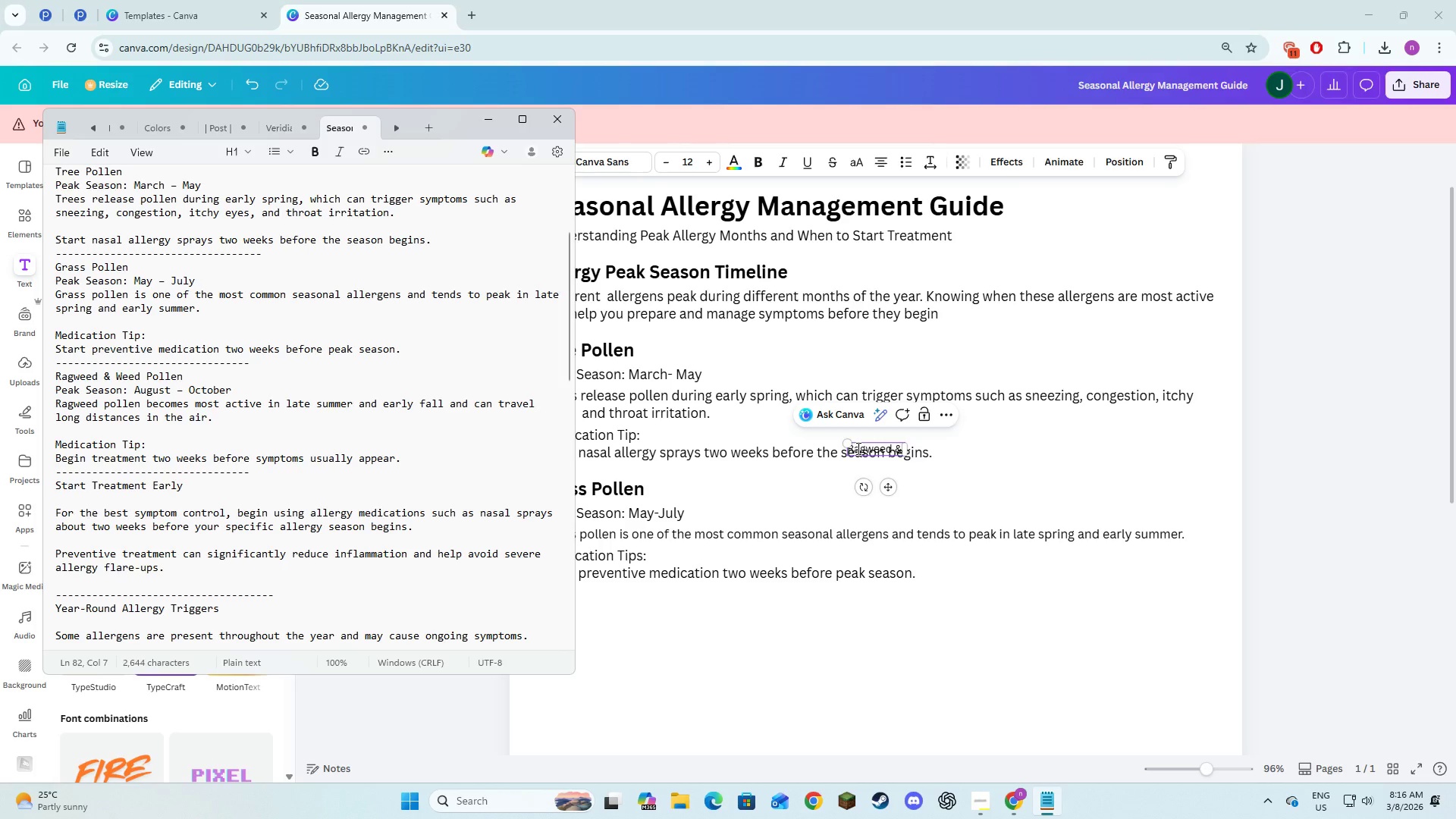 
key(Alt+AltLeft)
 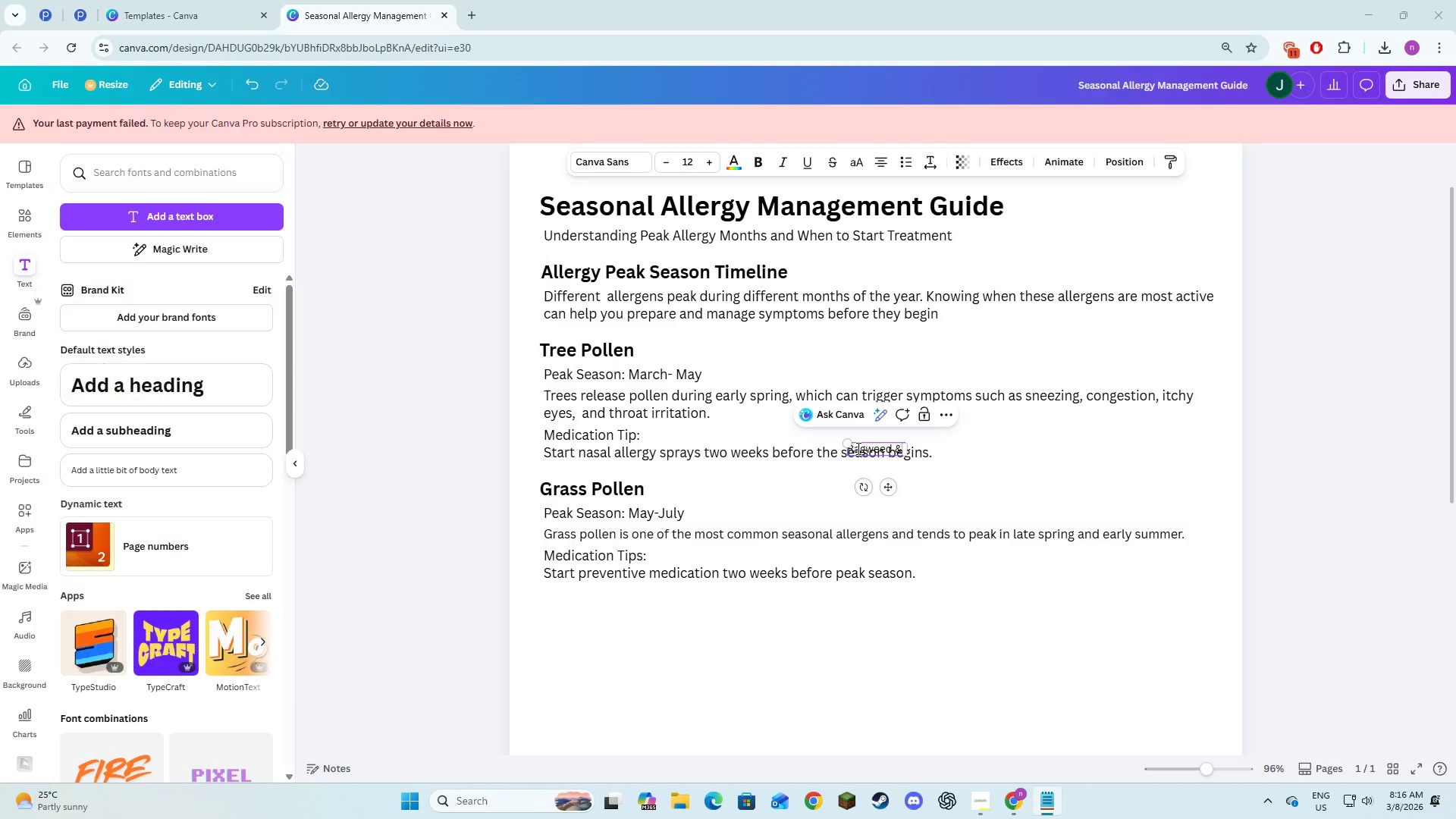 
key(Tab)
type(Weed Pollen)
 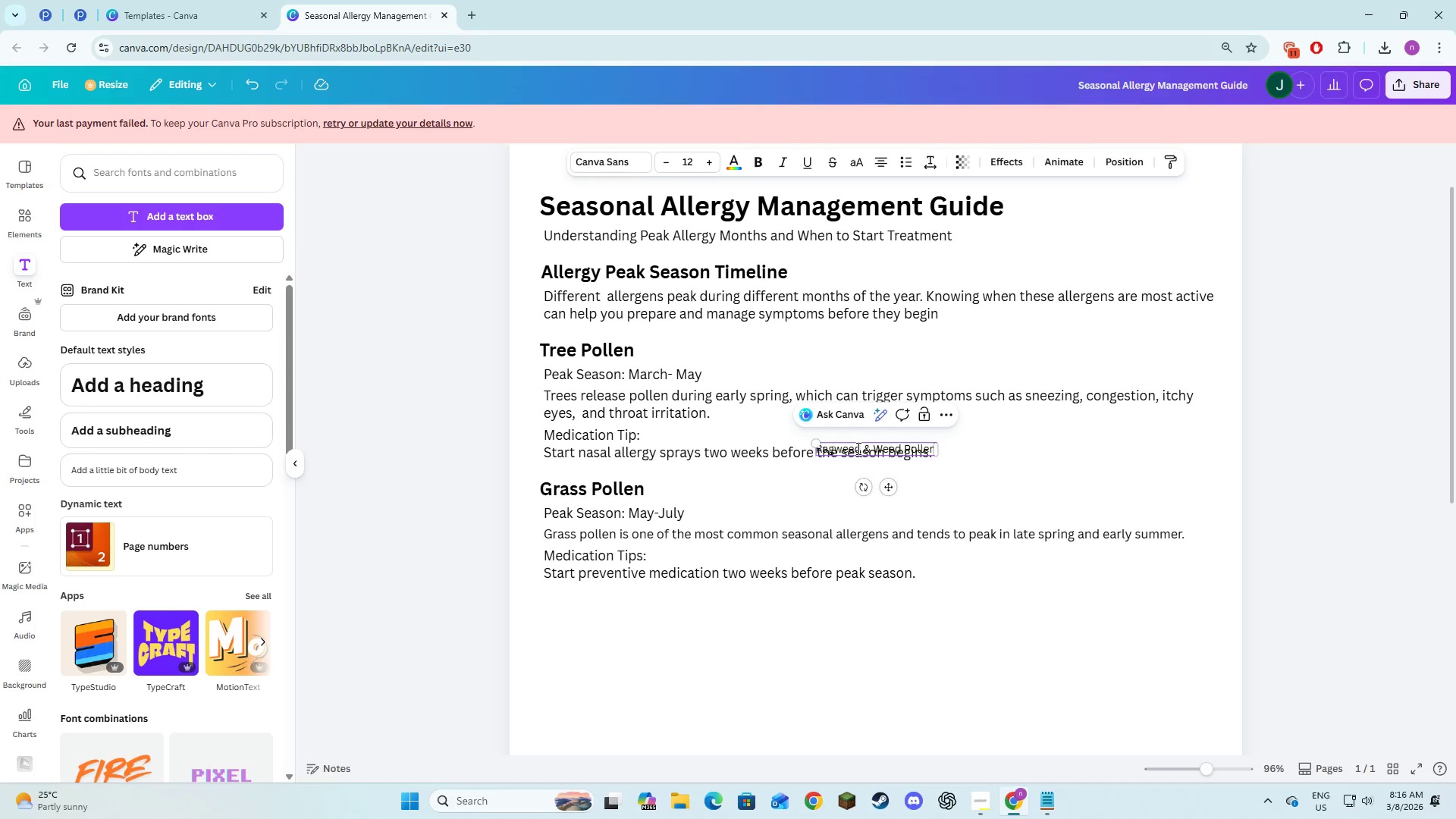 
key(Alt+AltLeft)
 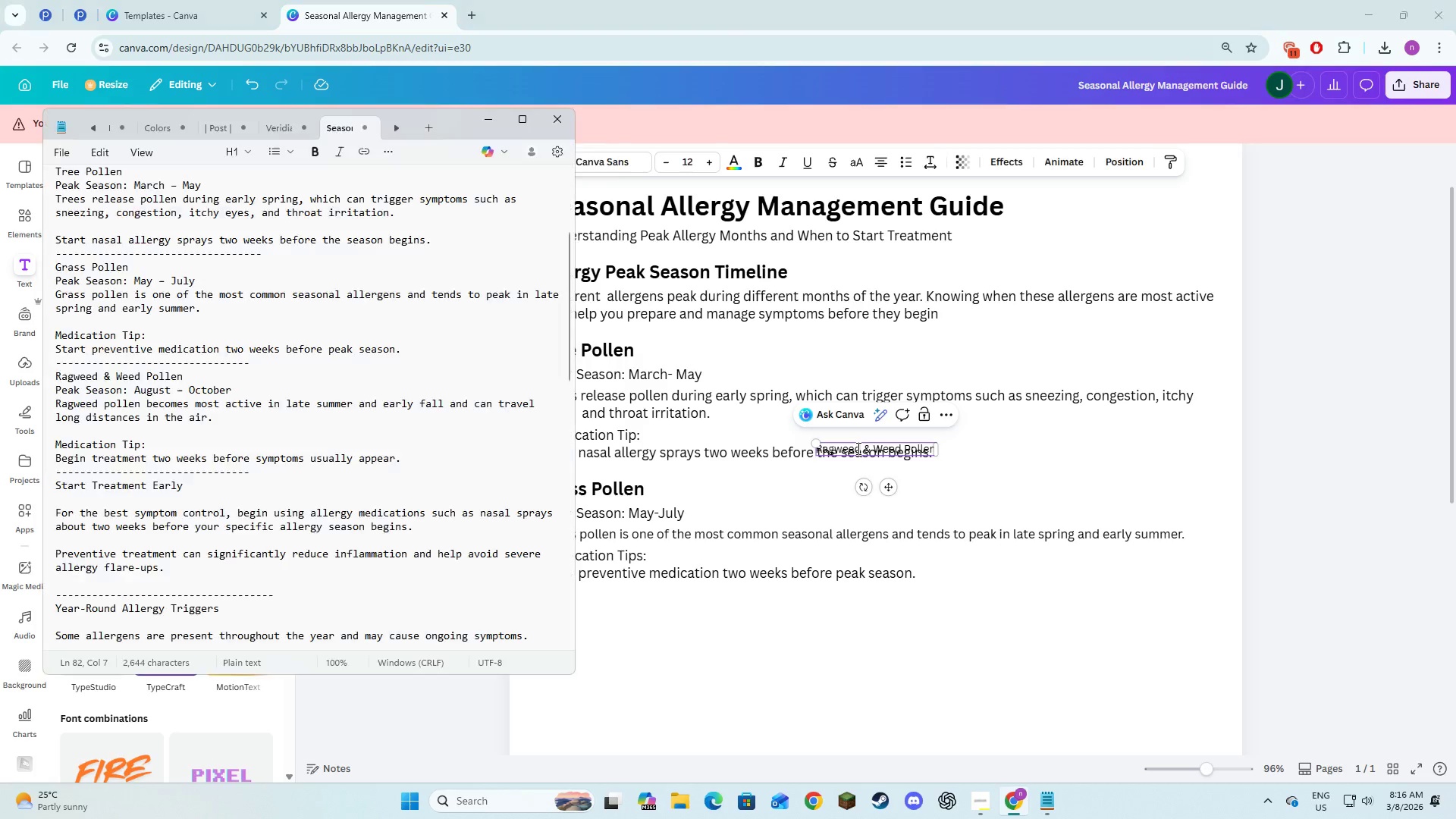 
key(Alt+Tab)
 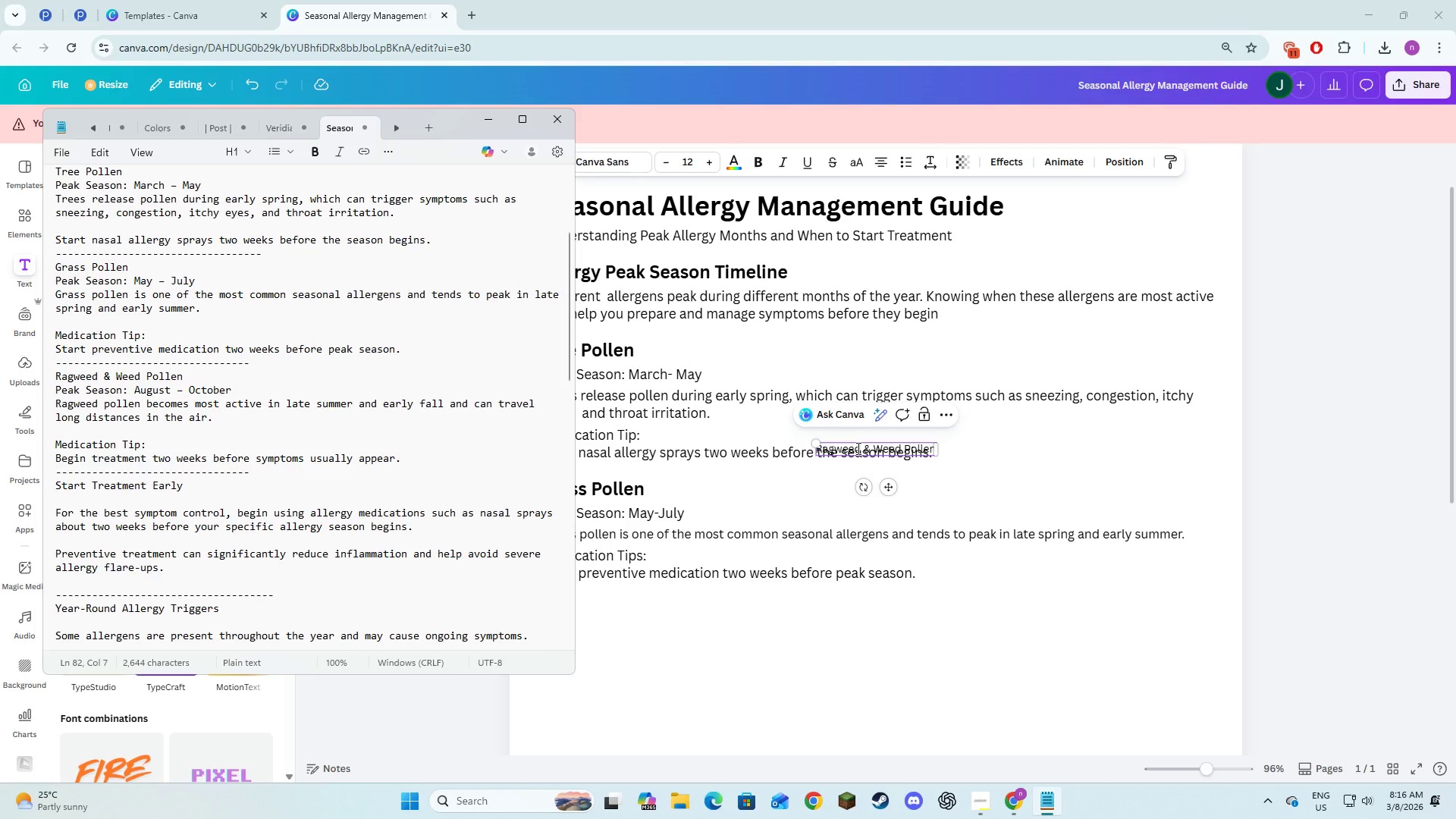 
key(Alt+AltLeft)
 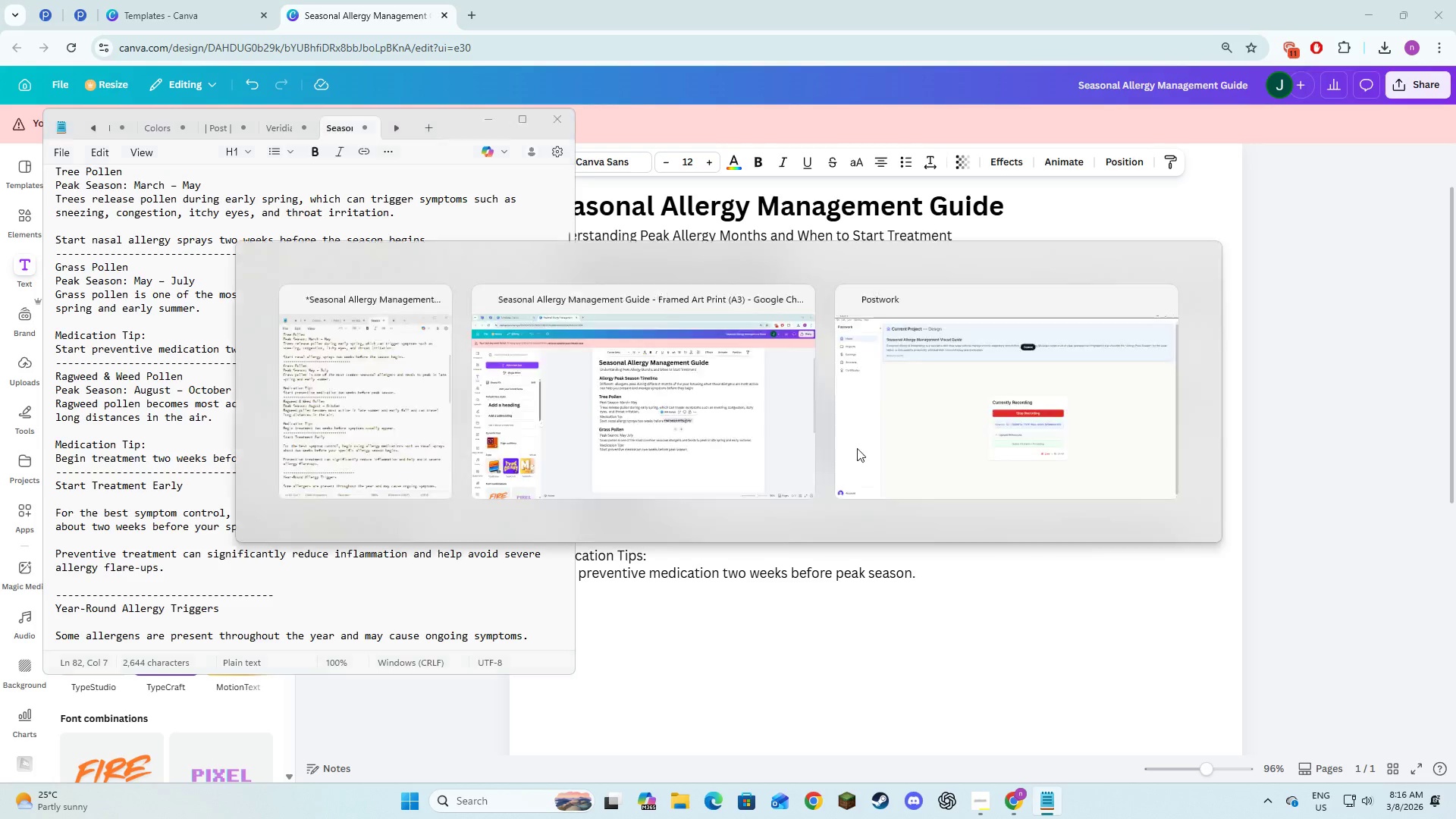 
key(Alt+Tab)
 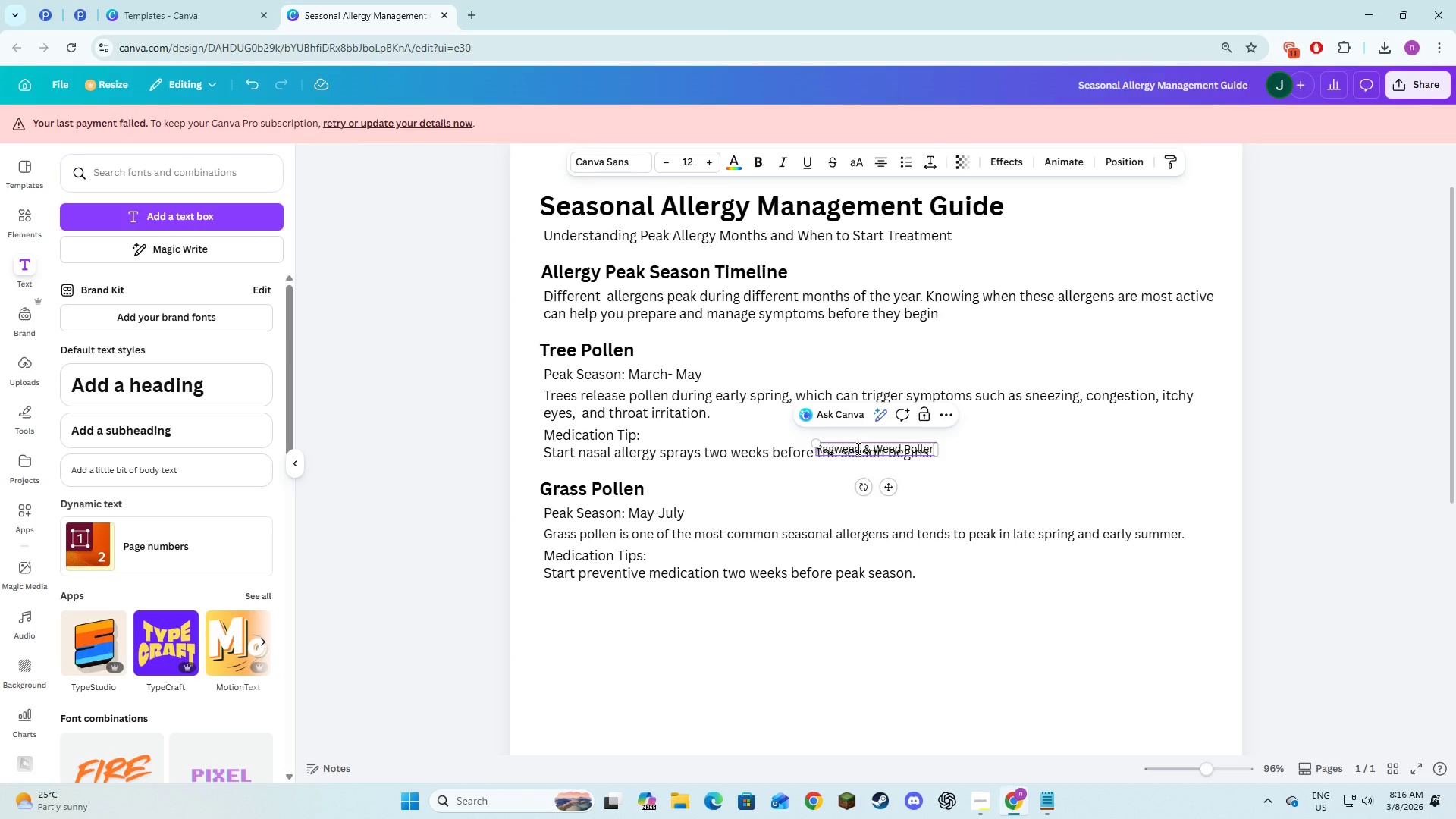 
key(Control+A)
 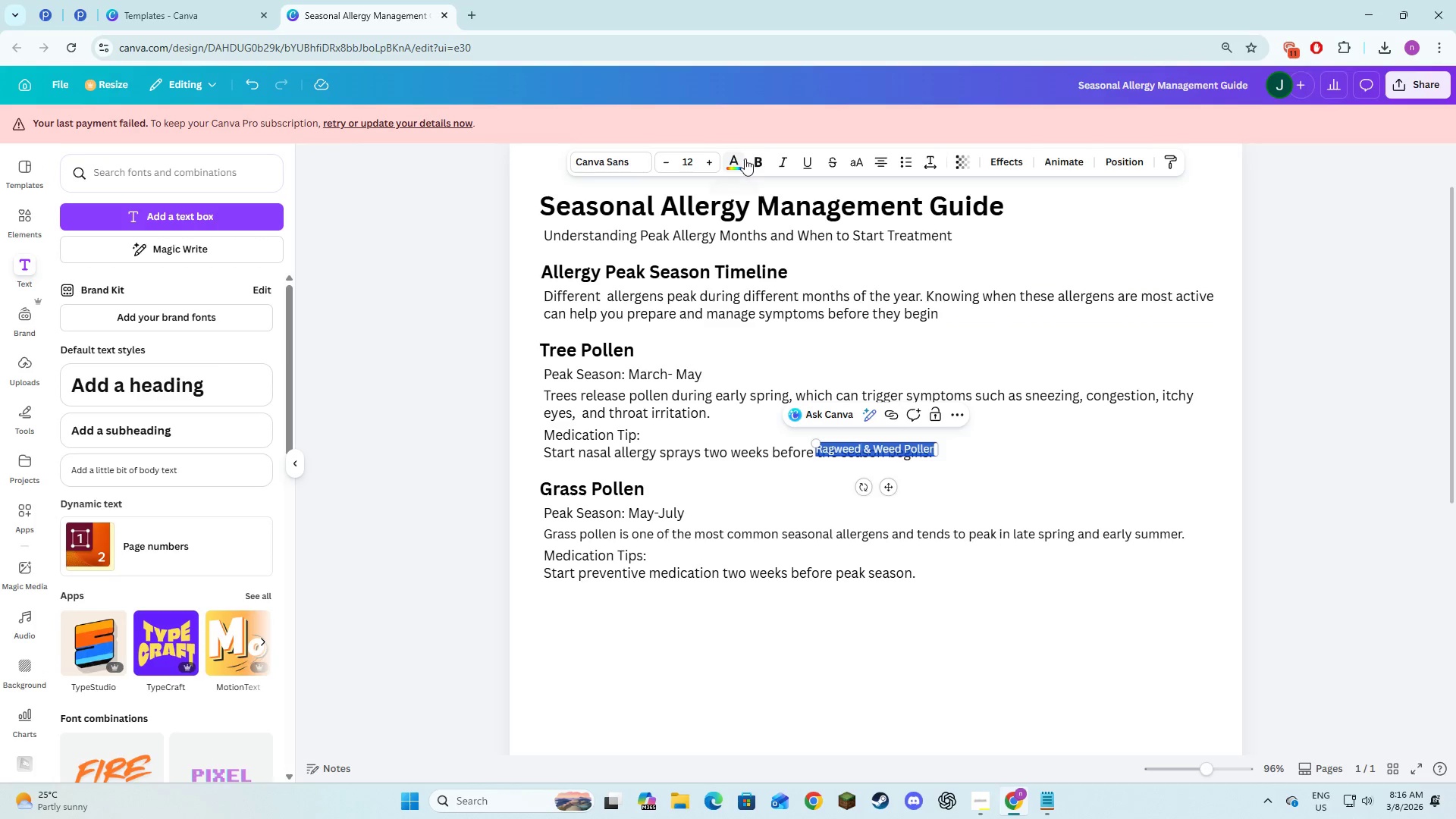 
left_click([754, 162])
 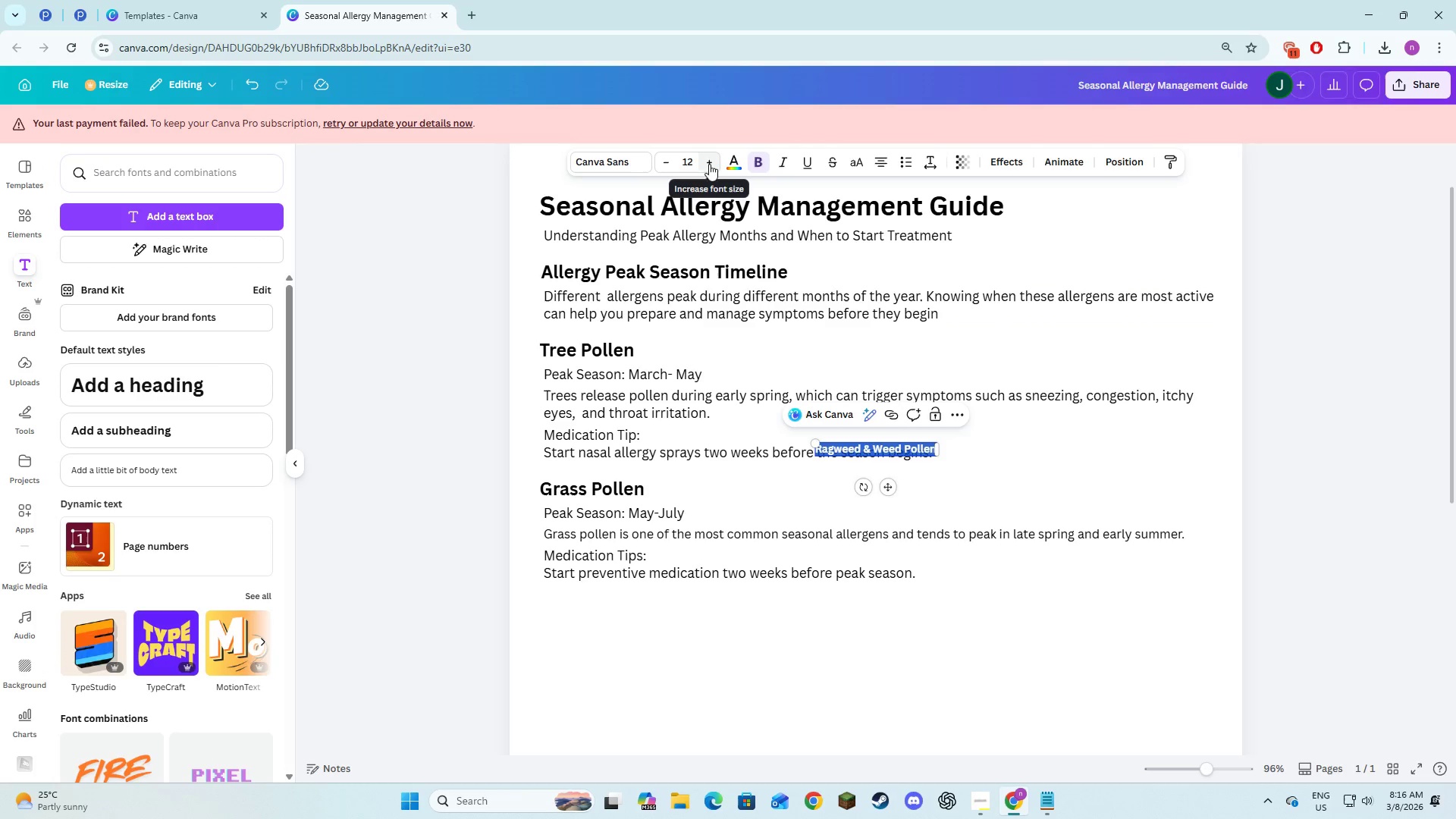 
left_click([698, 159])
 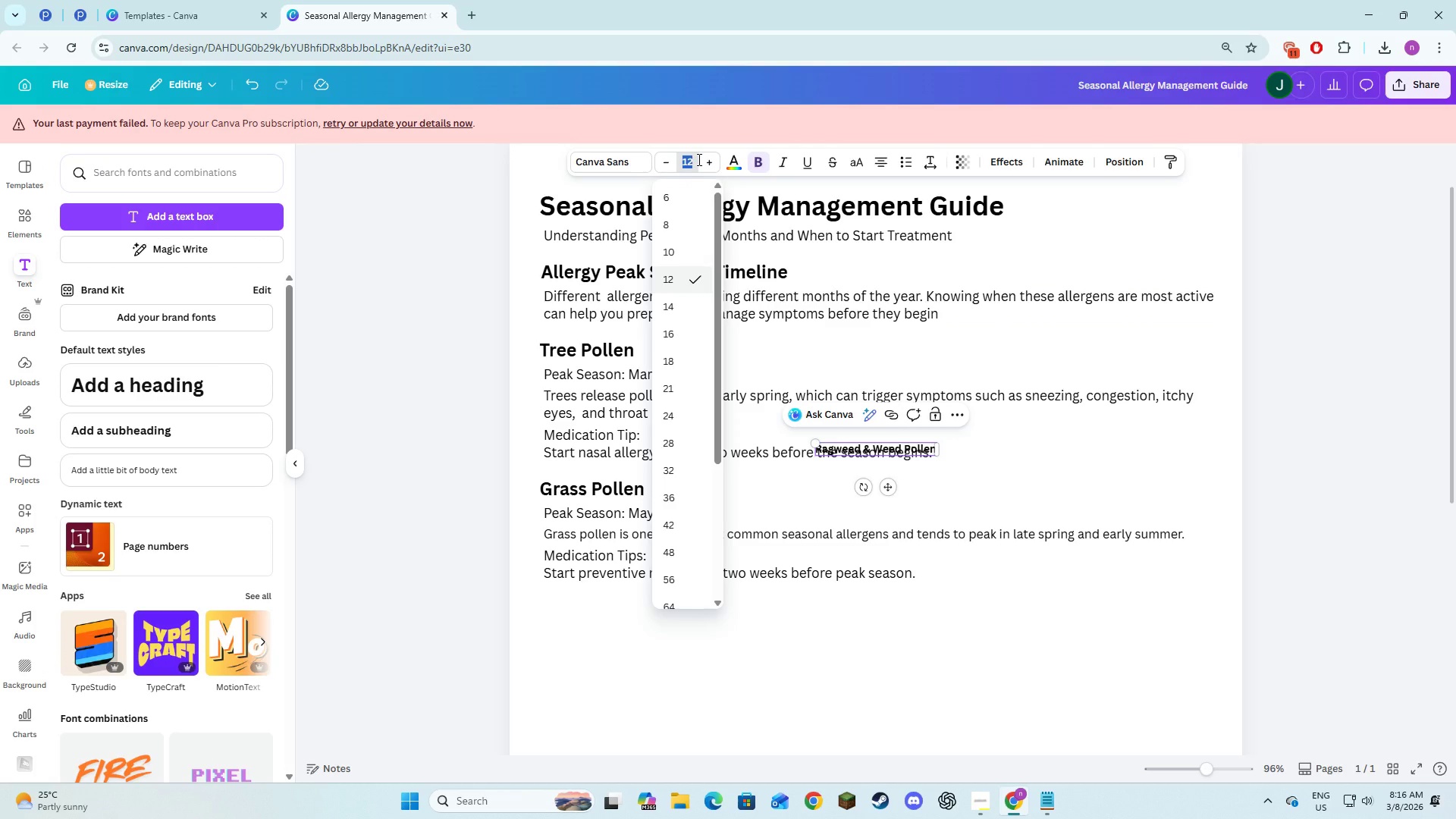 
key(Numpad2)
 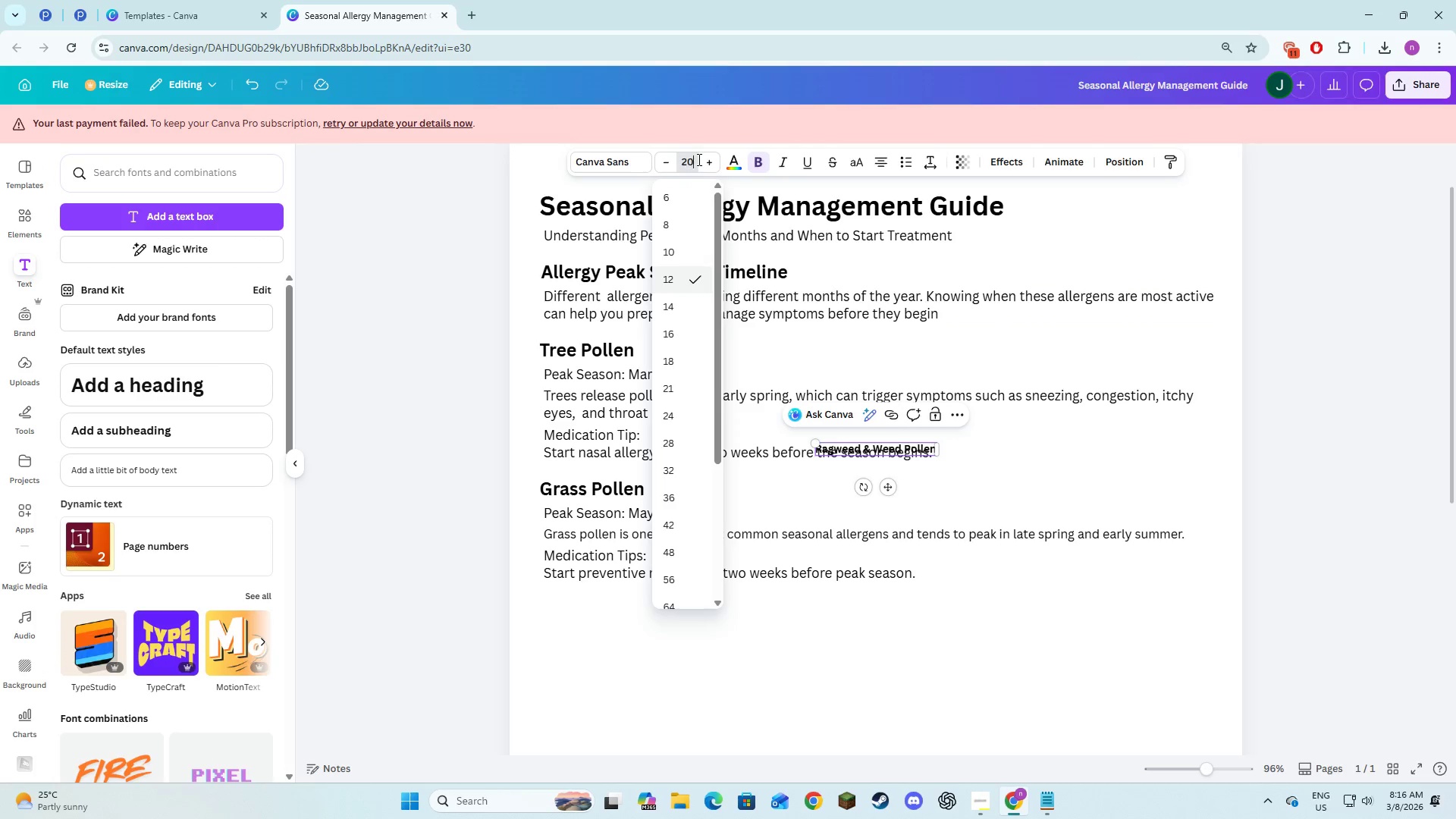 
key(Numpad0)
 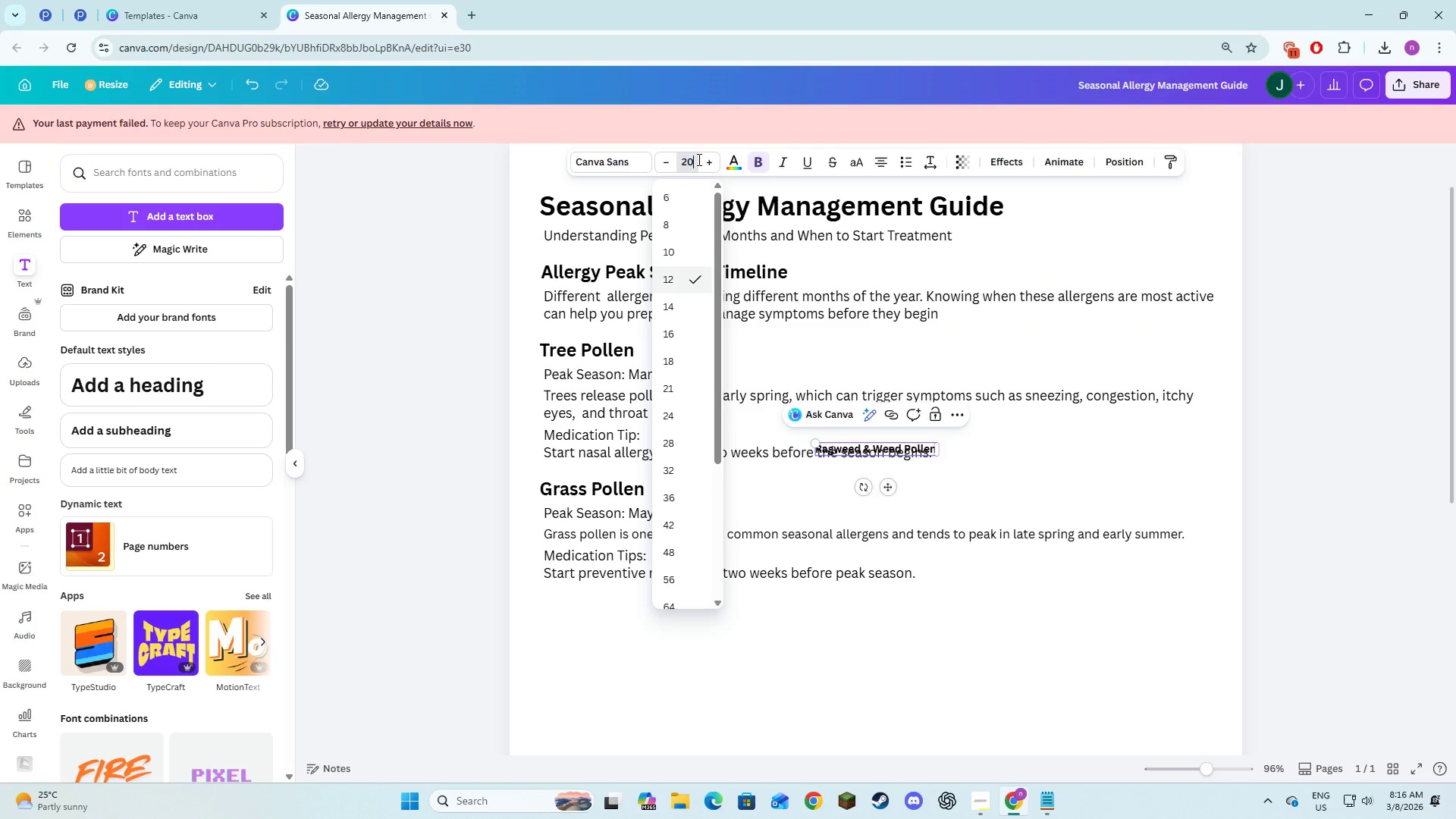 
key(NumpadEnter)
 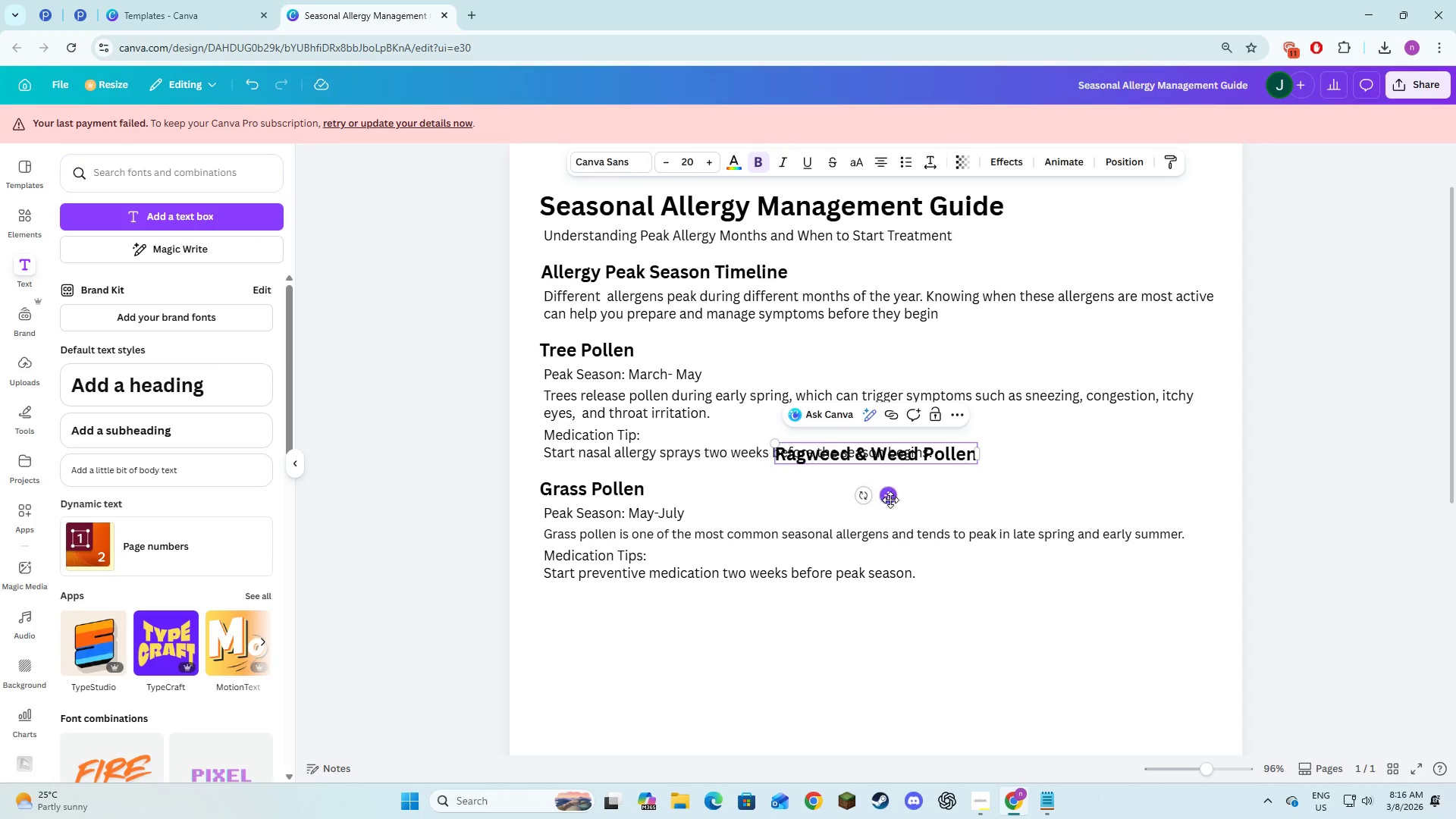 
left_click_drag(start_coordinate=[883, 491], to_coordinate=[647, 644])
 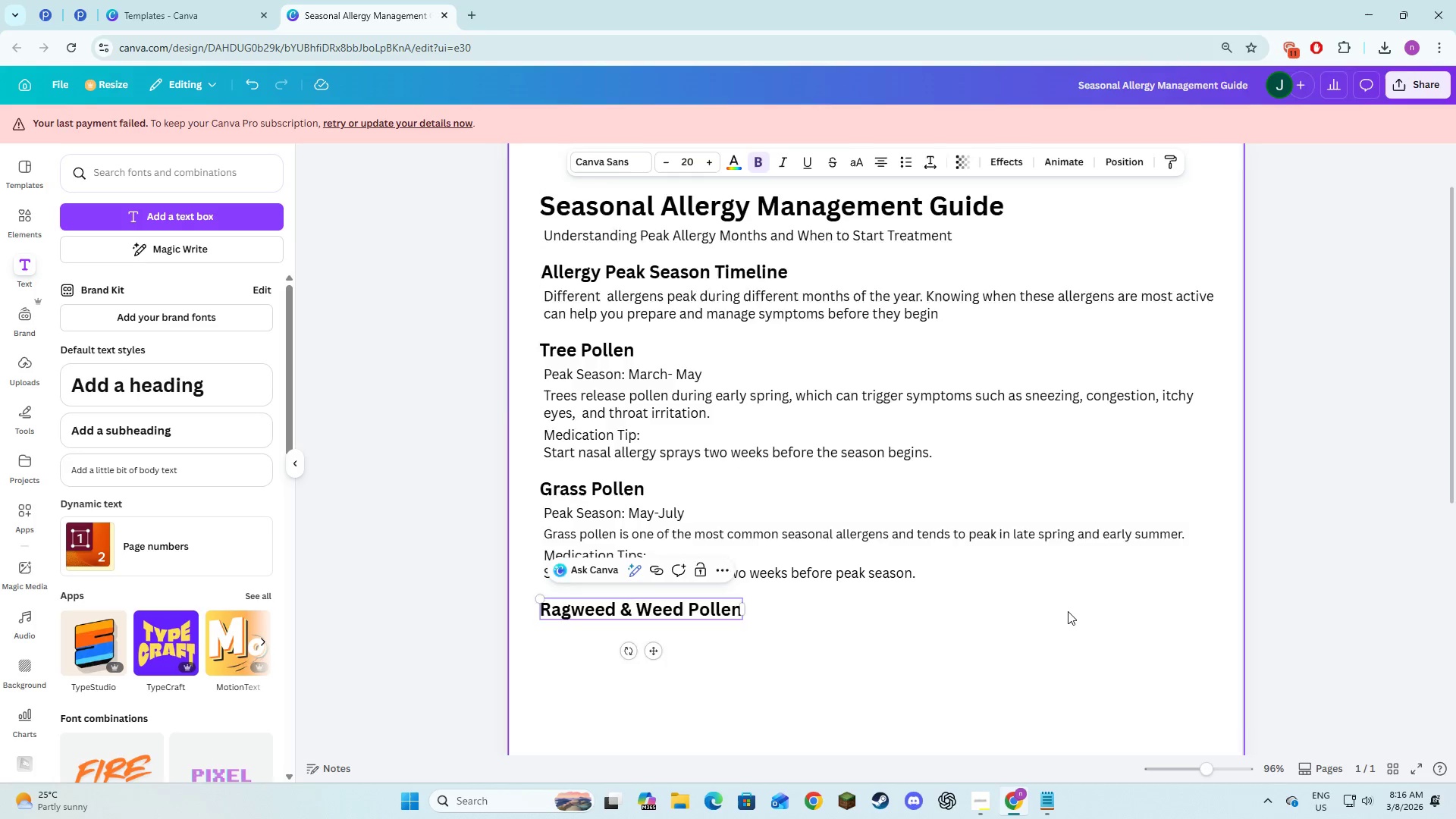 
scroll: coordinate [1068, 611], scroll_direction: down, amount: 2.0
 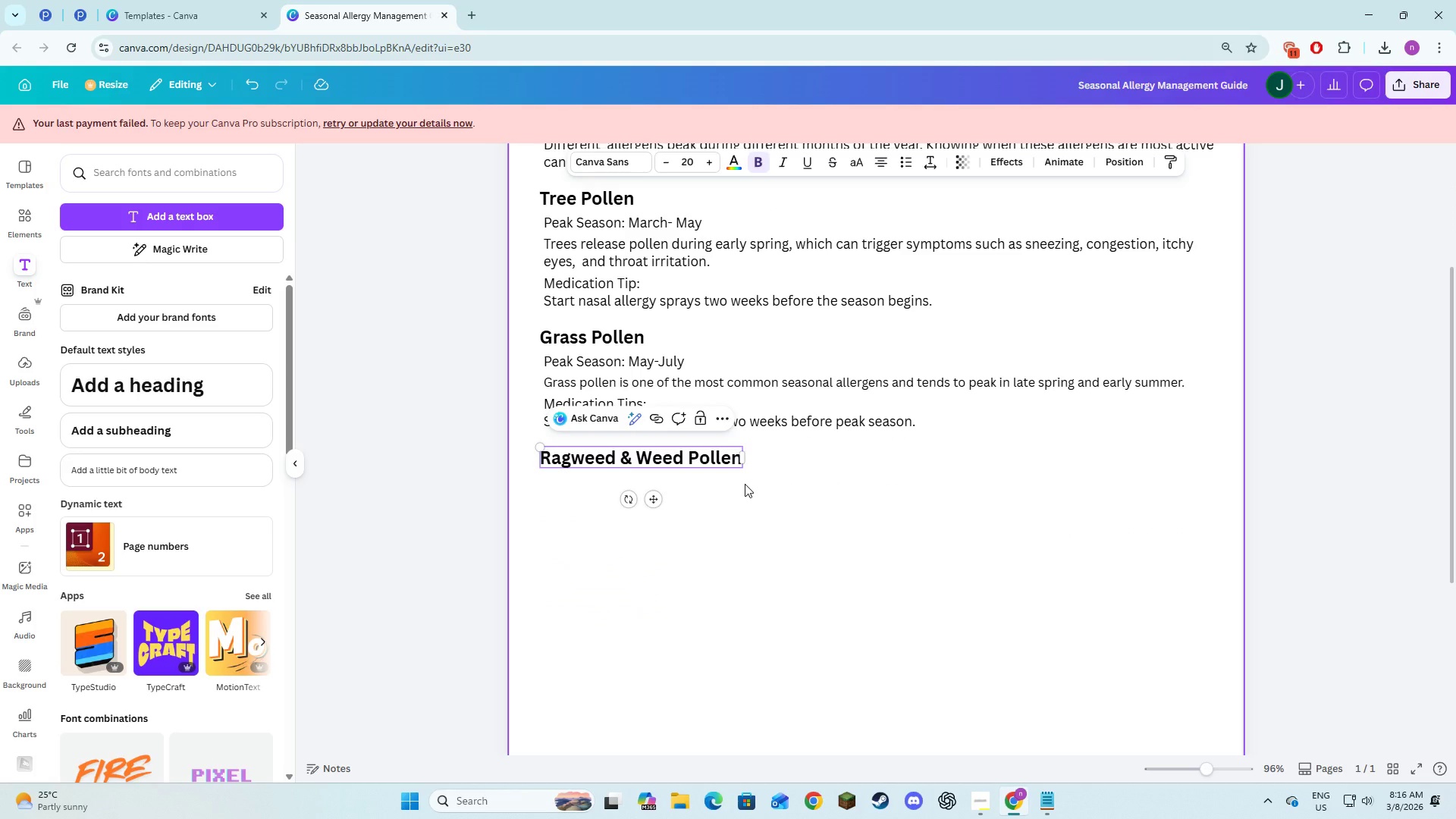 
left_click([745, 484])
 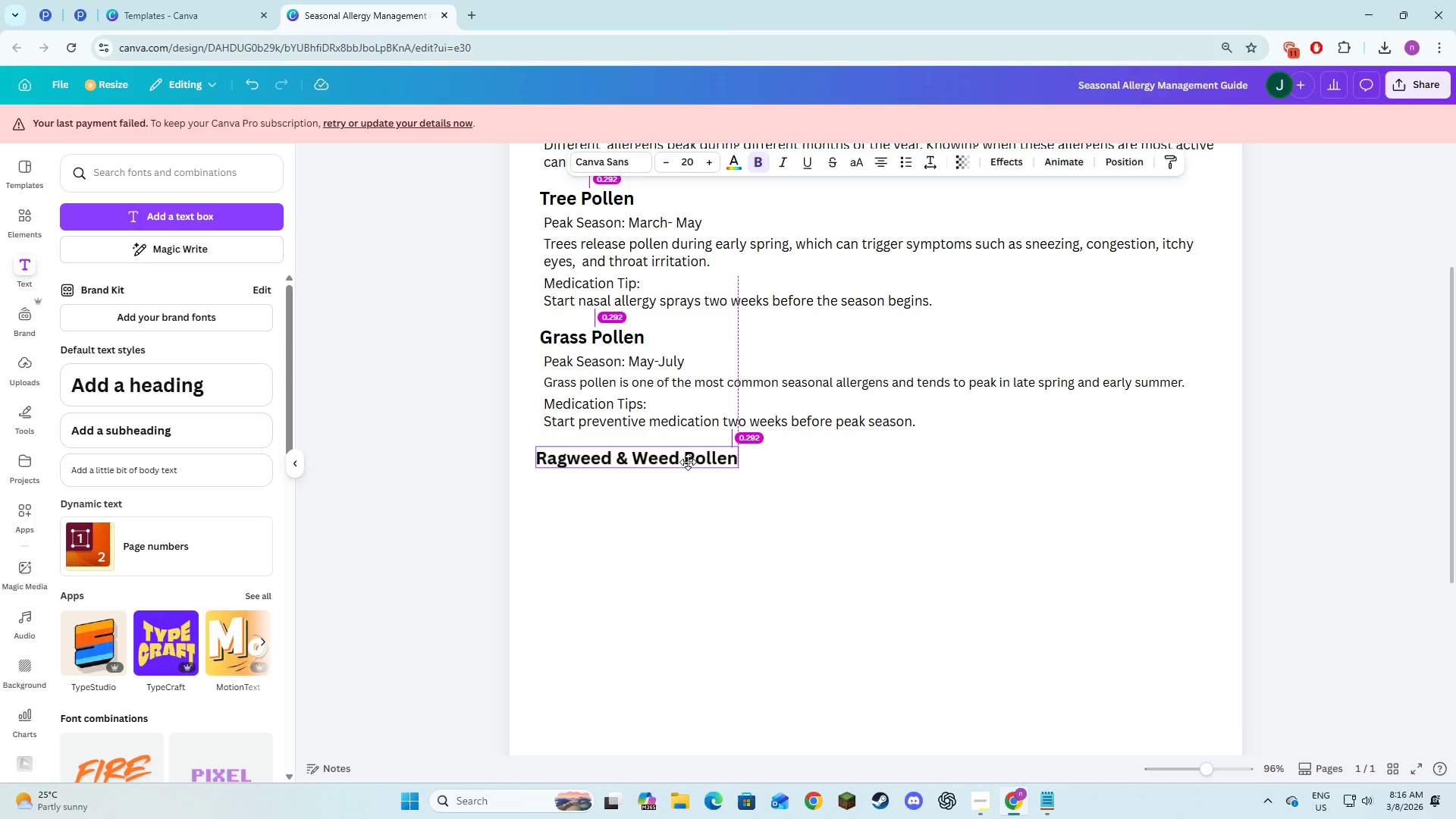 
wait(6.12)
 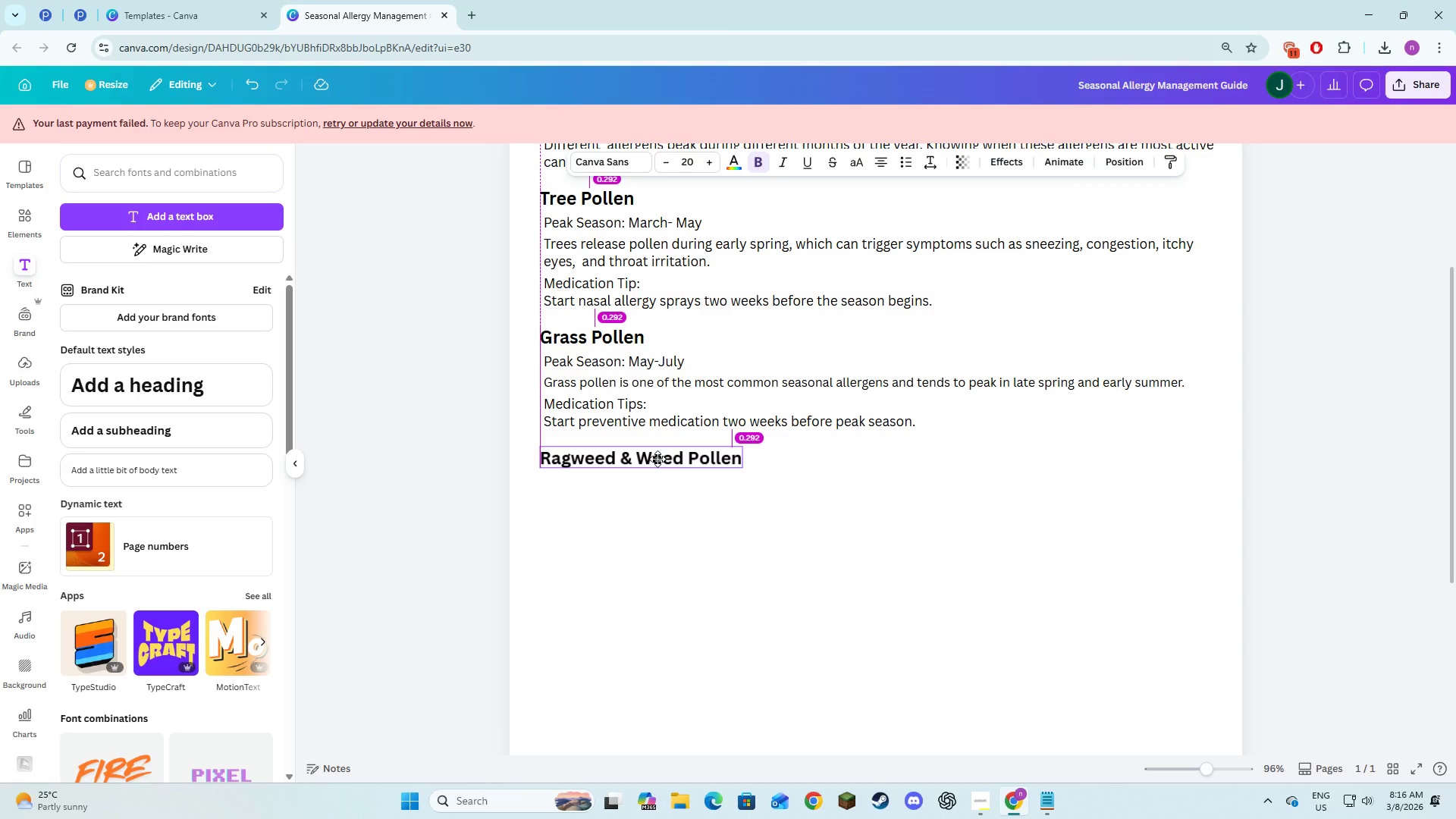 
left_click([808, 482])
 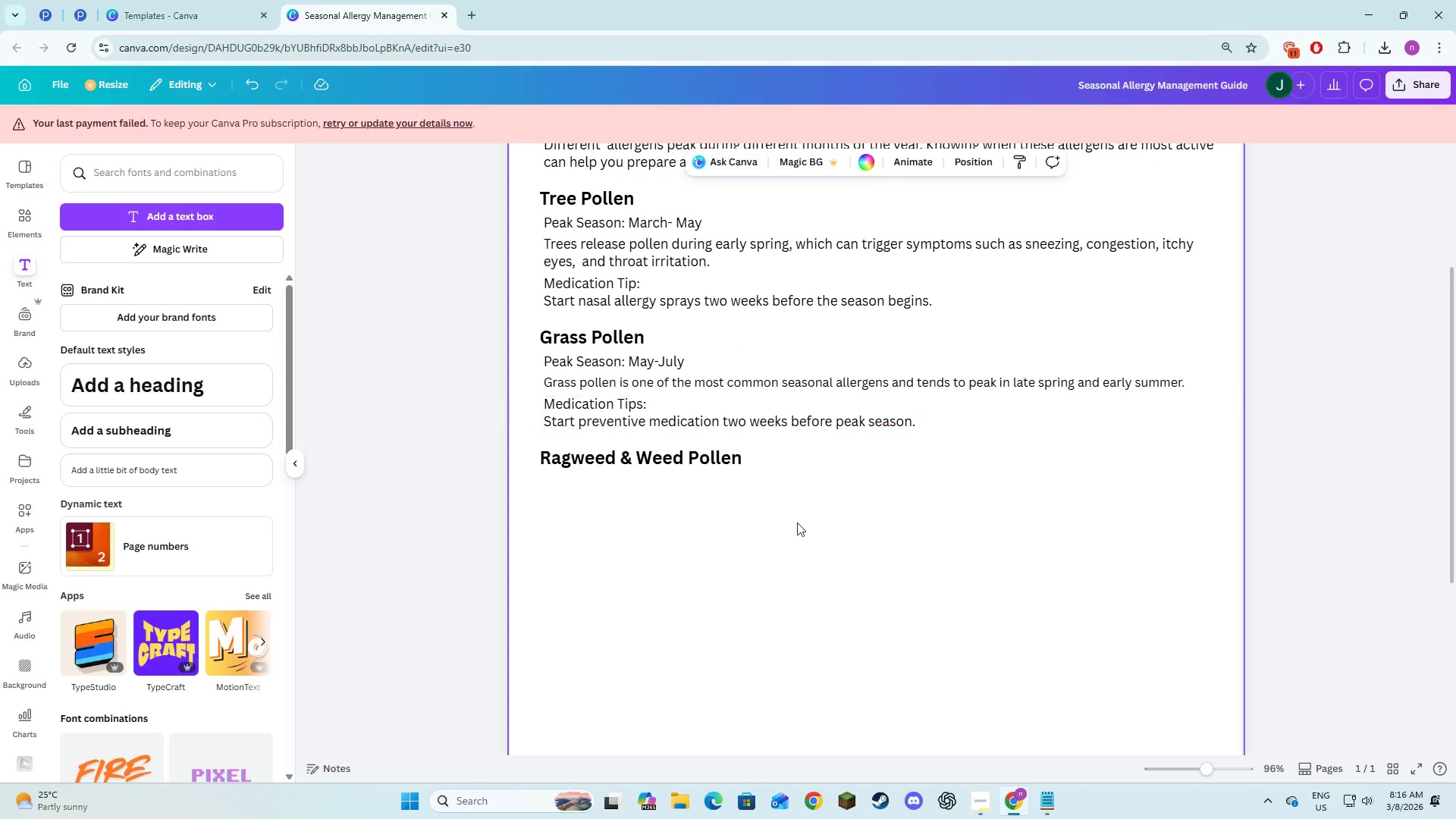 
key(Alt+AltLeft)
 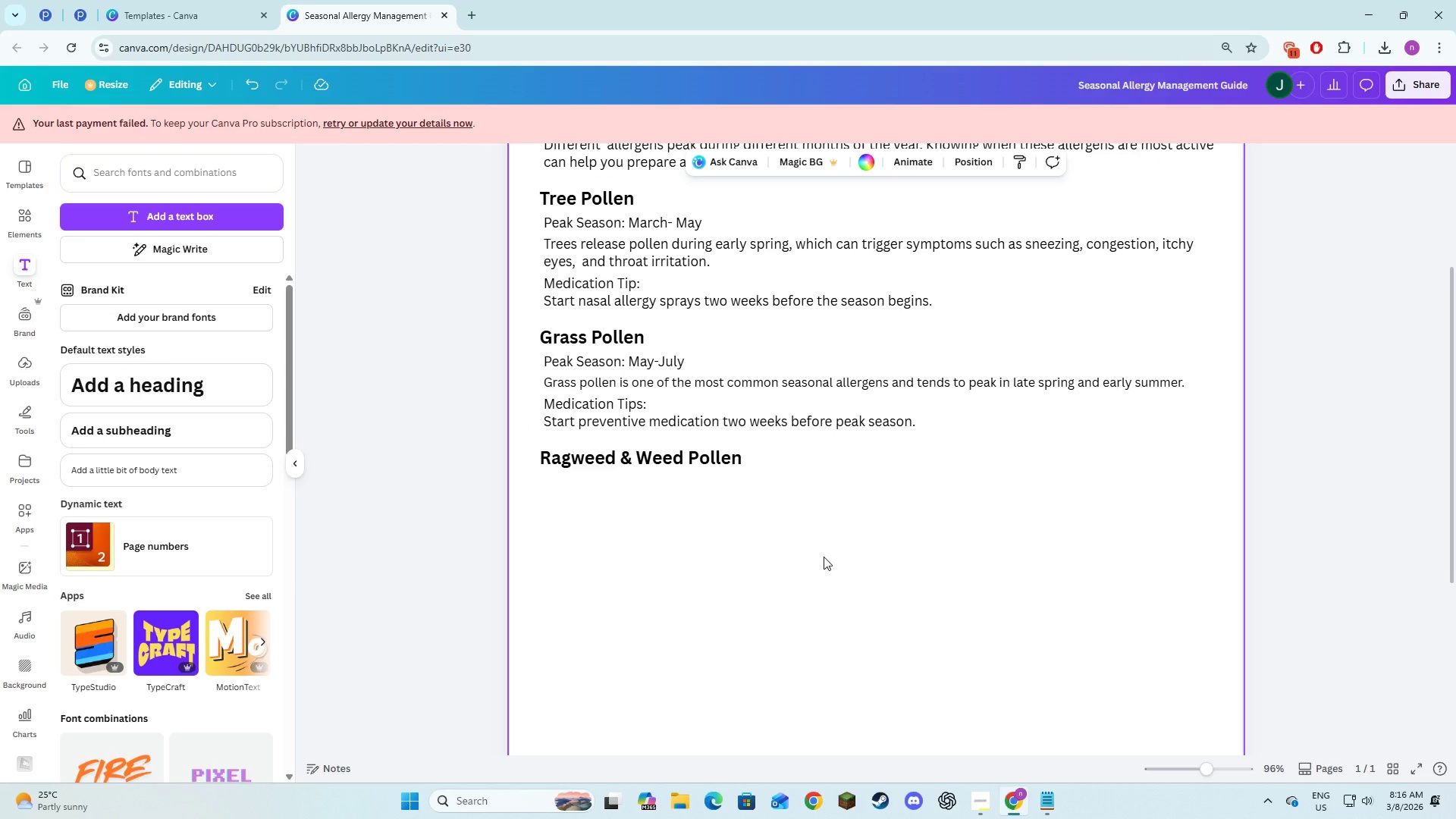 
key(Alt+Tab)
 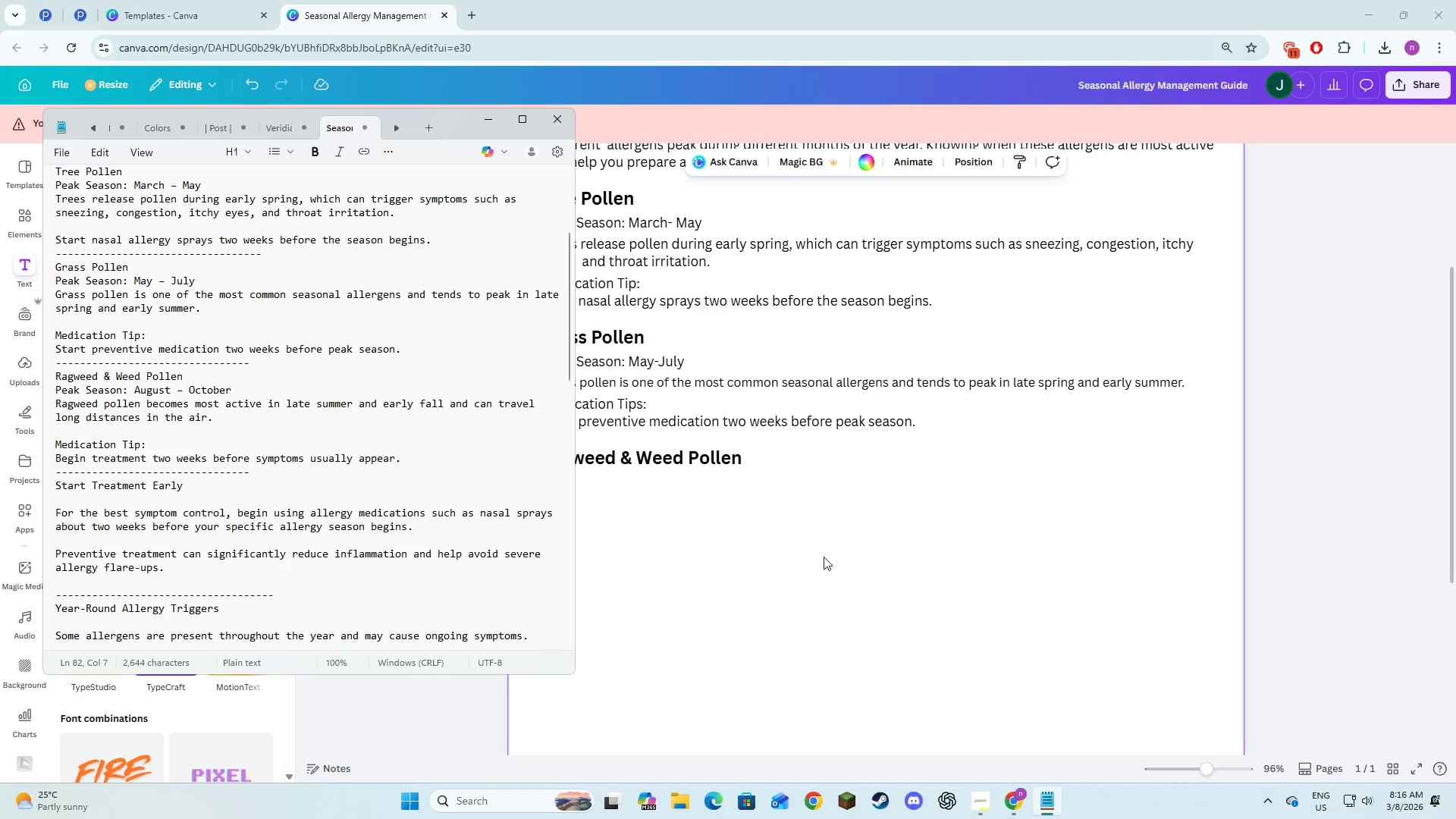 
key(Alt+AltLeft)
 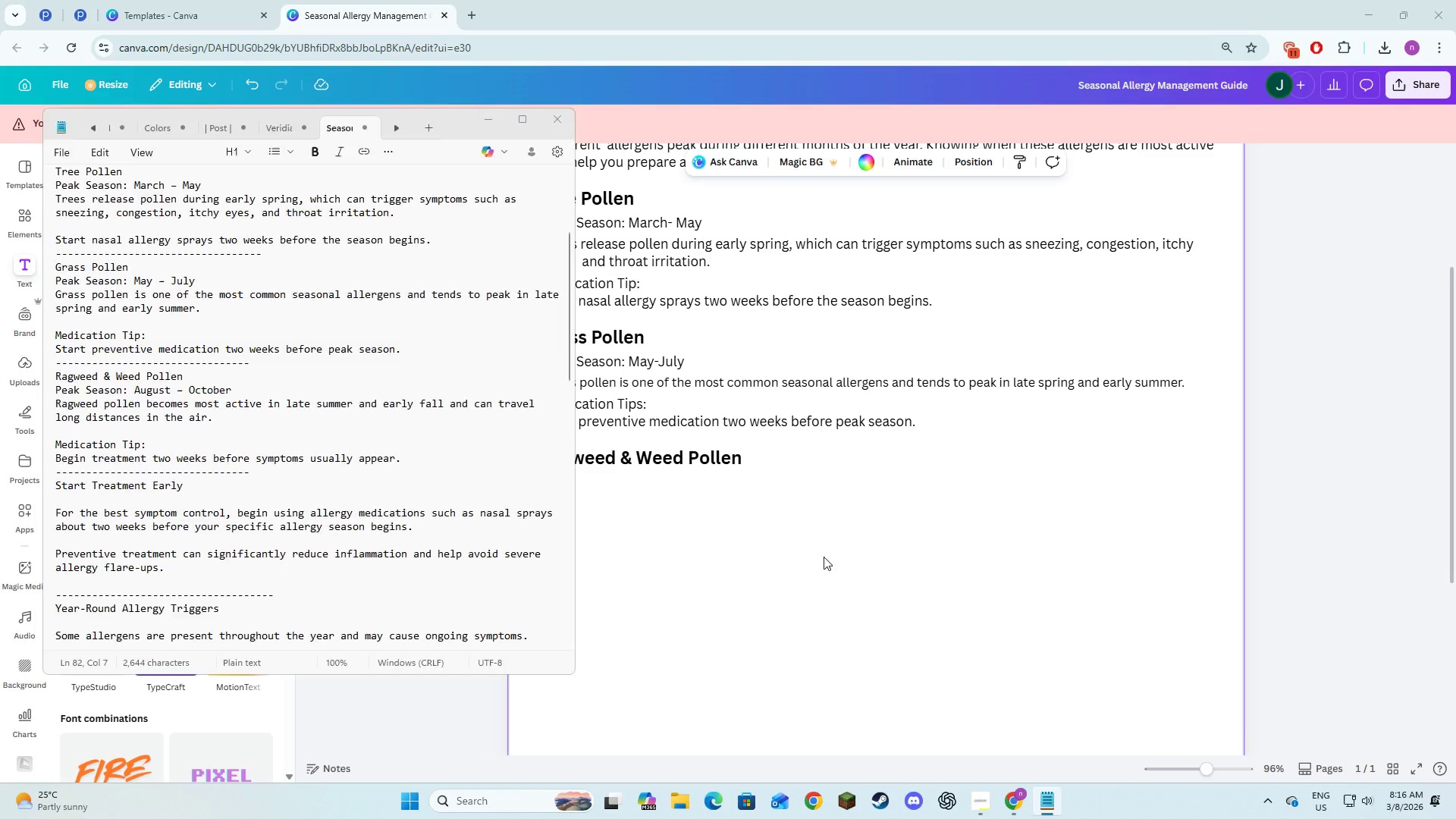 
key(Alt+Tab)
 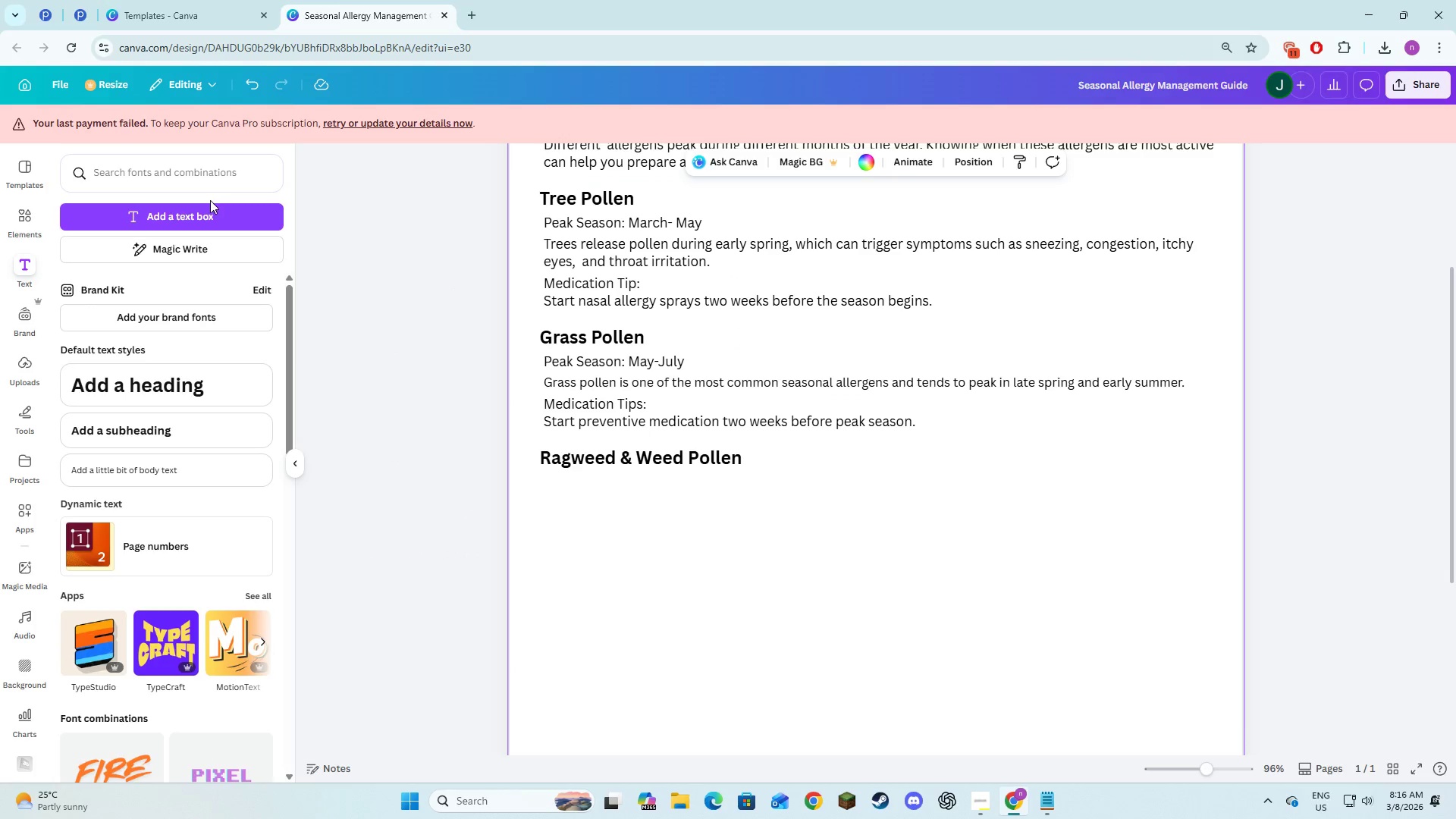 
left_click([210, 209])
 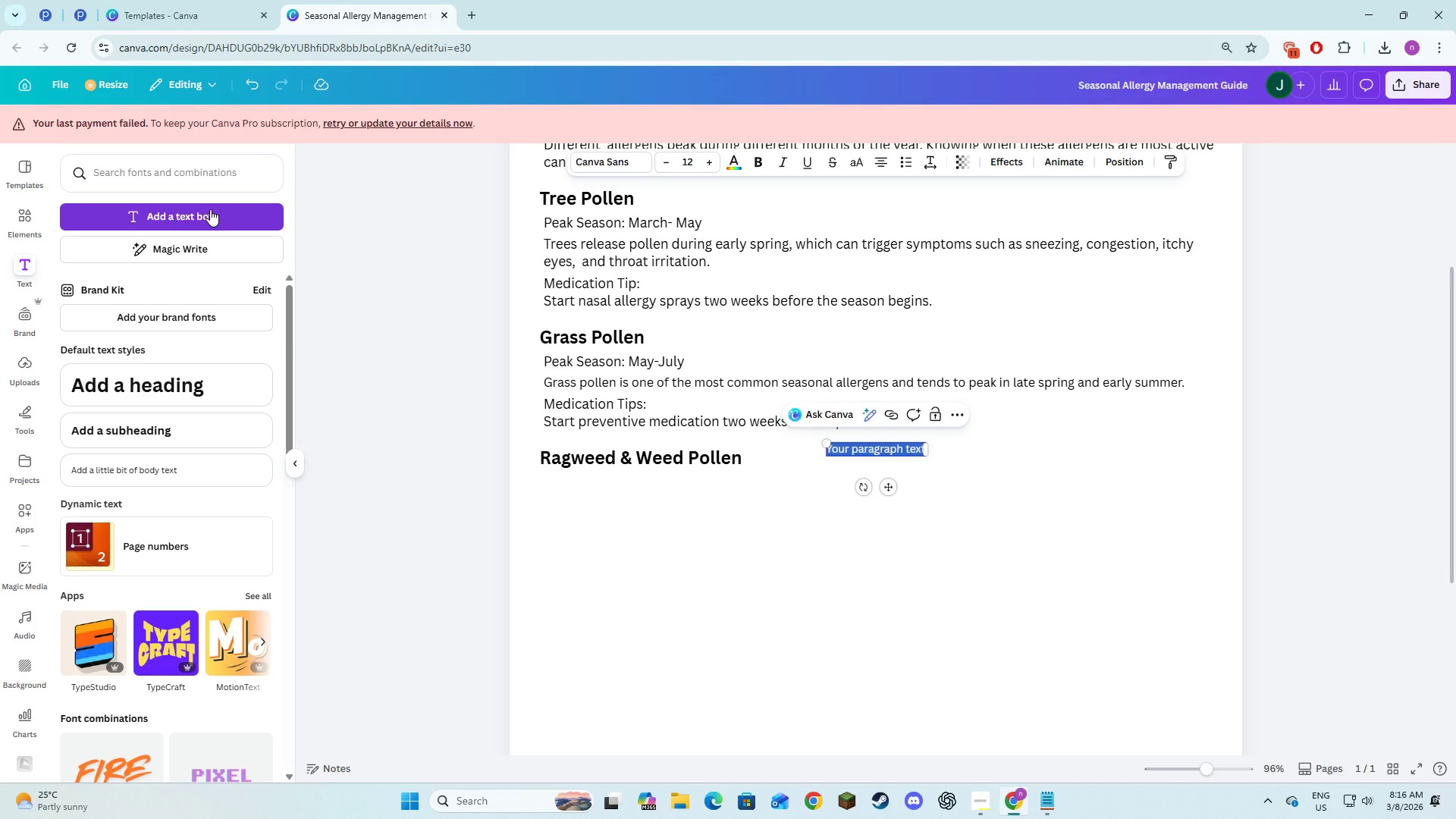 
type(Peak Season: )
 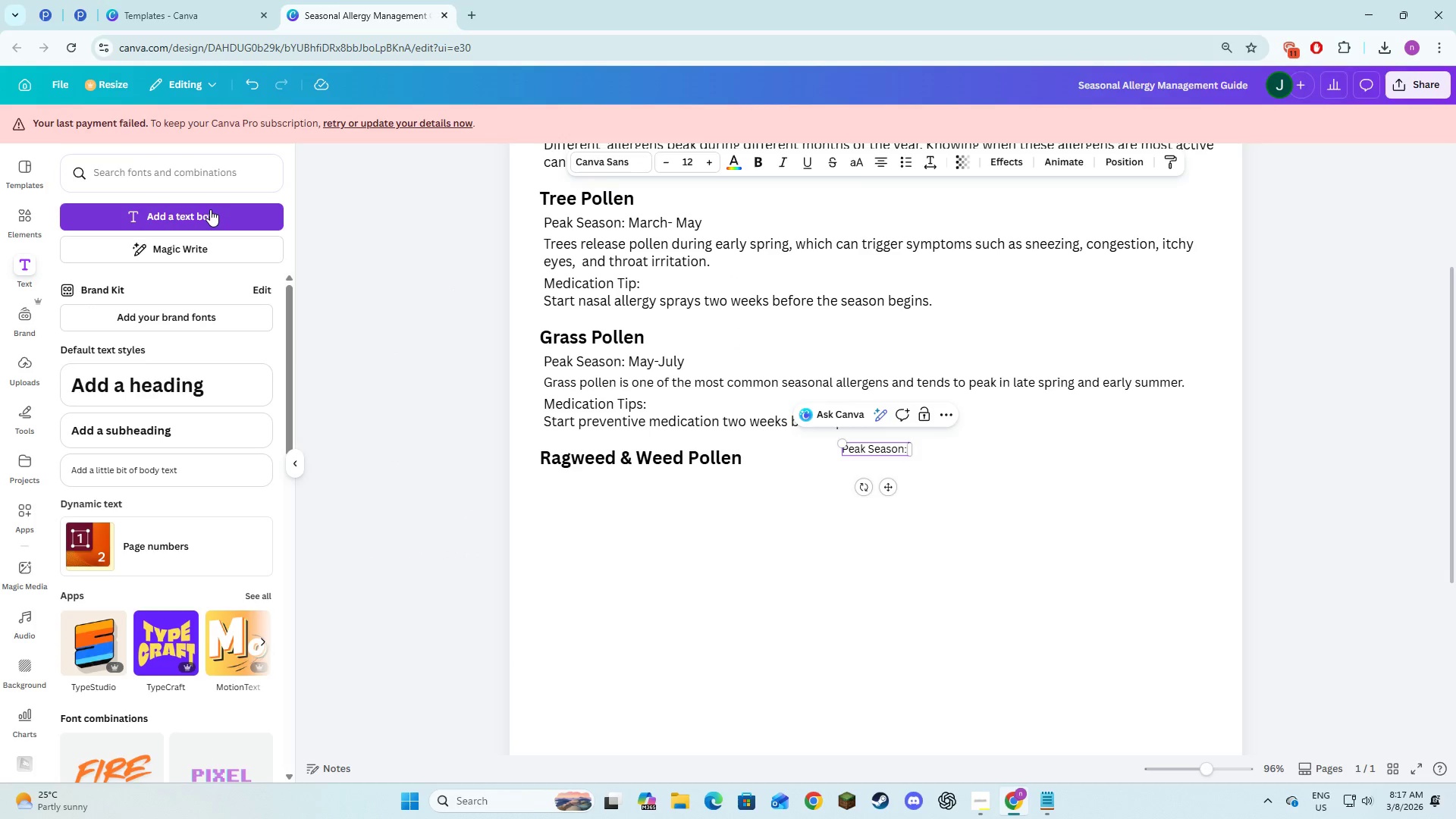 
key(Alt+AltLeft)
 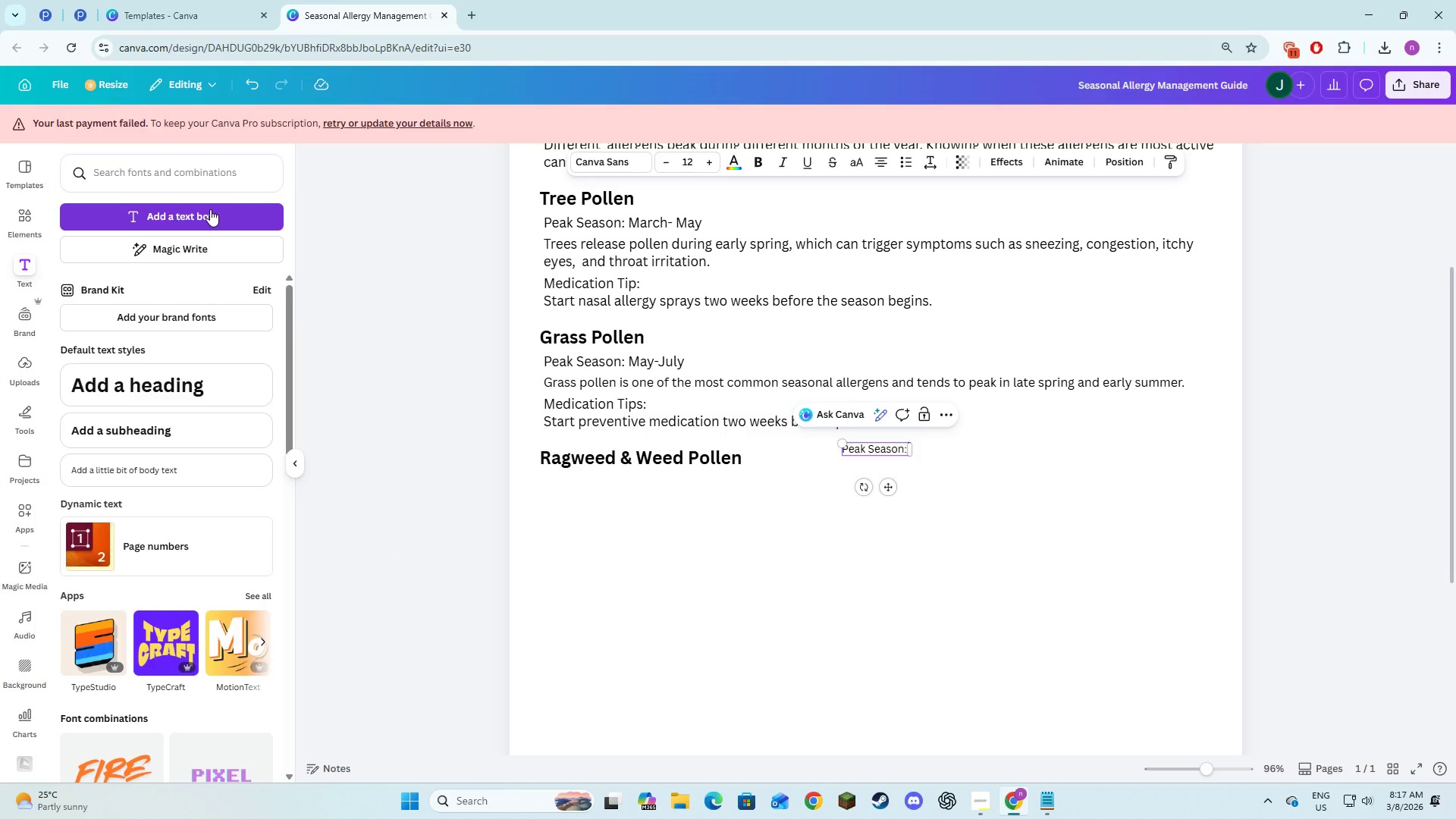 
key(Alt+Tab)
 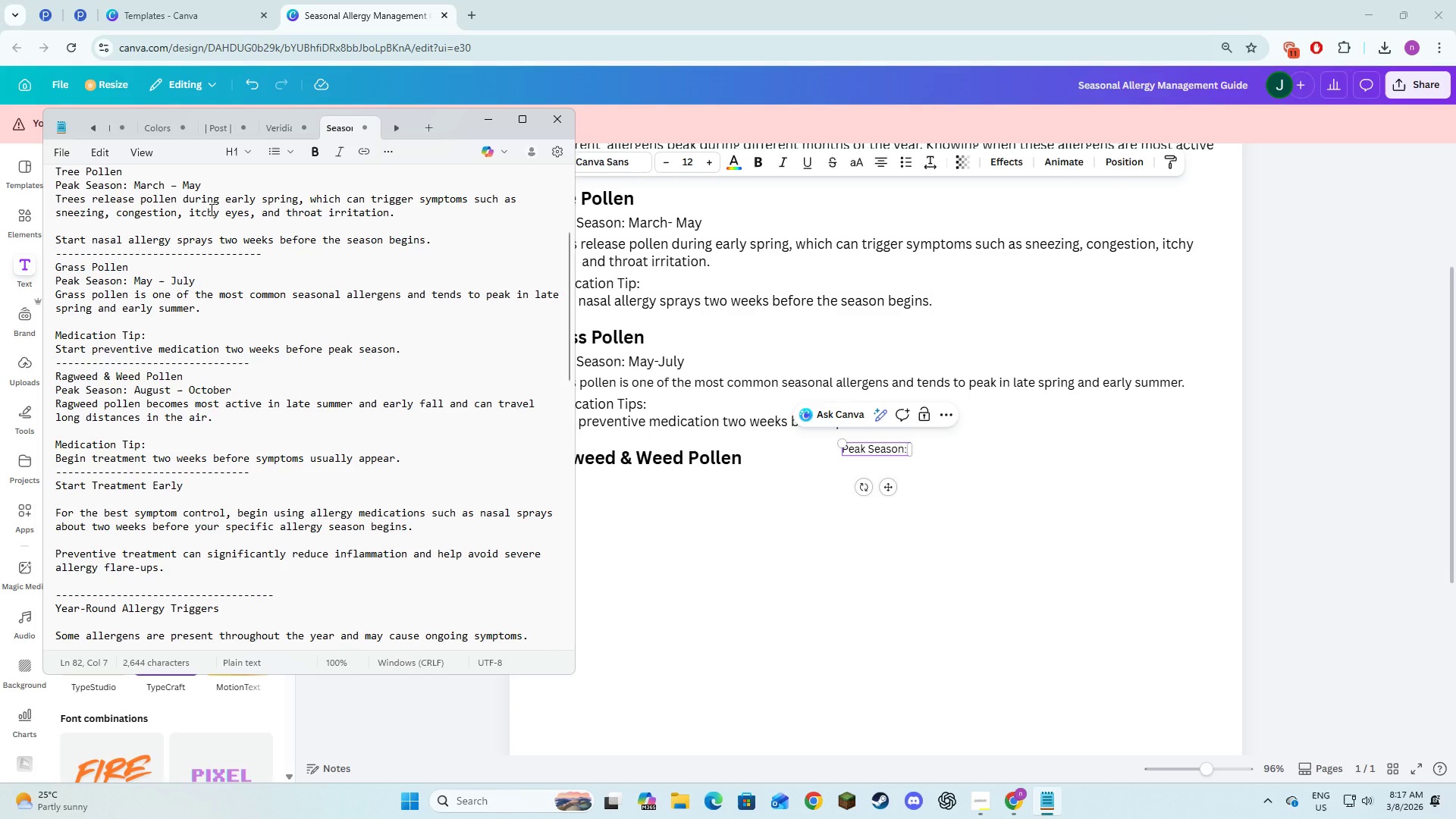 
key(Alt+AltLeft)
 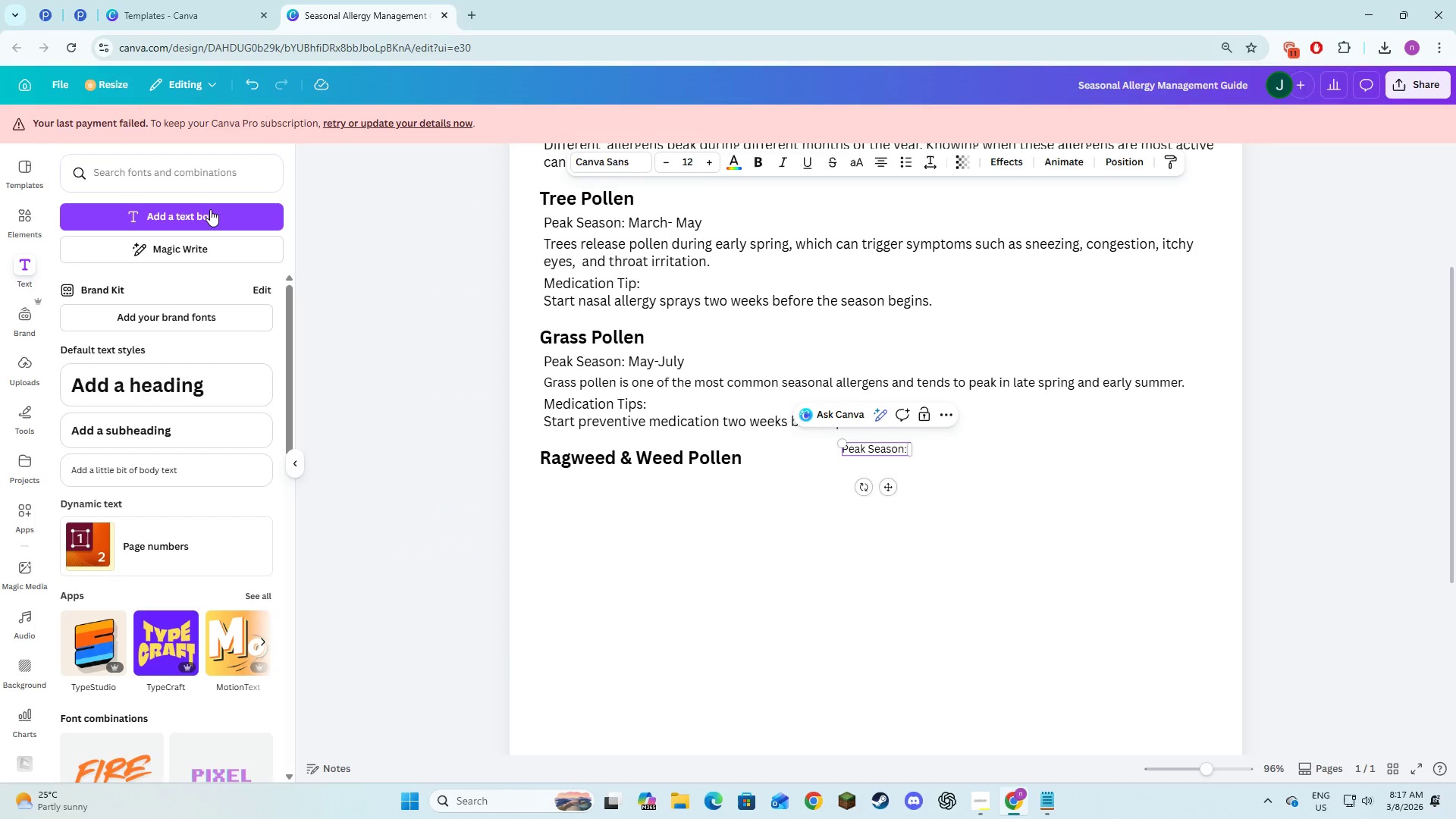 
key(Tab)
type(Augusr-October)
 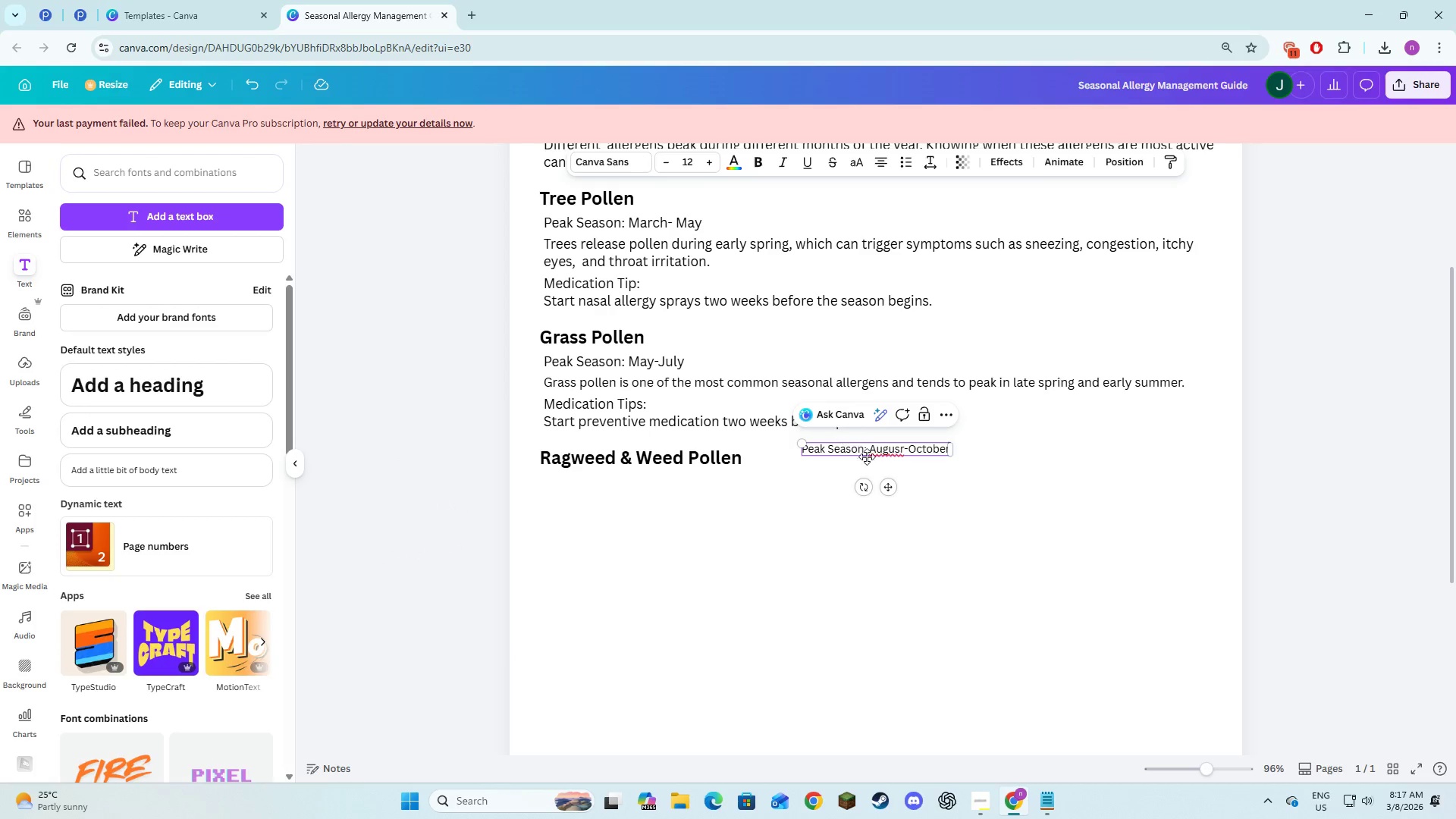 
left_click([904, 451])
 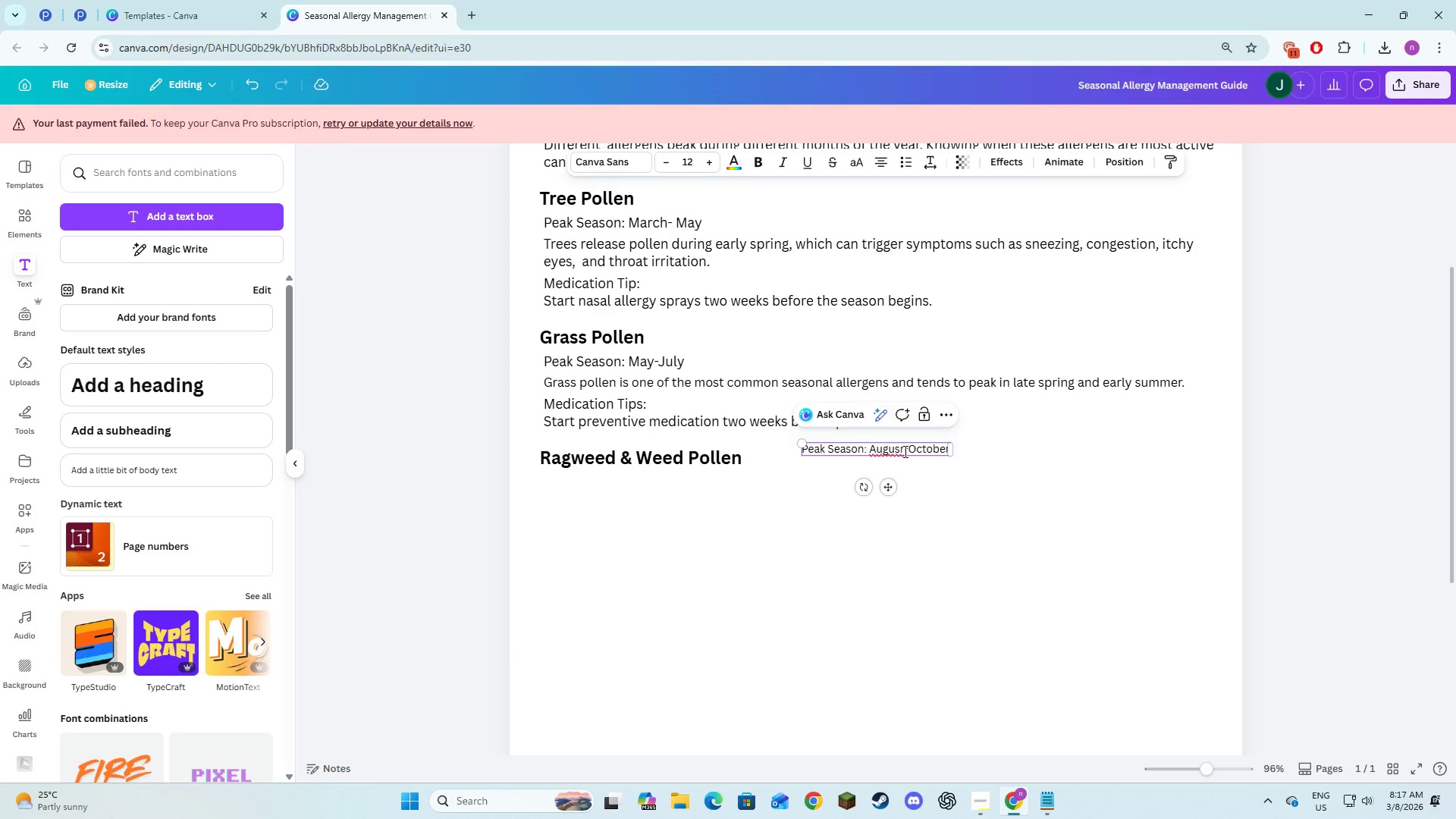 
key(Backspace)
 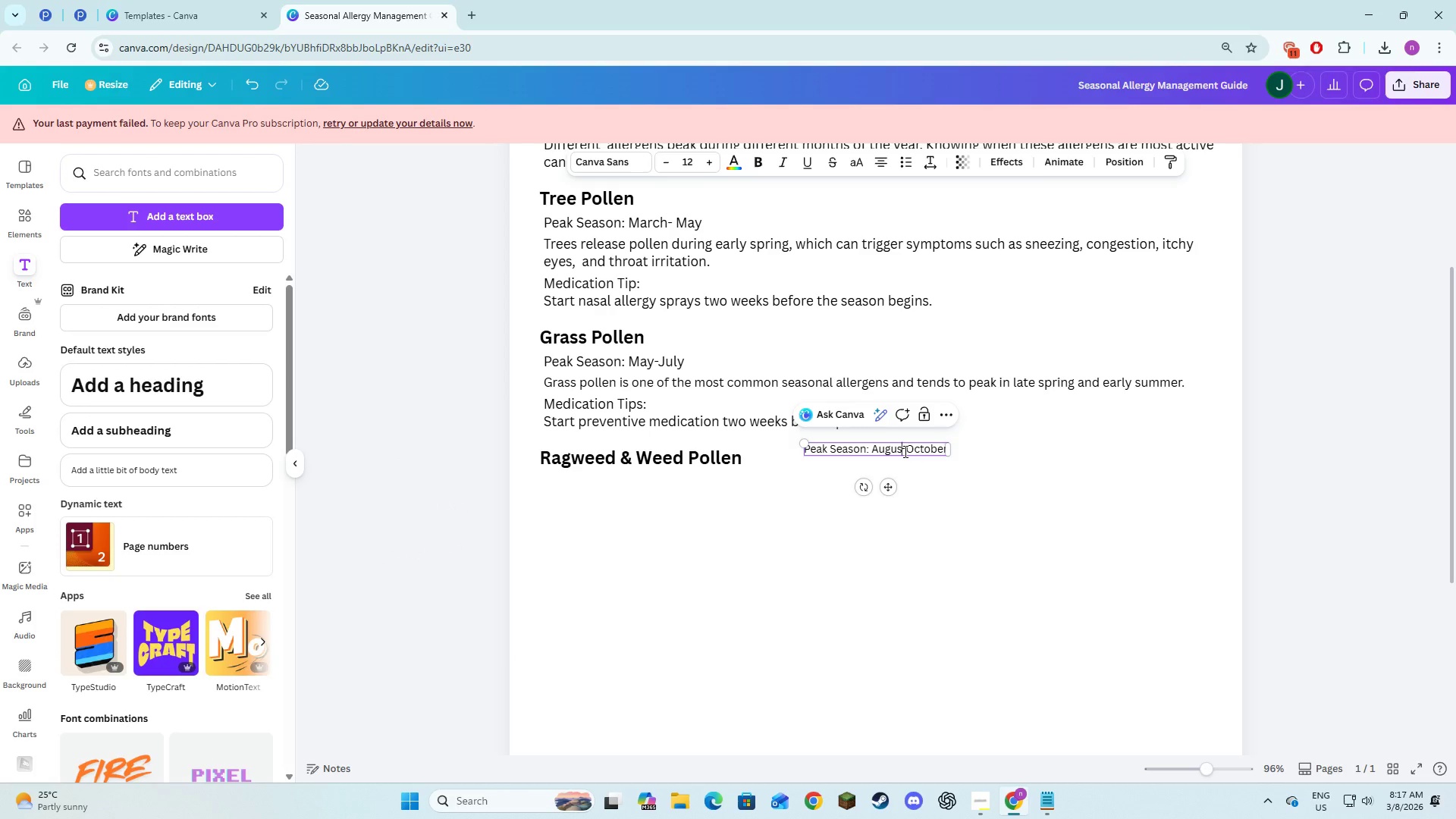 
key(T)
 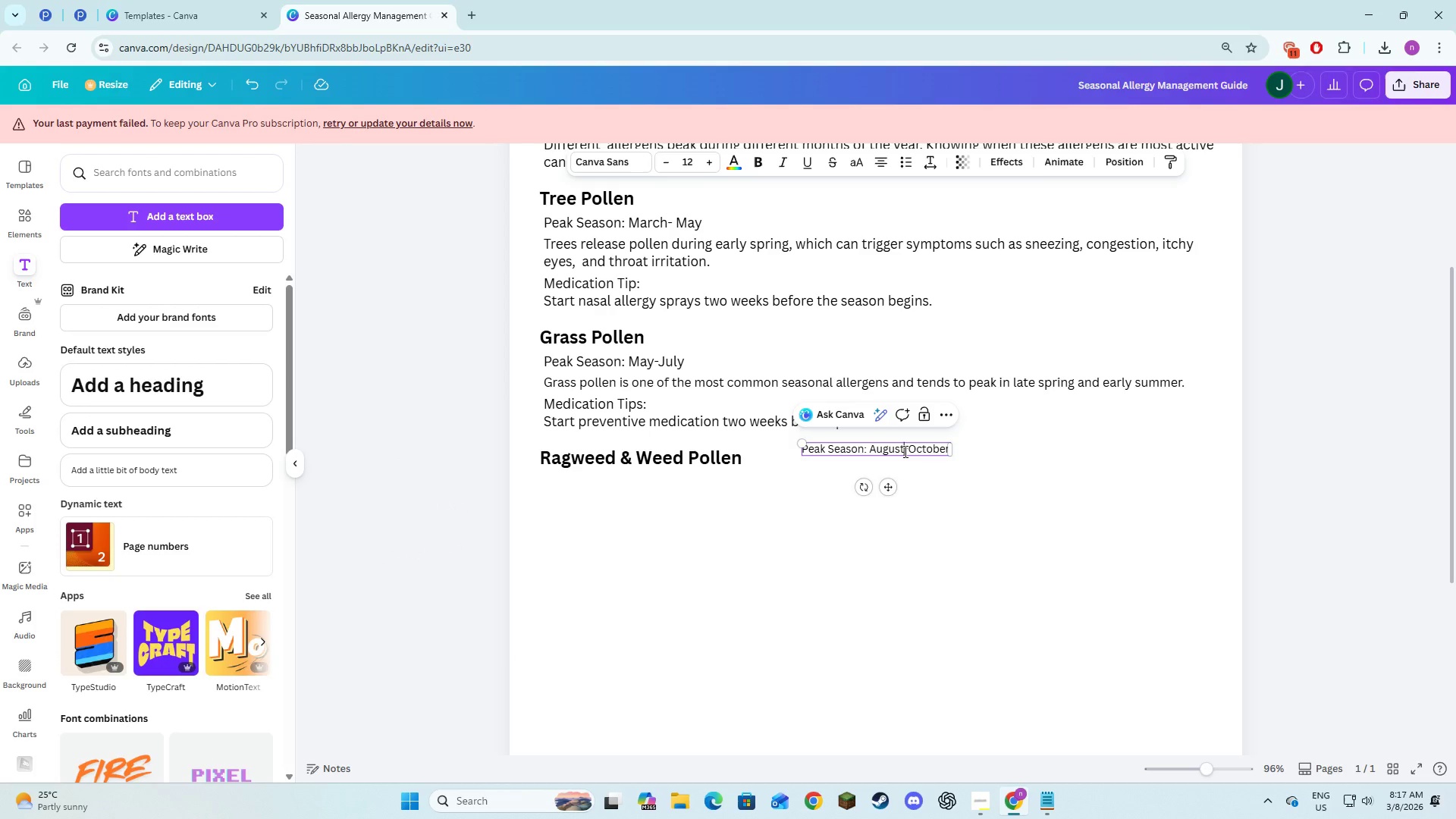 
key(Control+A)
 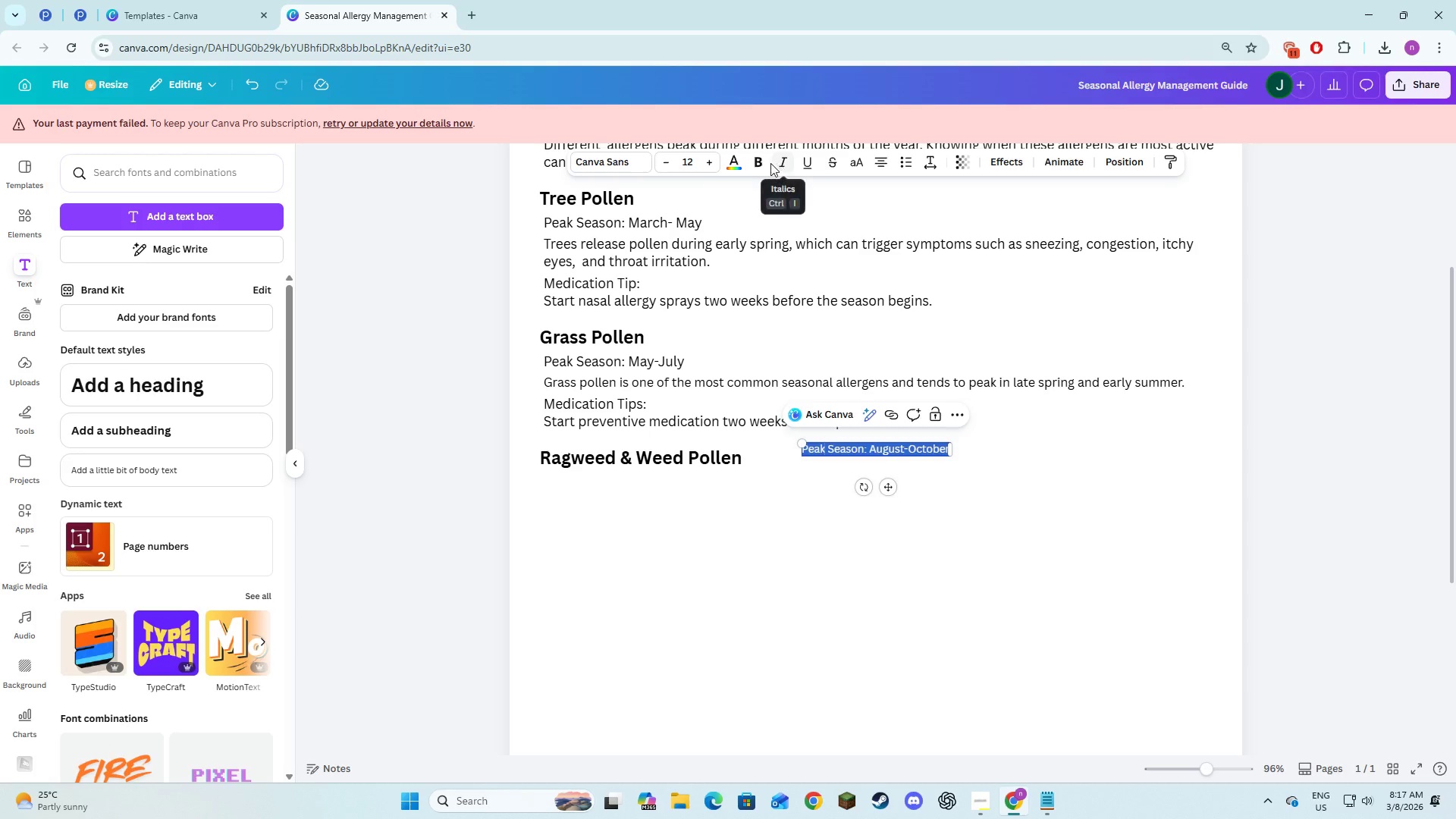 
left_click([762, 162])
 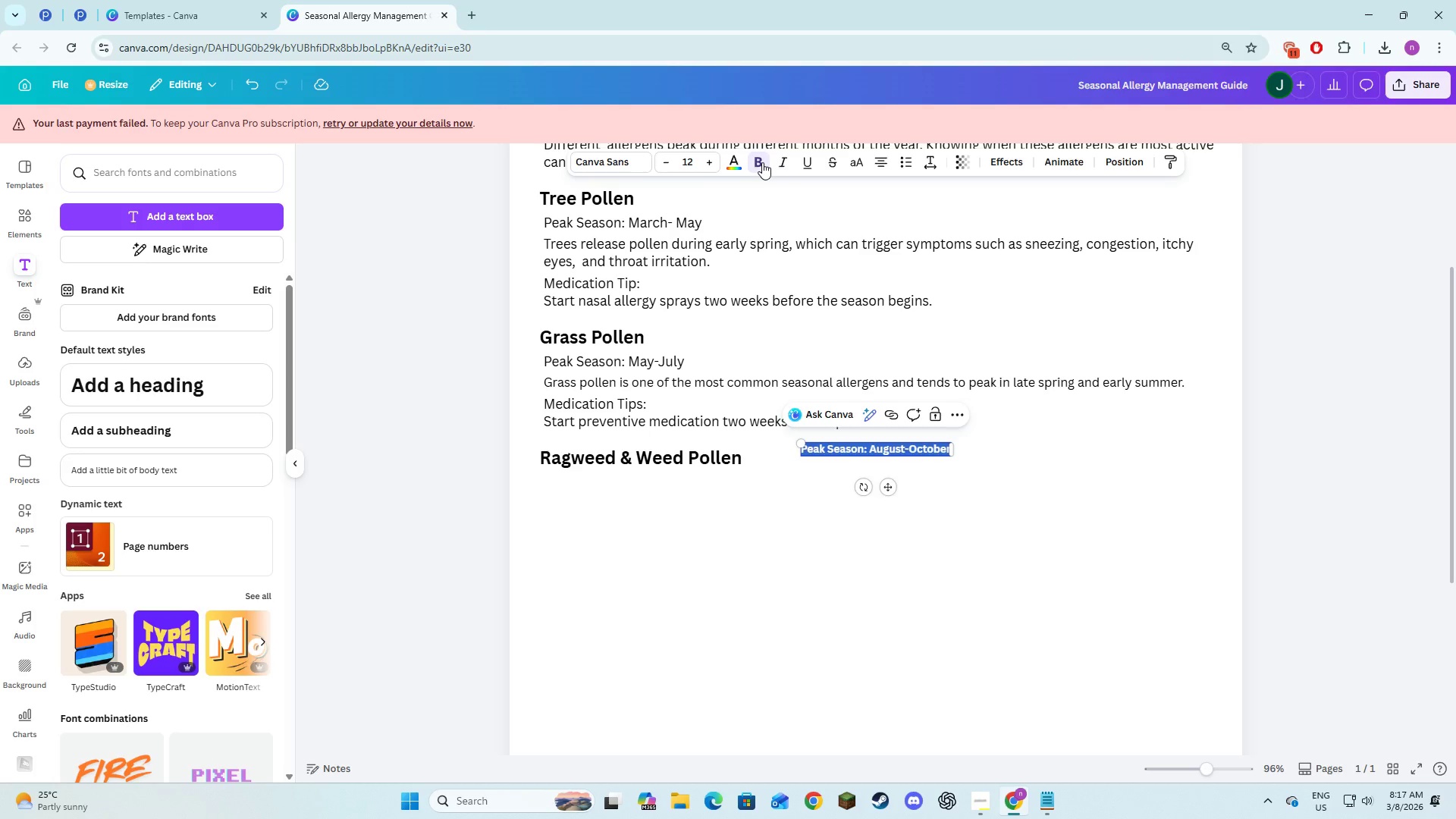 
left_click([762, 162])
 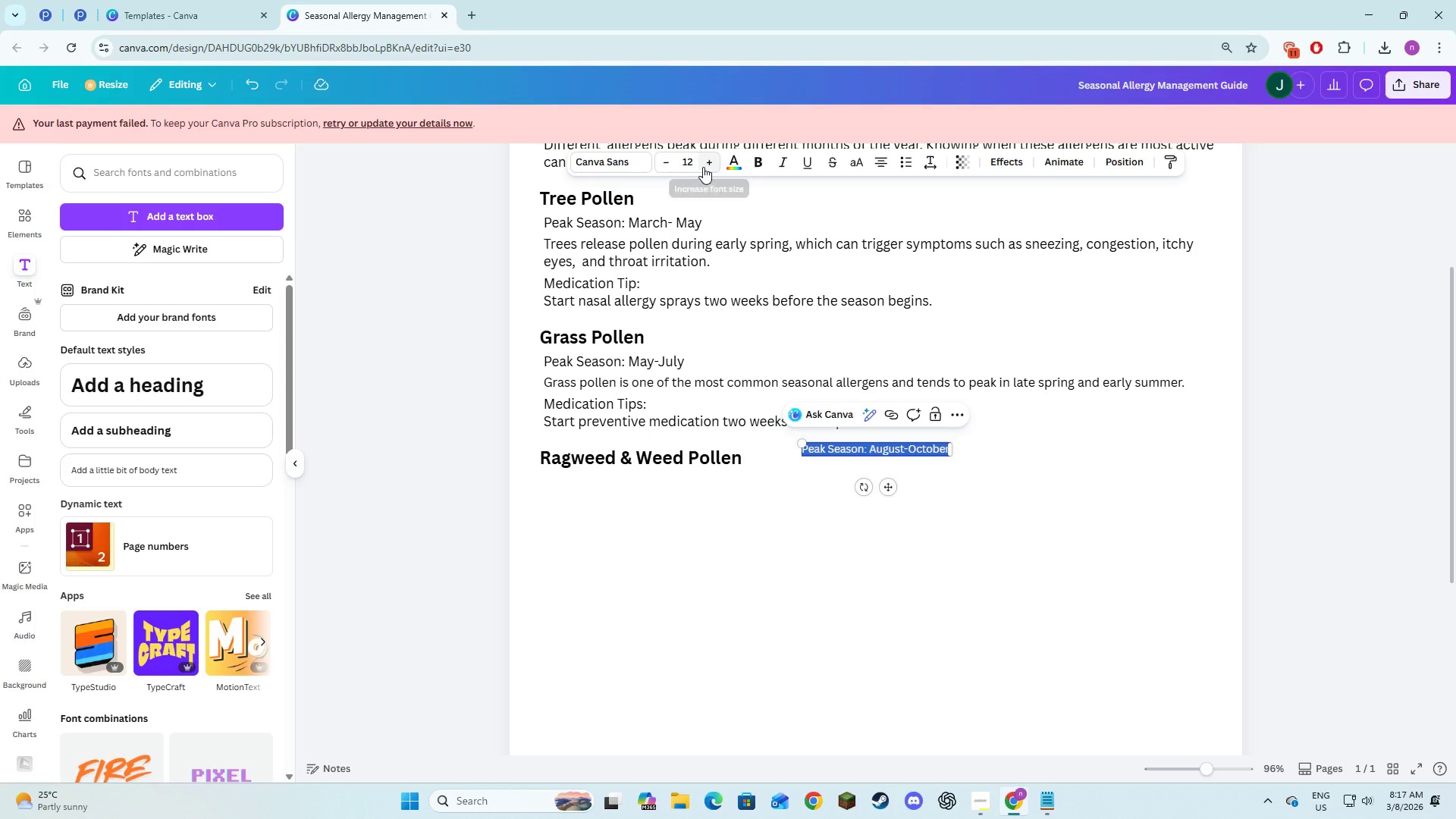 
double_click([703, 167])
 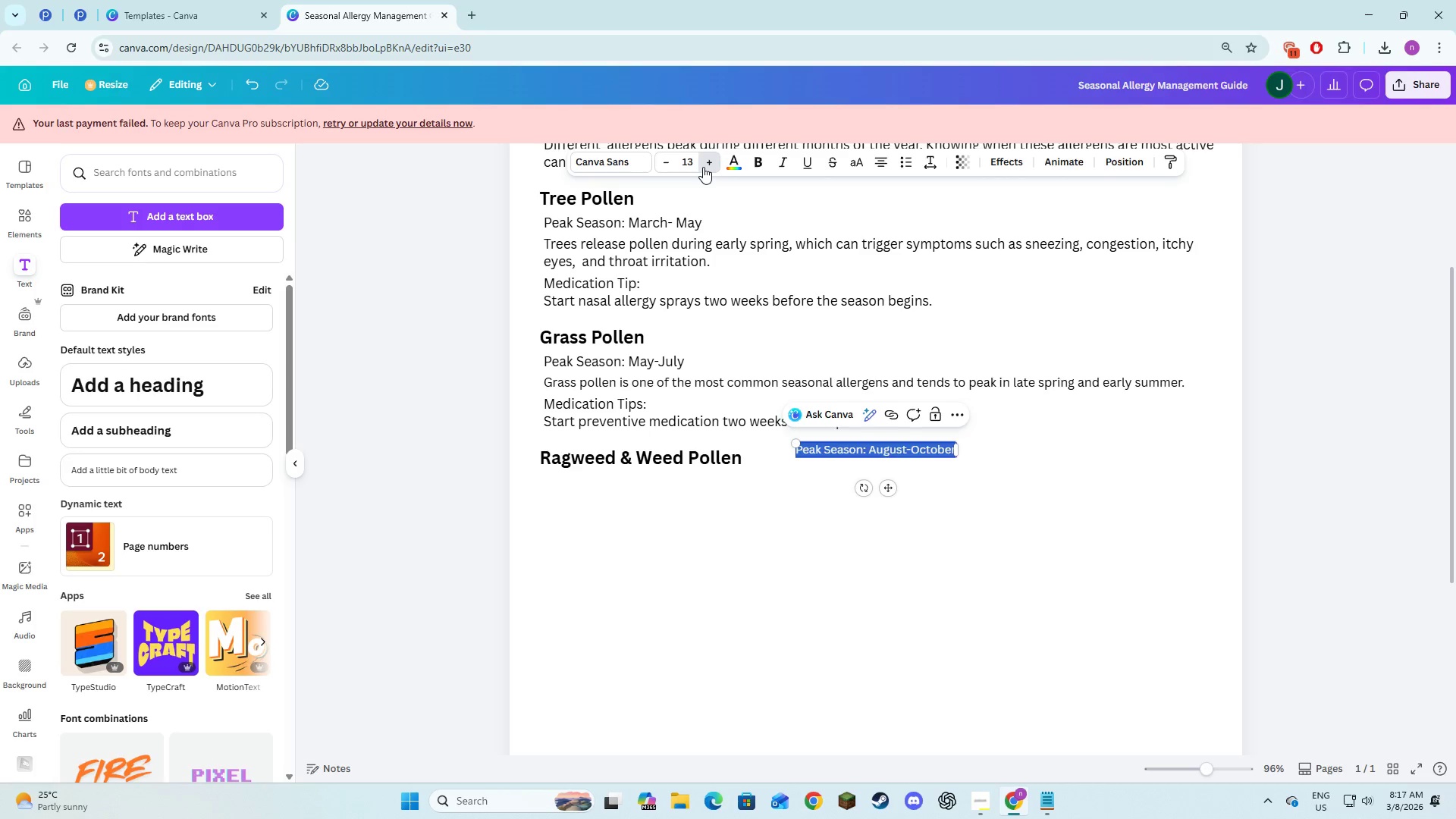 
triple_click([703, 167])
 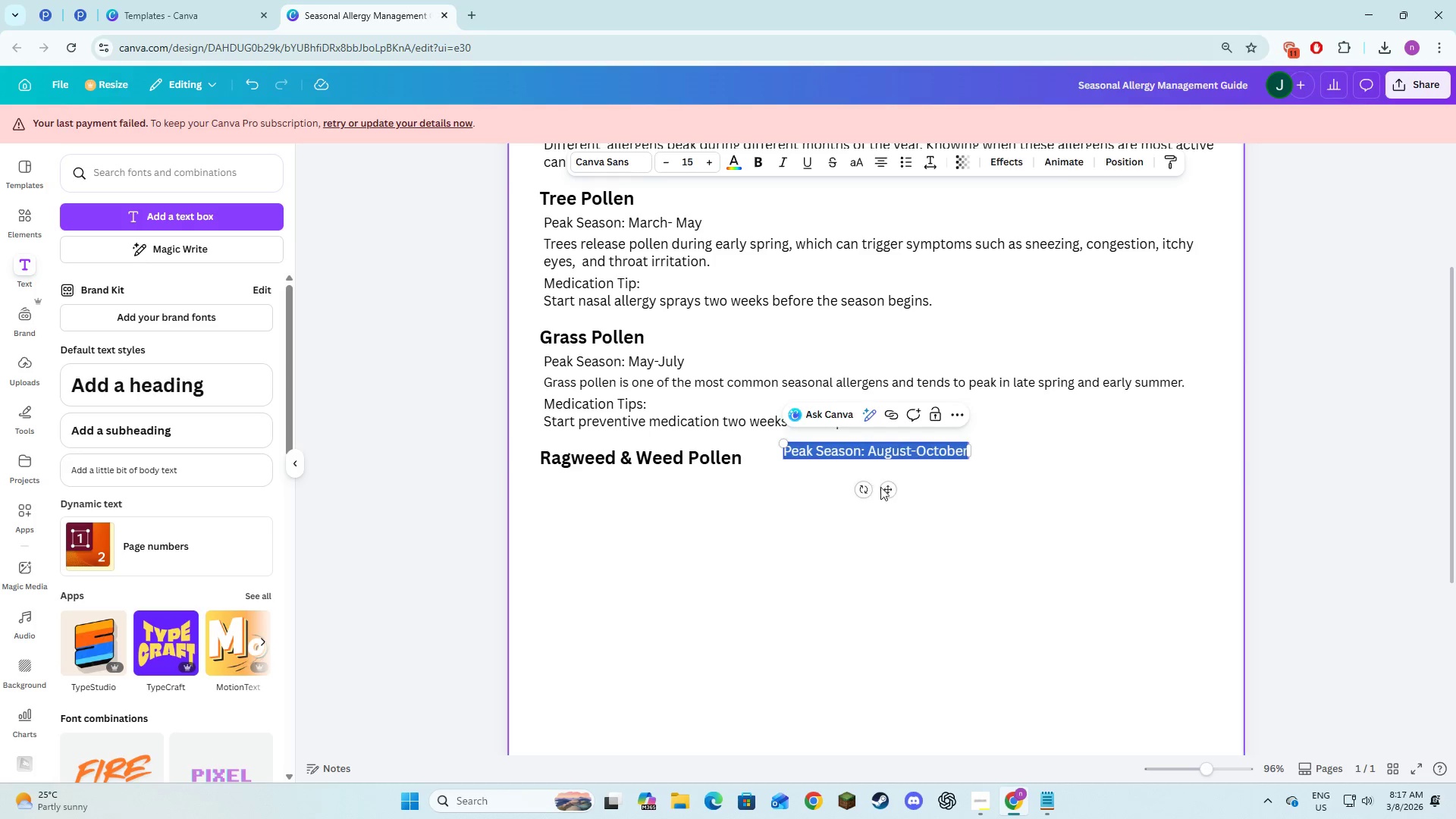 
left_click_drag(start_coordinate=[886, 491], to_coordinate=[756, 544])
 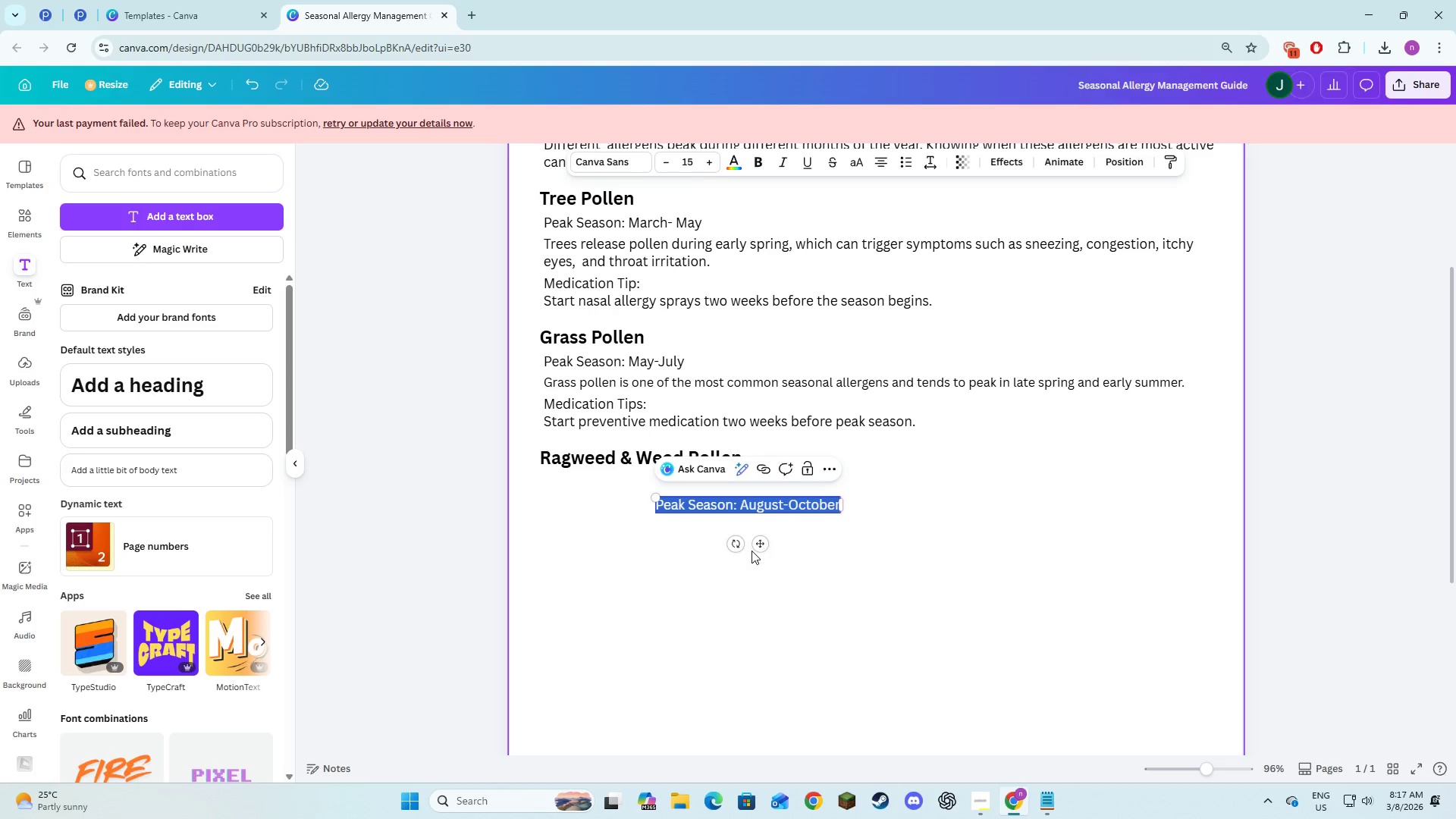 
left_click_drag(start_coordinate=[763, 548], to_coordinate=[650, 527])
 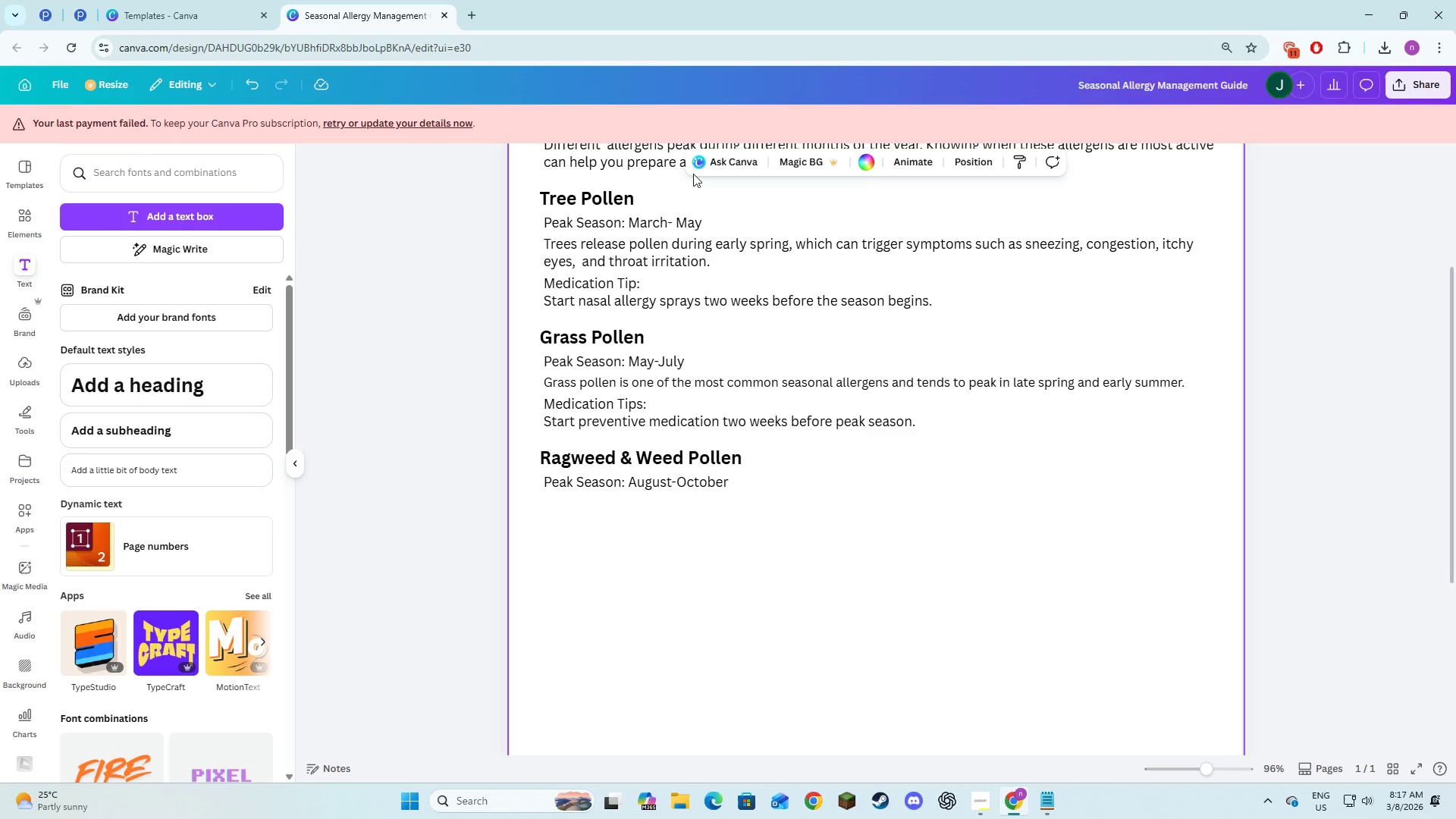 
key(Alt+AltLeft)
 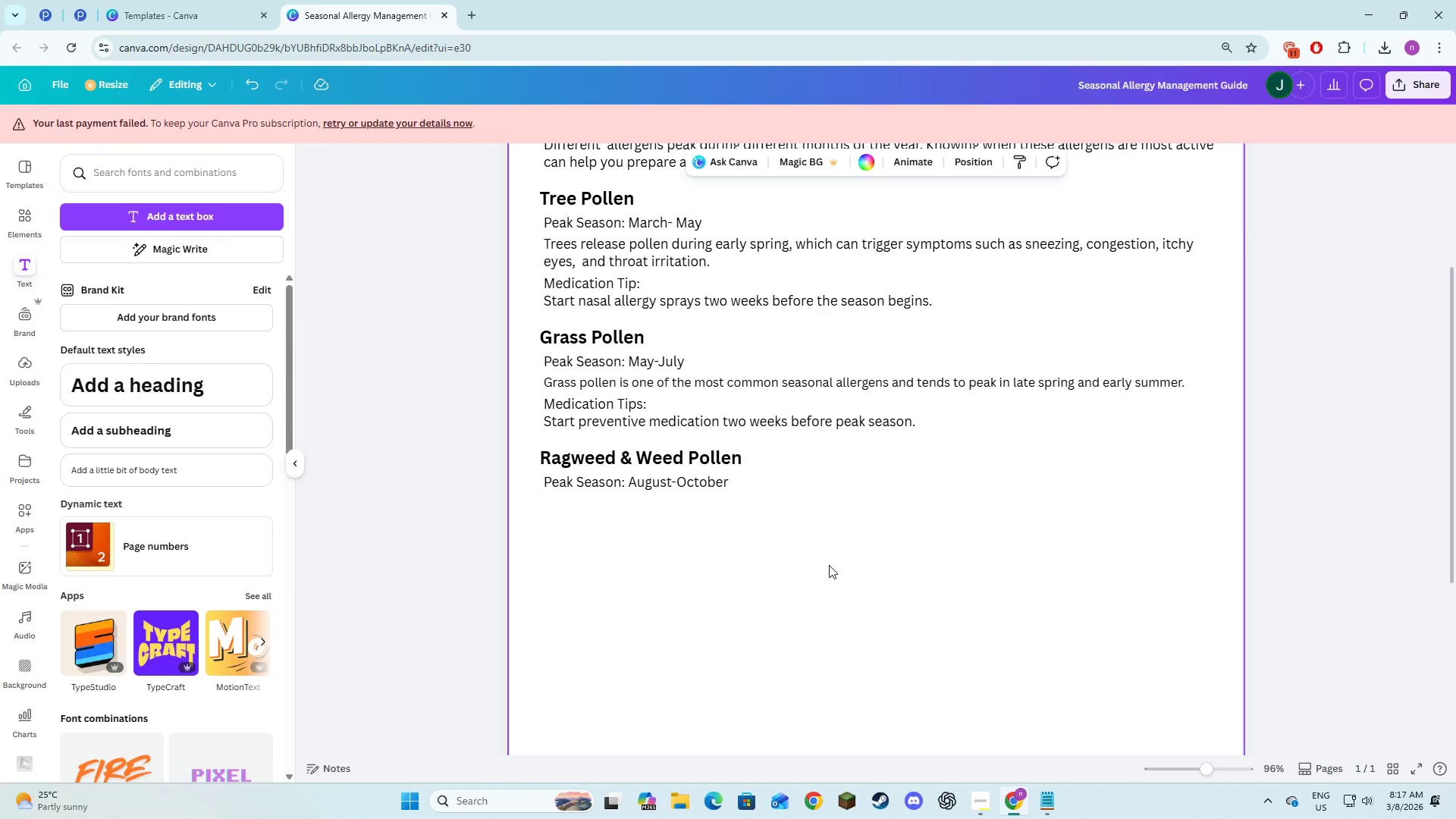 
key(Alt+Tab)
 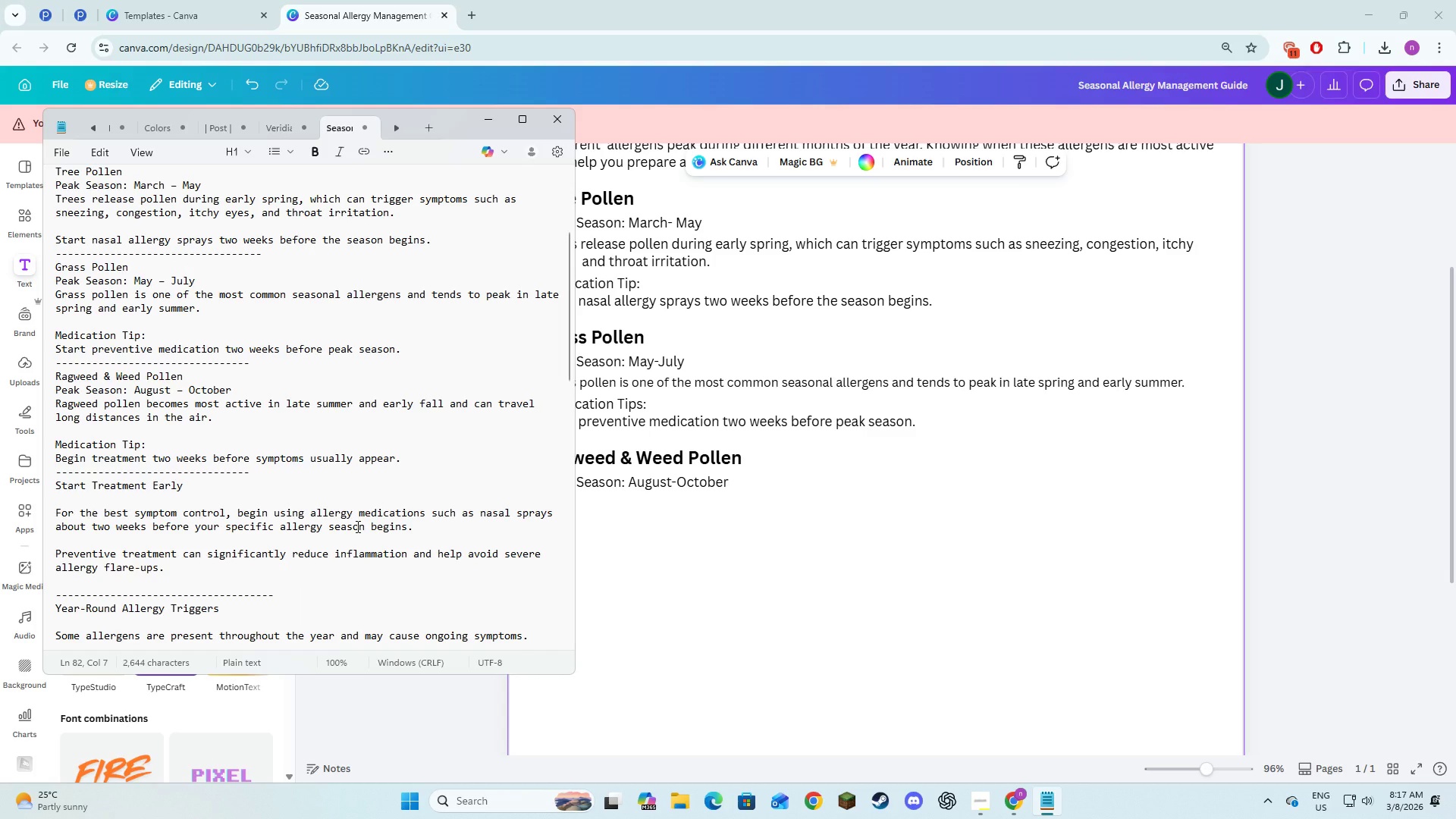 
key(Alt+AltLeft)
 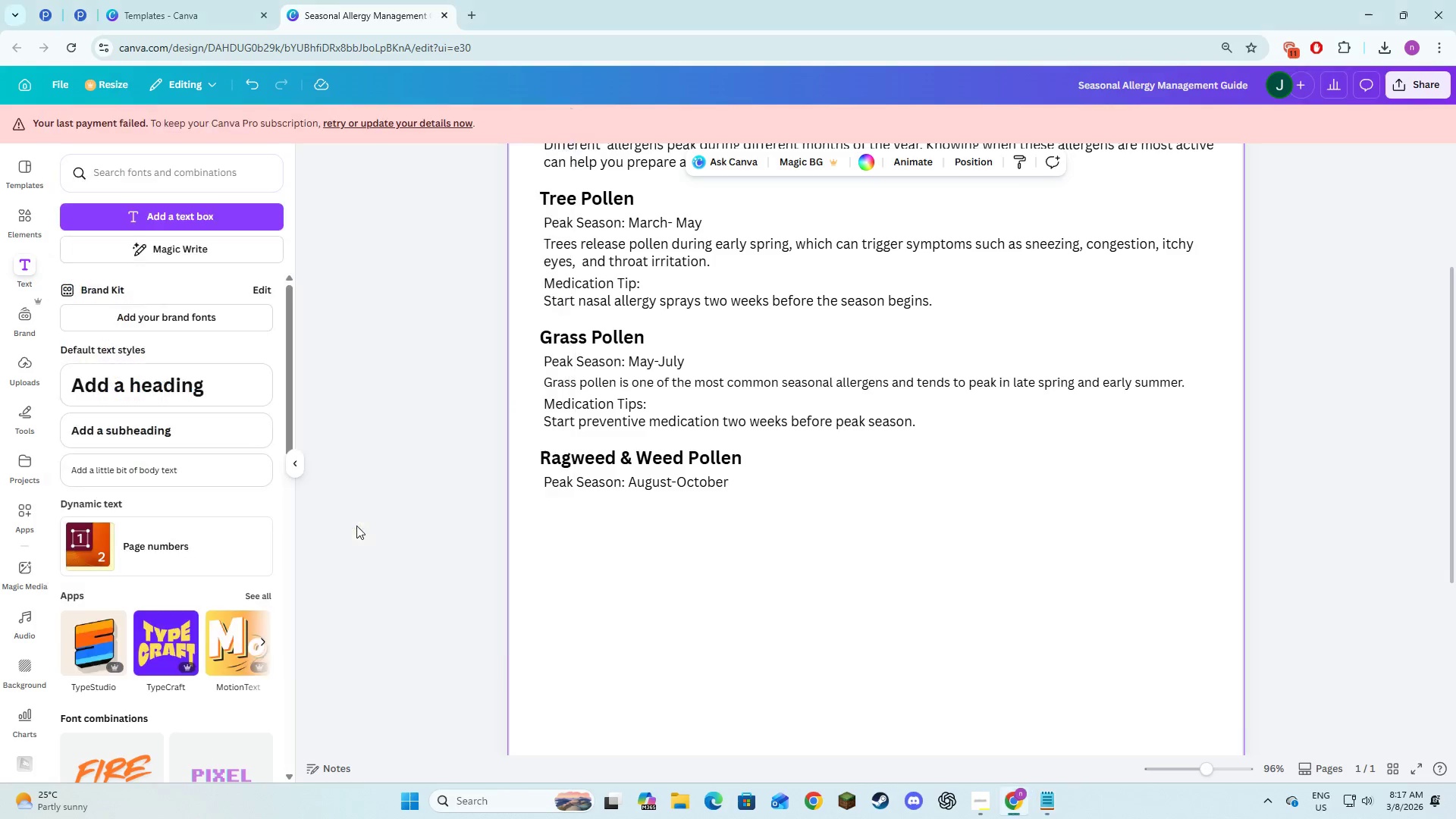 
key(Alt+Tab)
 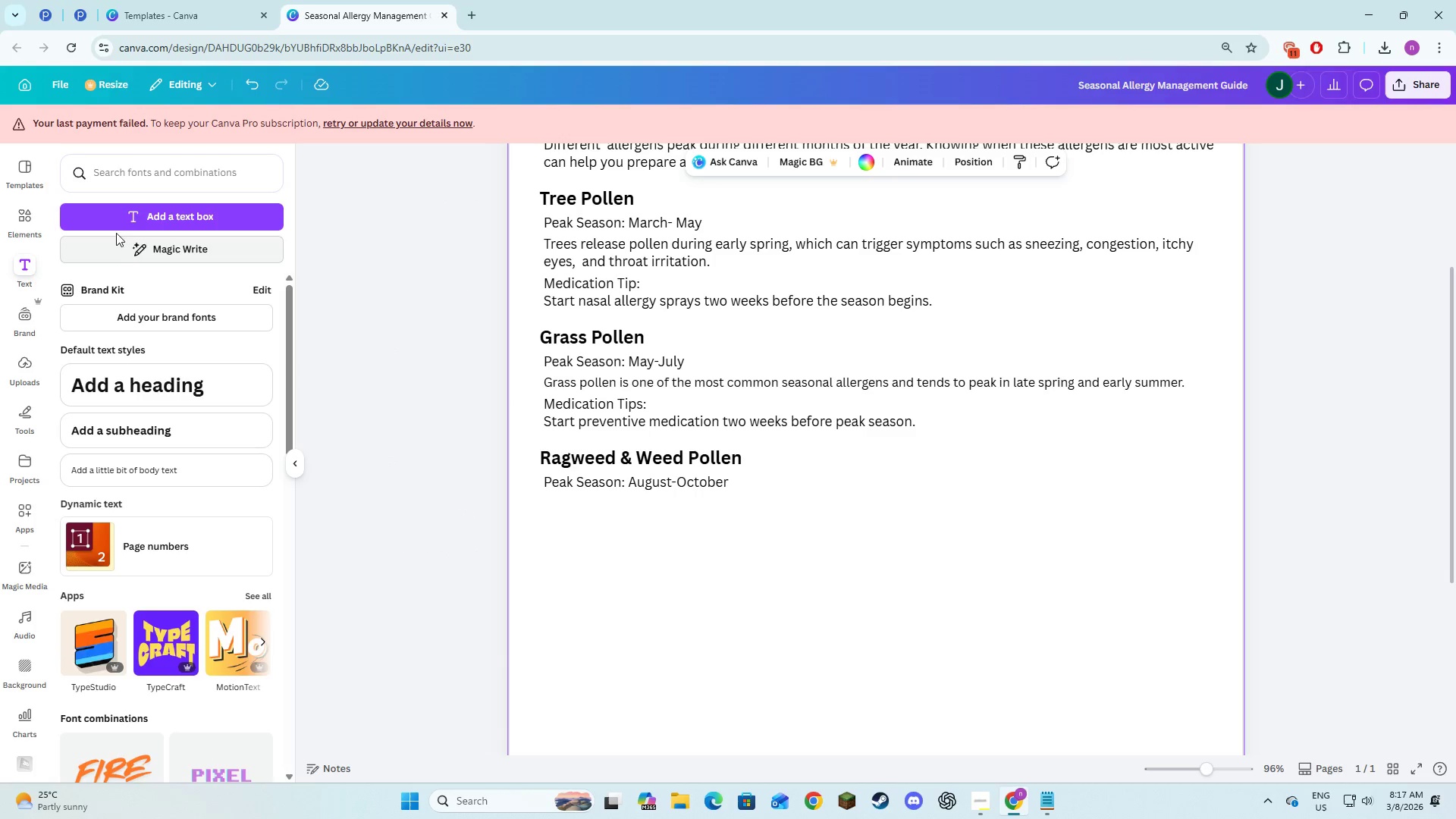 
left_click([121, 217])
 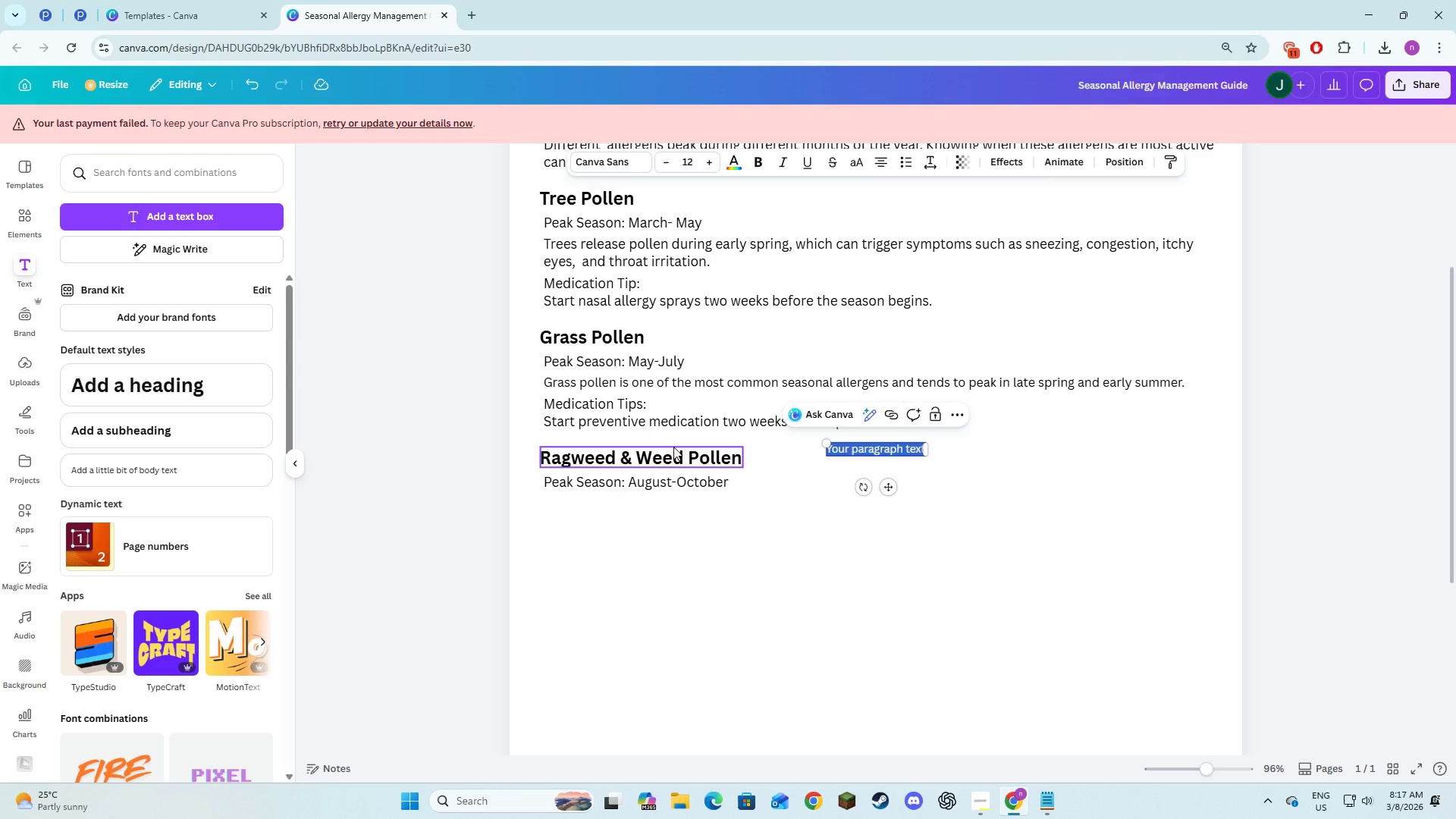 
type(Ragweed Pollen )
 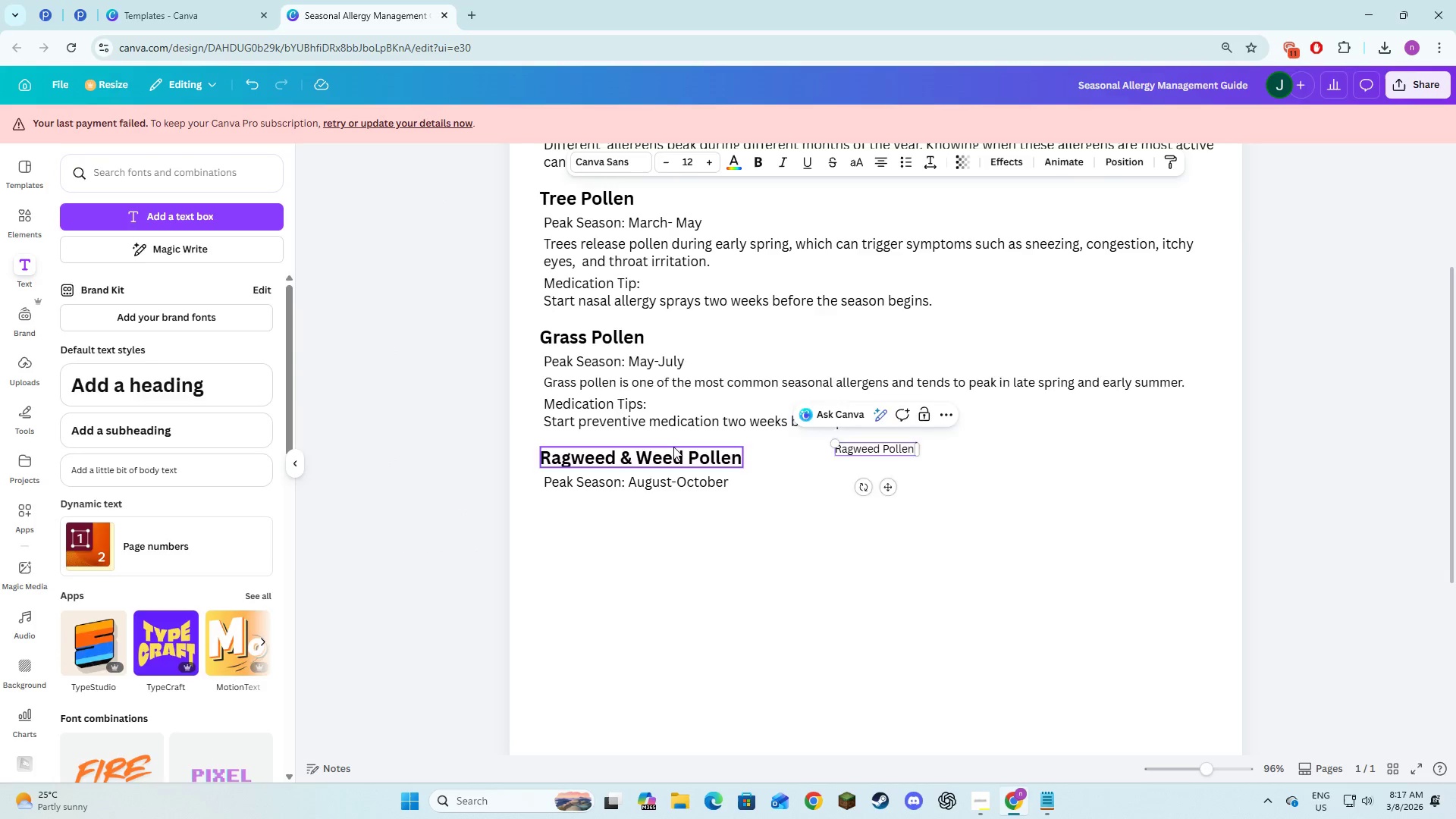 
key(Alt+AltLeft)
 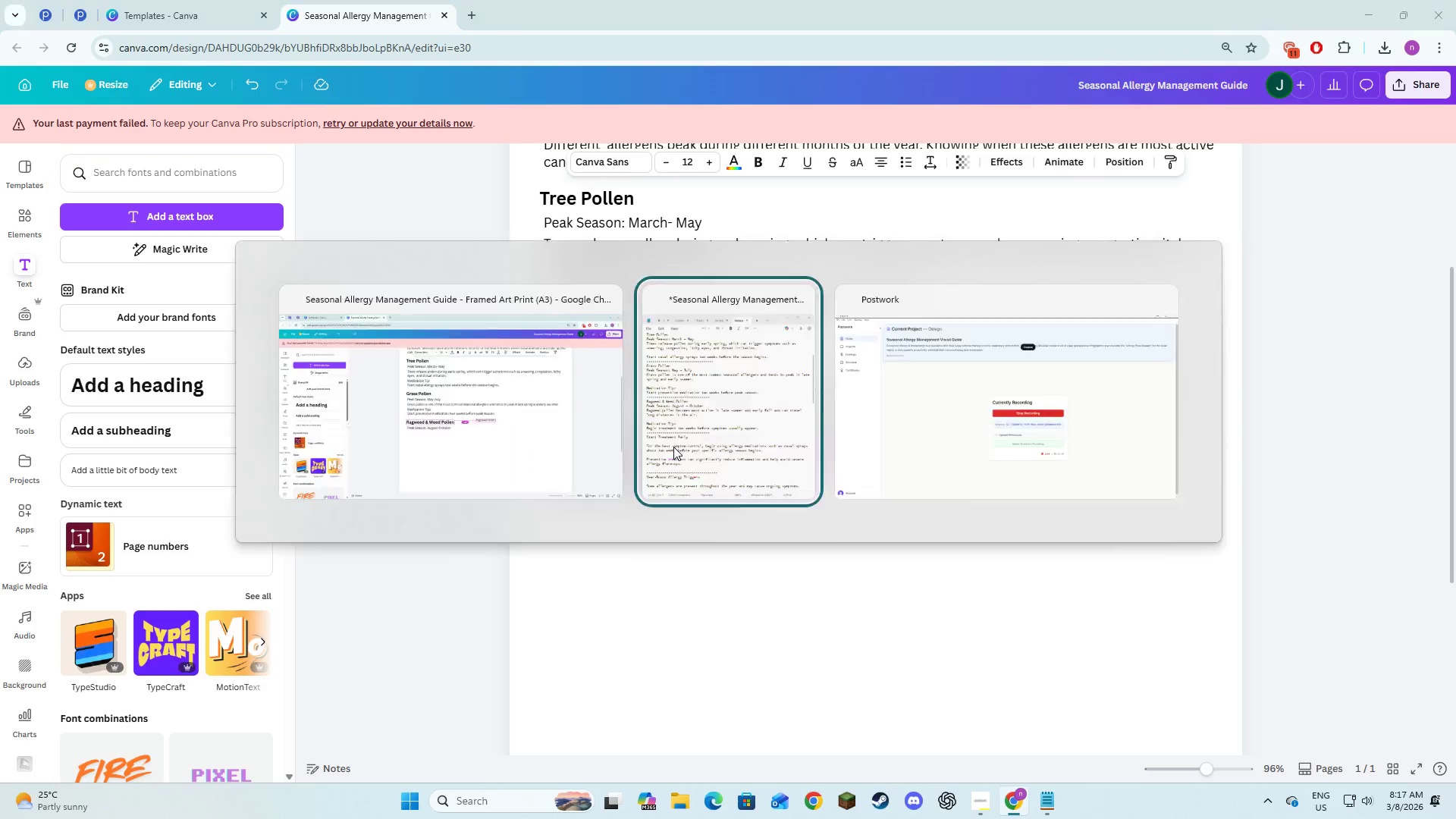 
key(Alt+Tab)
 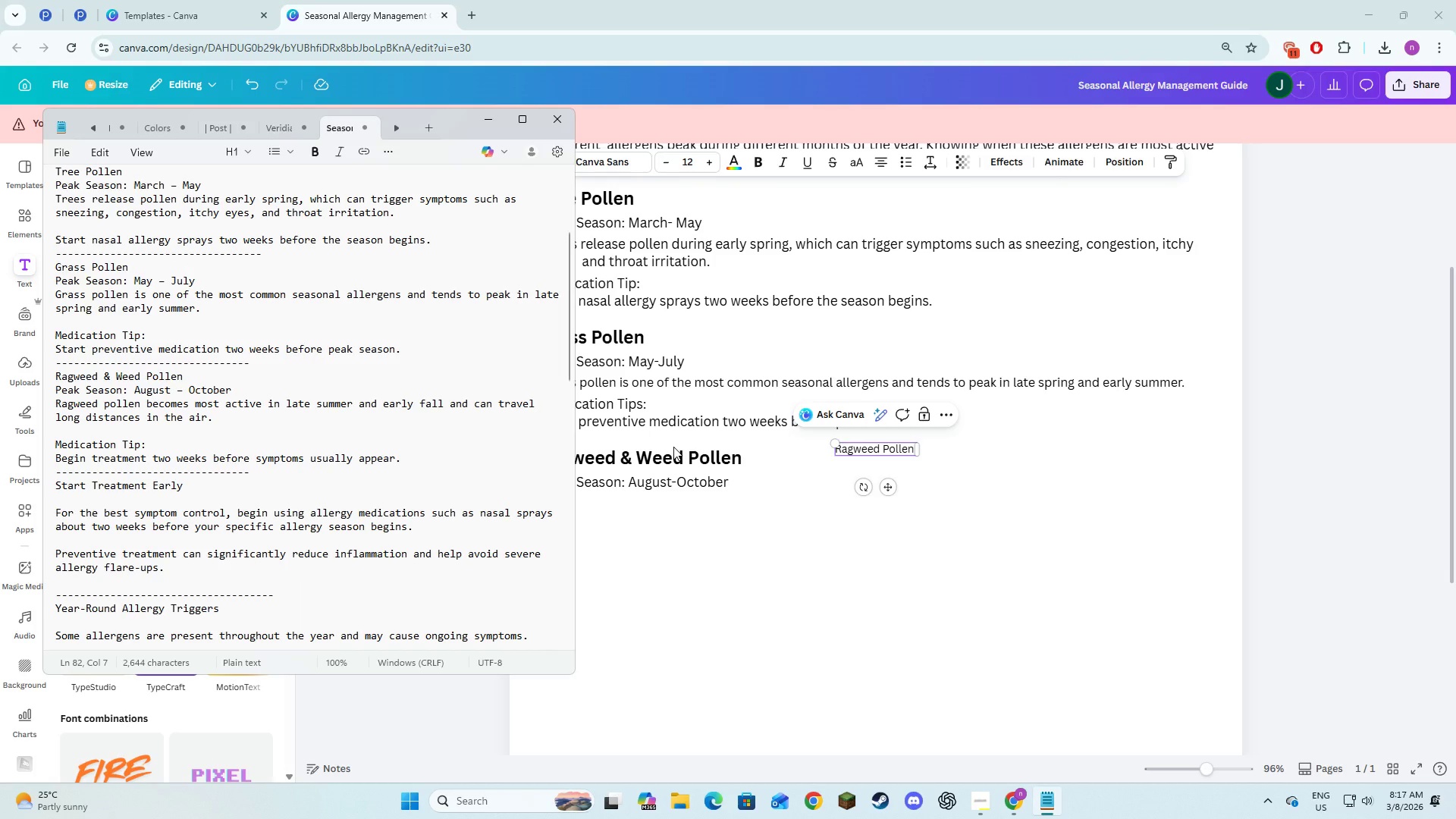 
key(Alt+AltLeft)
 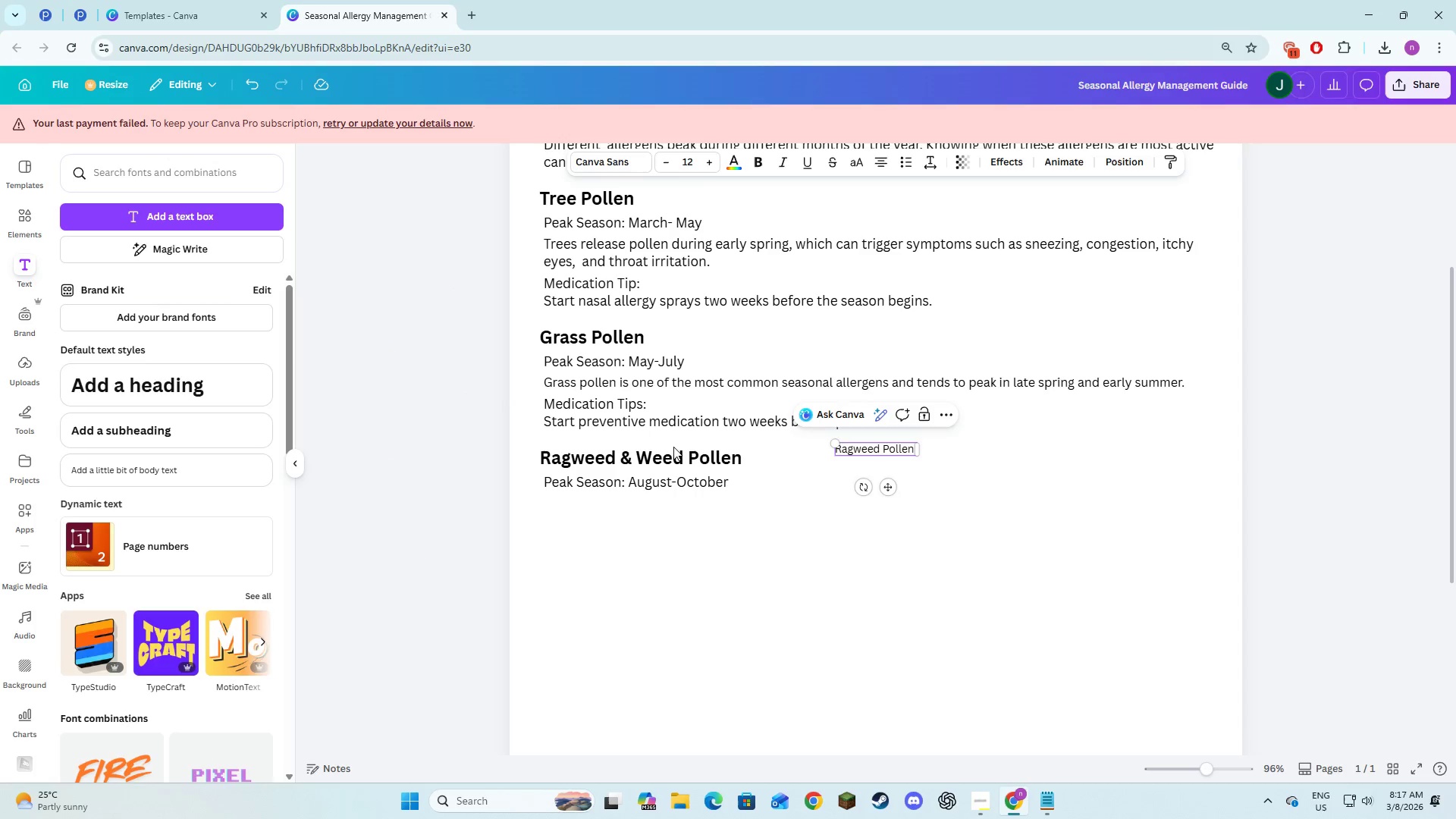 
key(Tab)
key(Backspace)
key(Backspace)
key(Backspace)
key(Backspace)
key(Backspace)
key(Backspace)
key(Backspace)
type(pollen )
 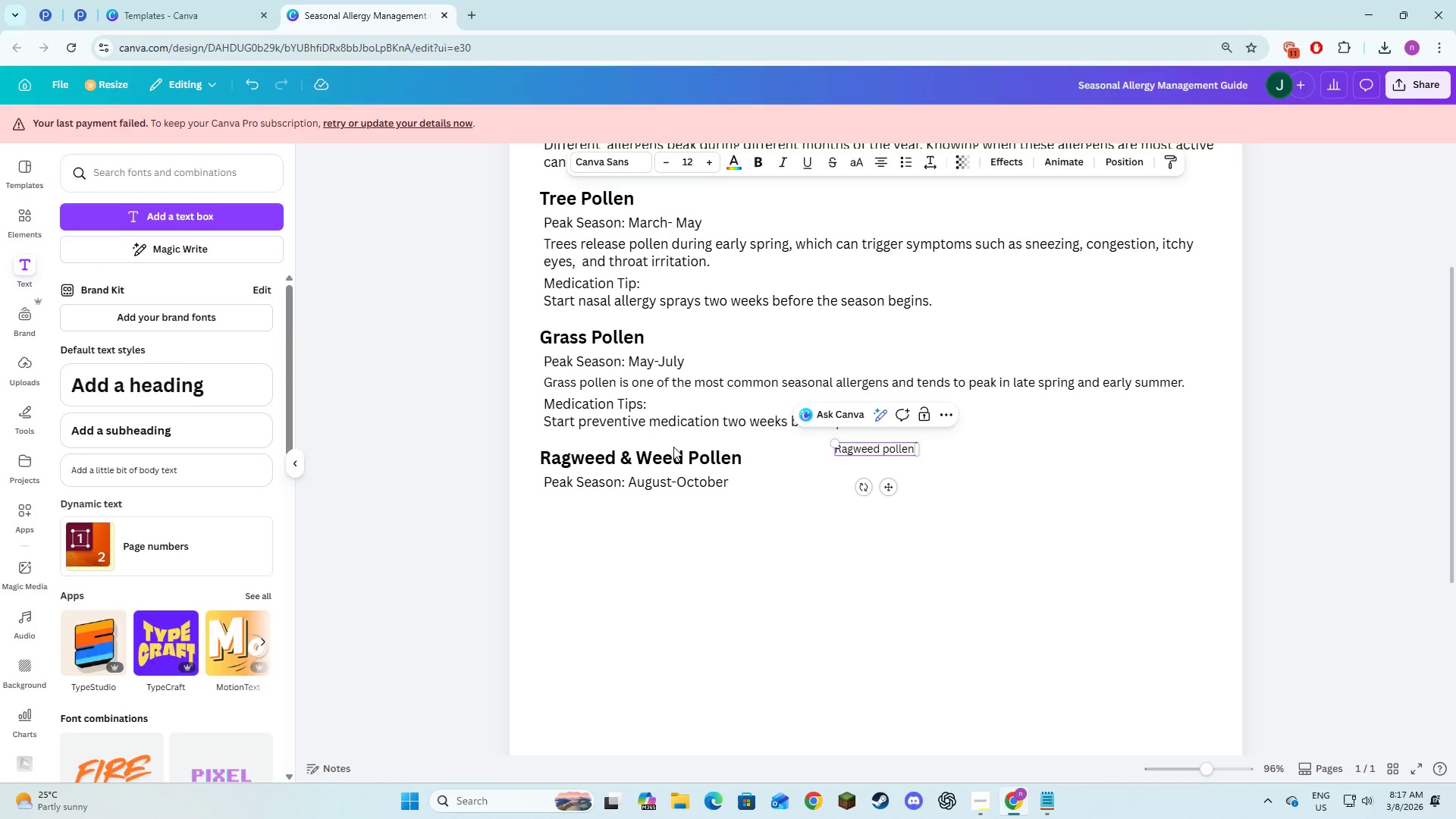 
key(Alt+AltLeft)
 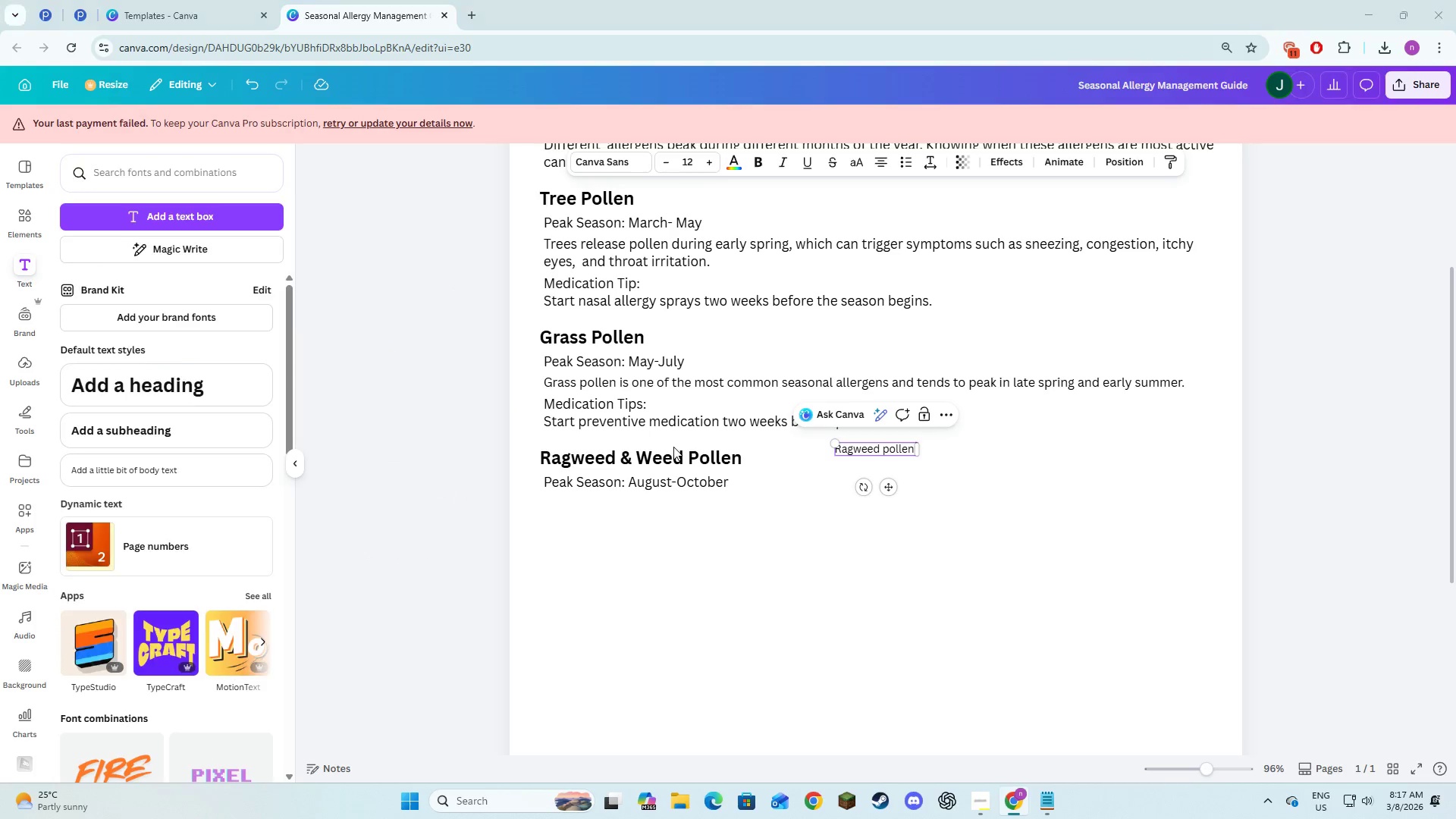 
key(Alt+Tab)
 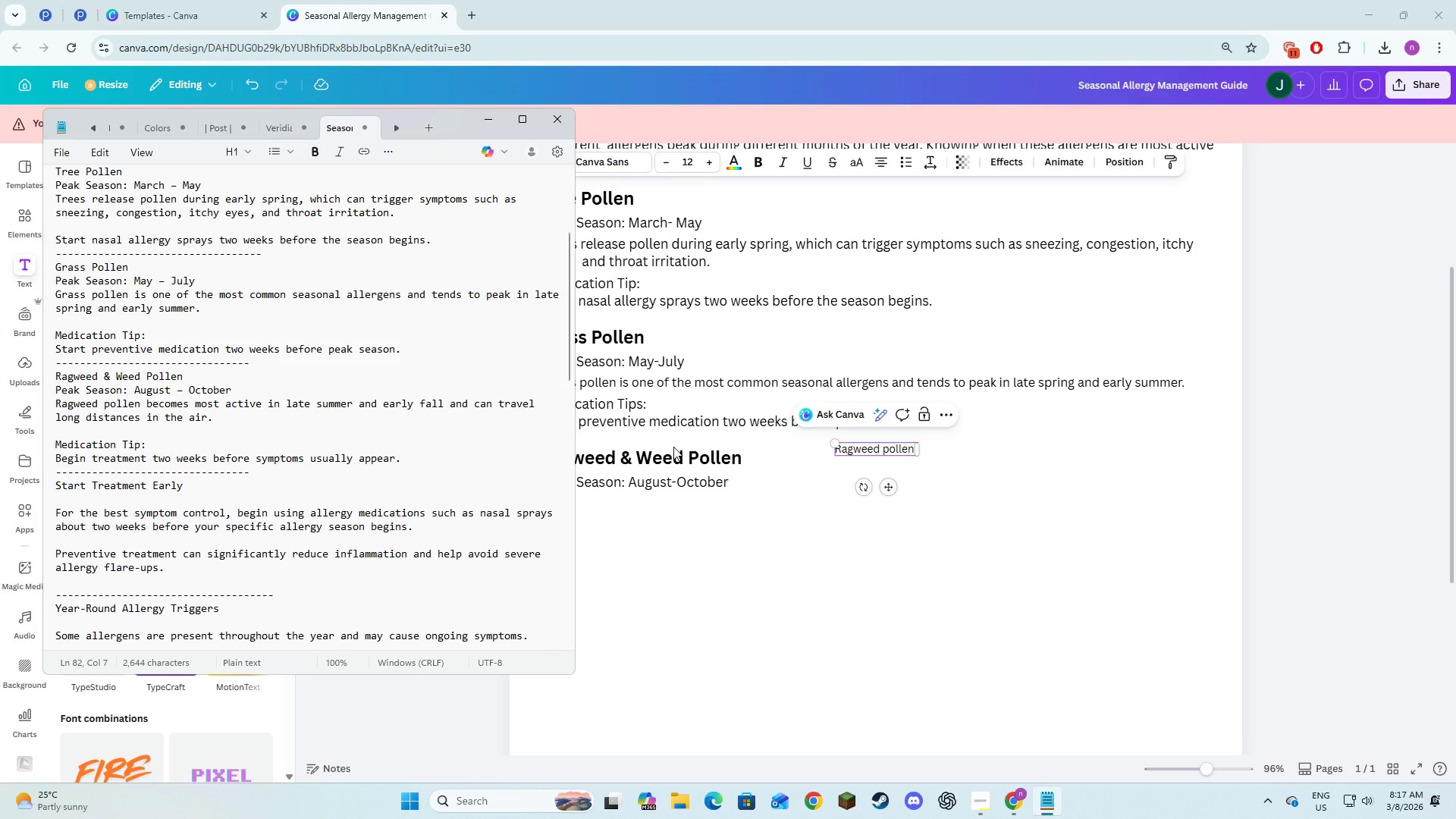 
key(Alt+AltLeft)
 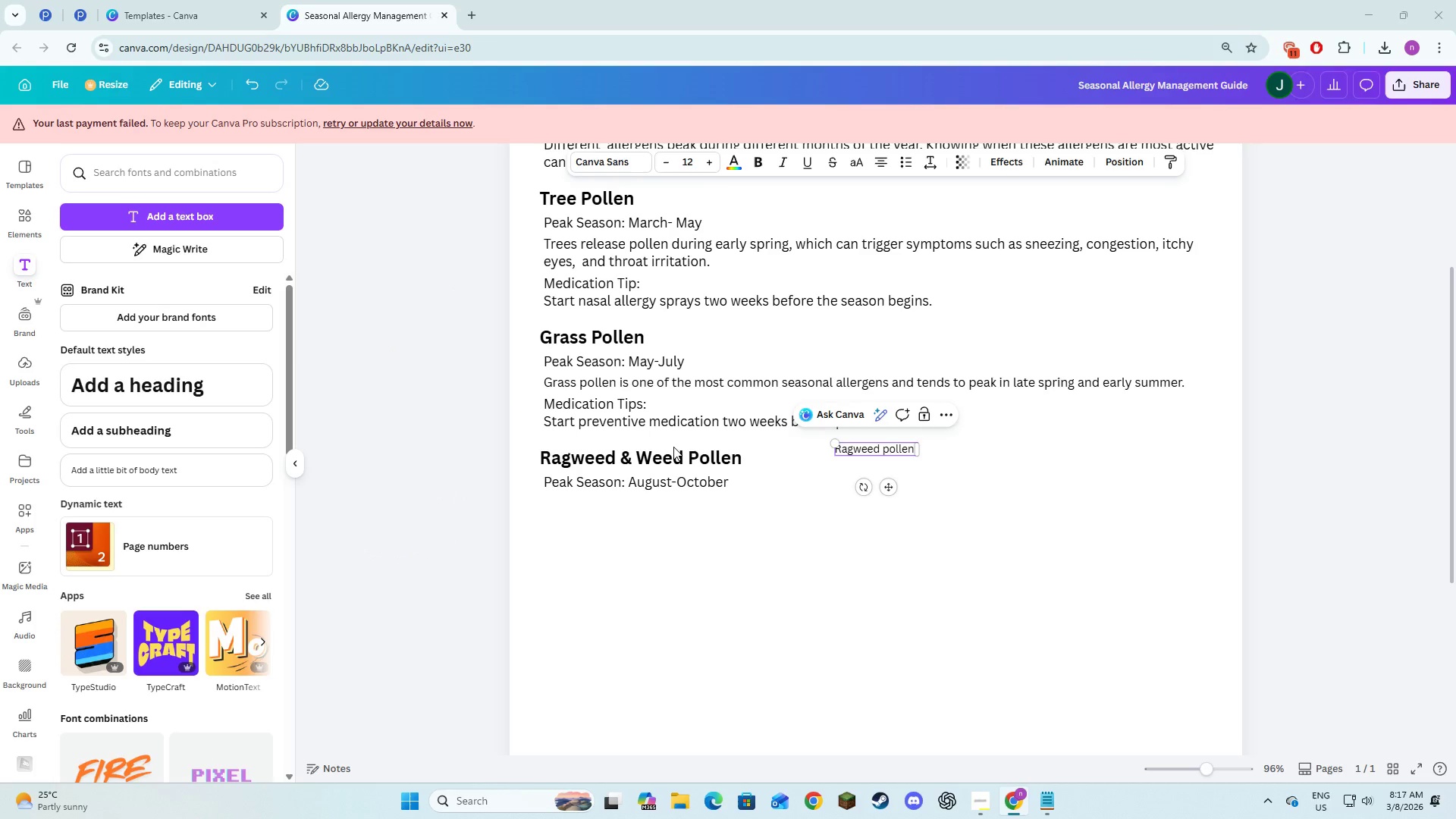 
key(Tab)
type(becomes most )
 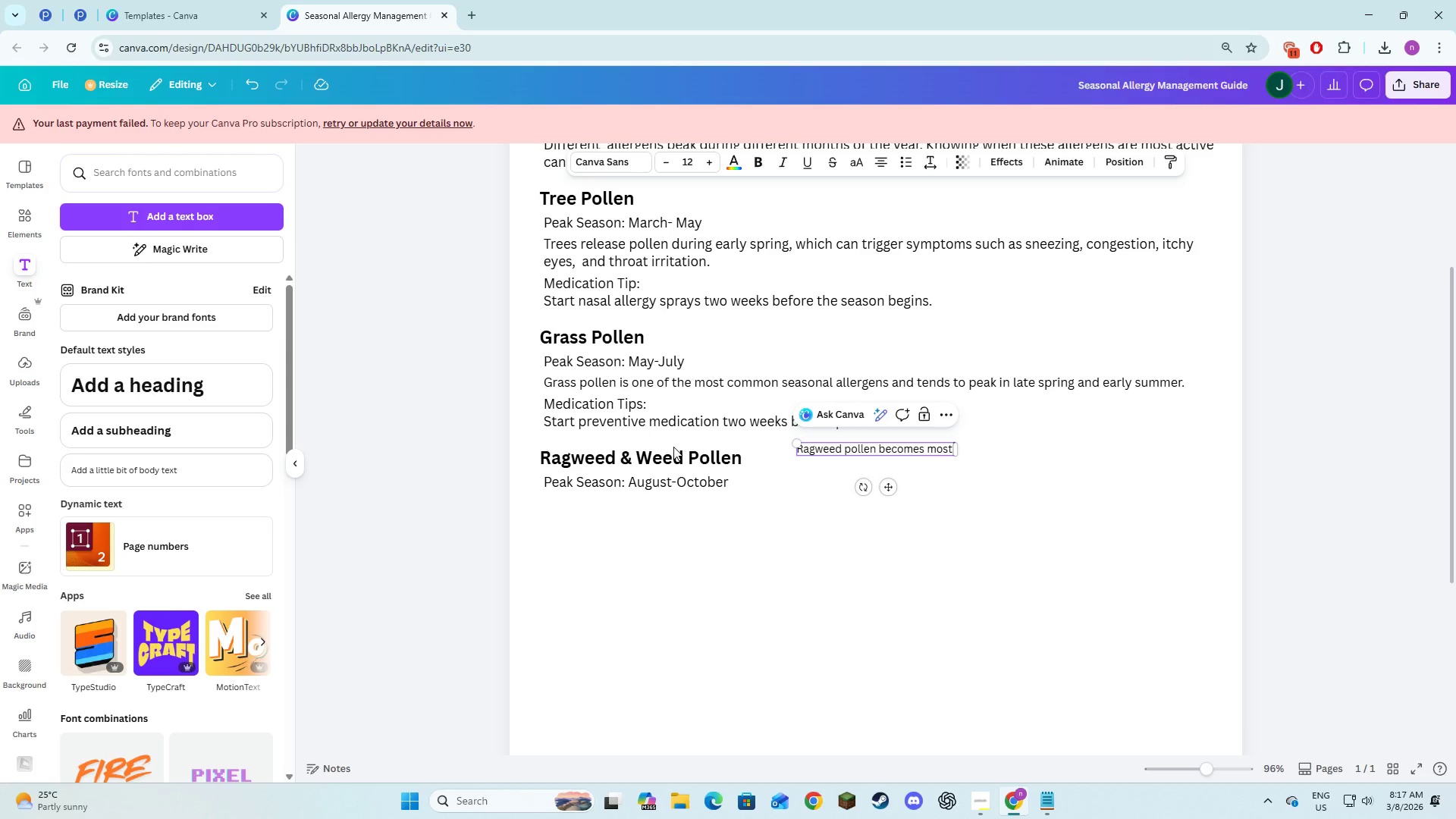 
key(Alt+AltLeft)
 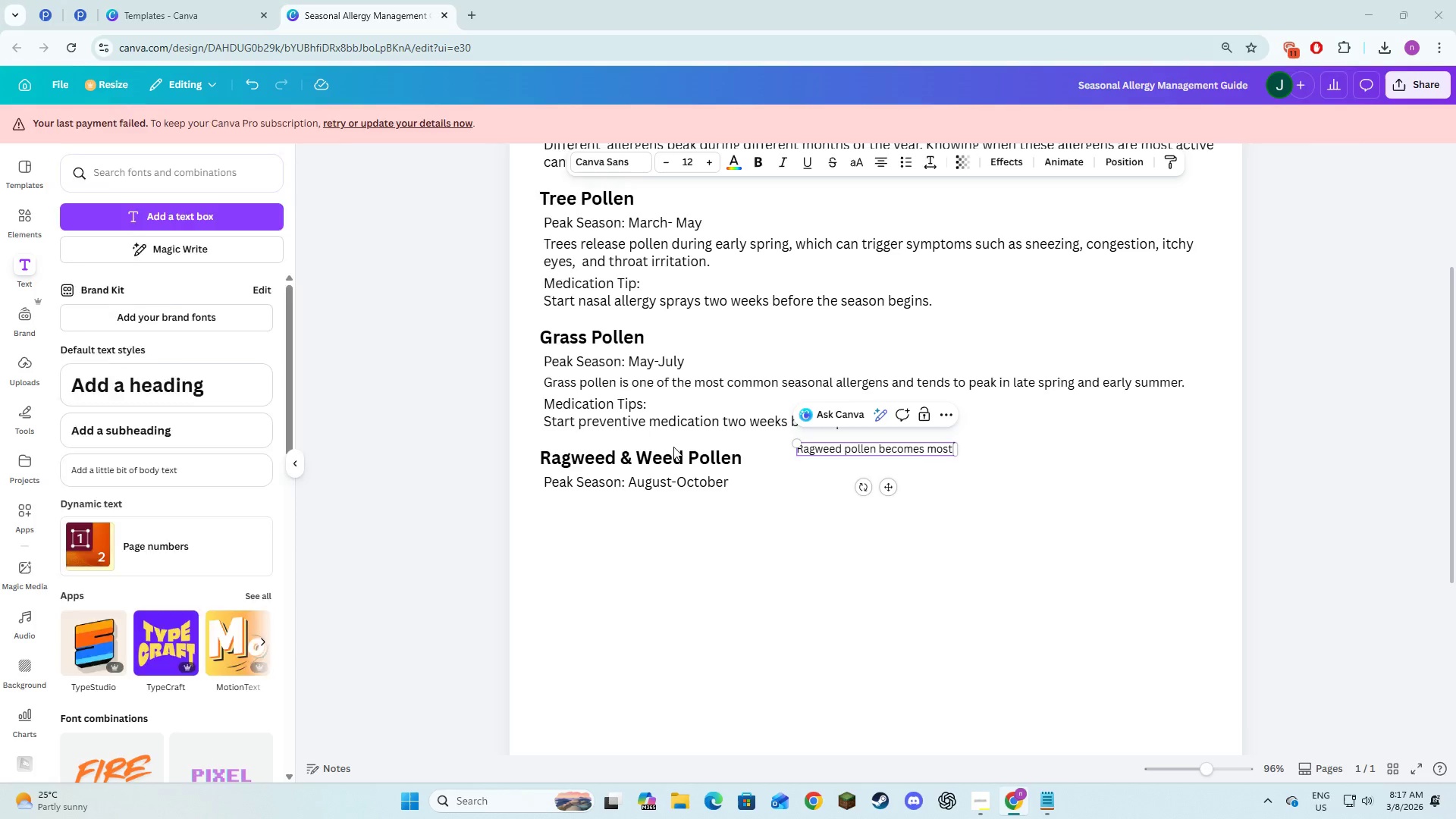 
key(Alt+Tab)
 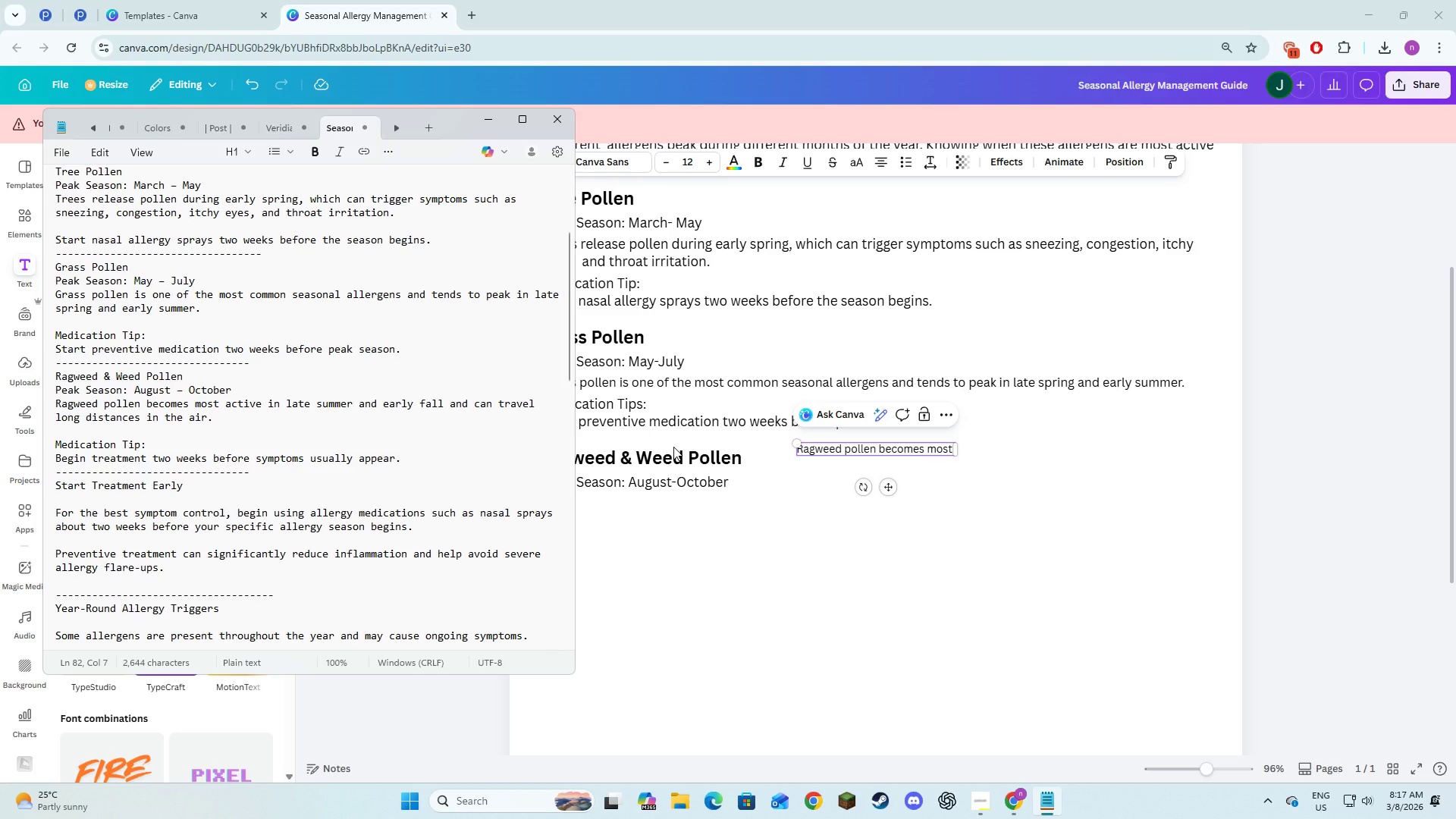 
key(Alt+AltLeft)
 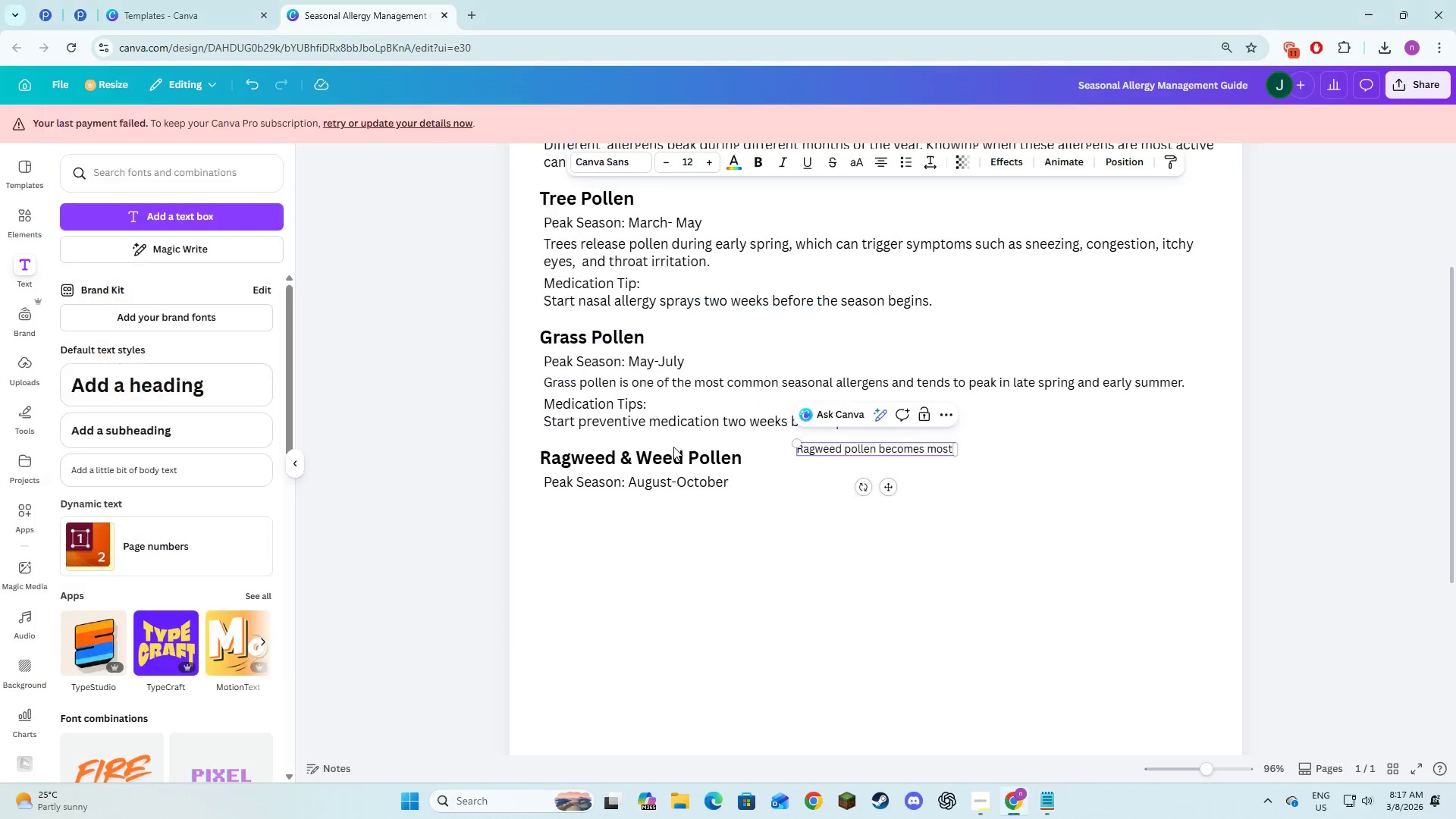 
key(Tab)
type(active in late summer )
 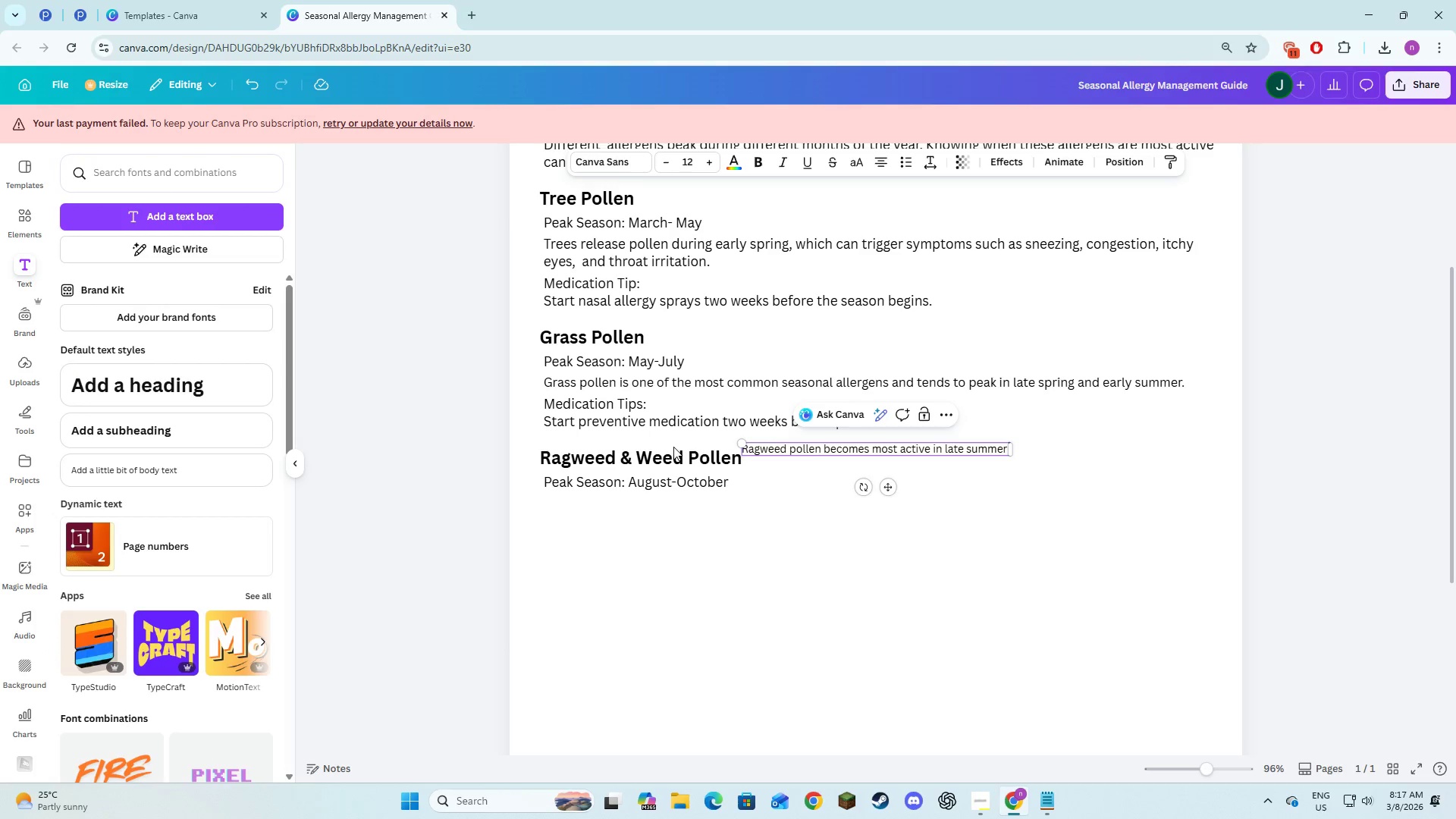 
key(Alt+AltLeft)
 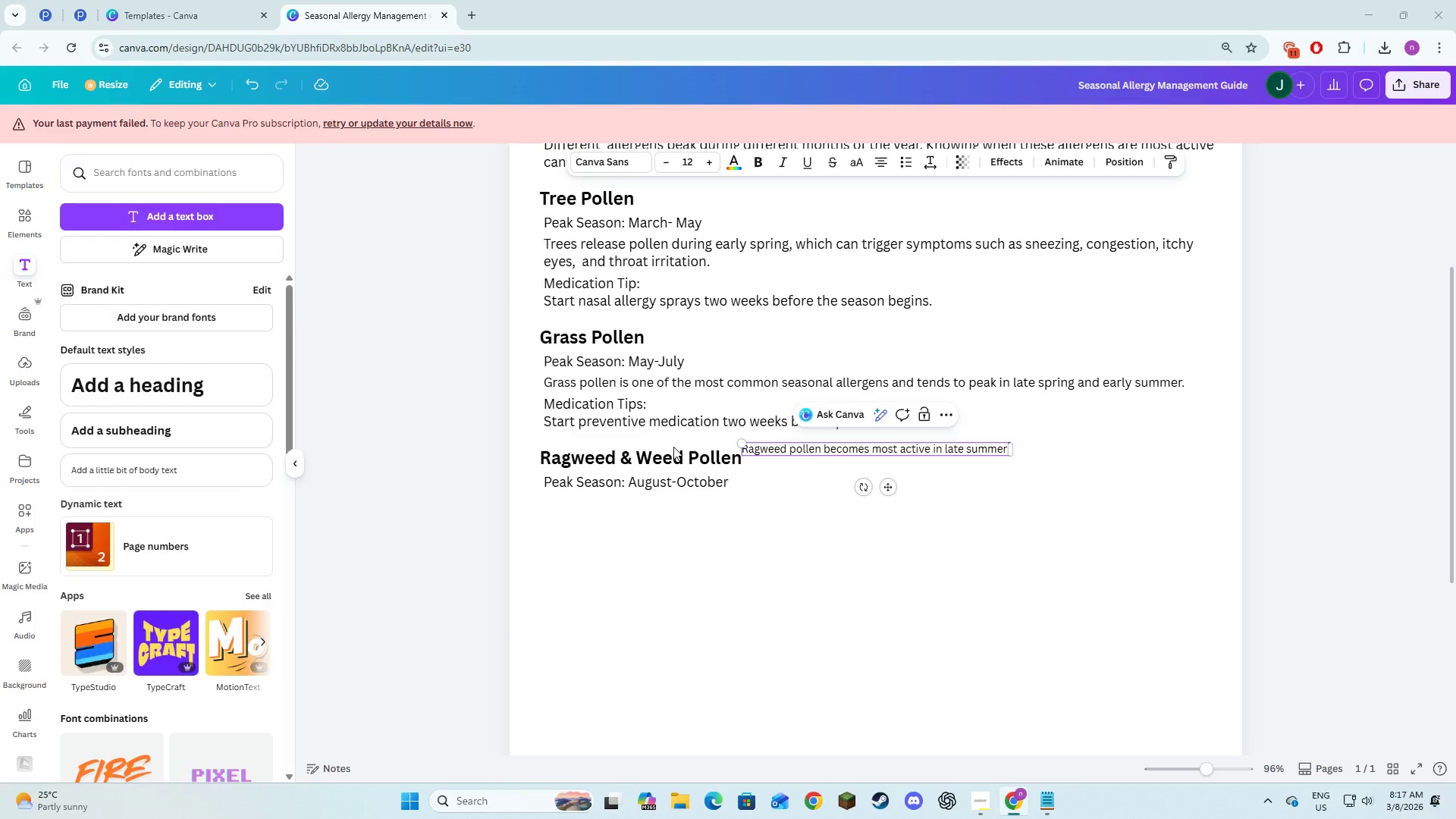 
key(Alt+Tab)
 